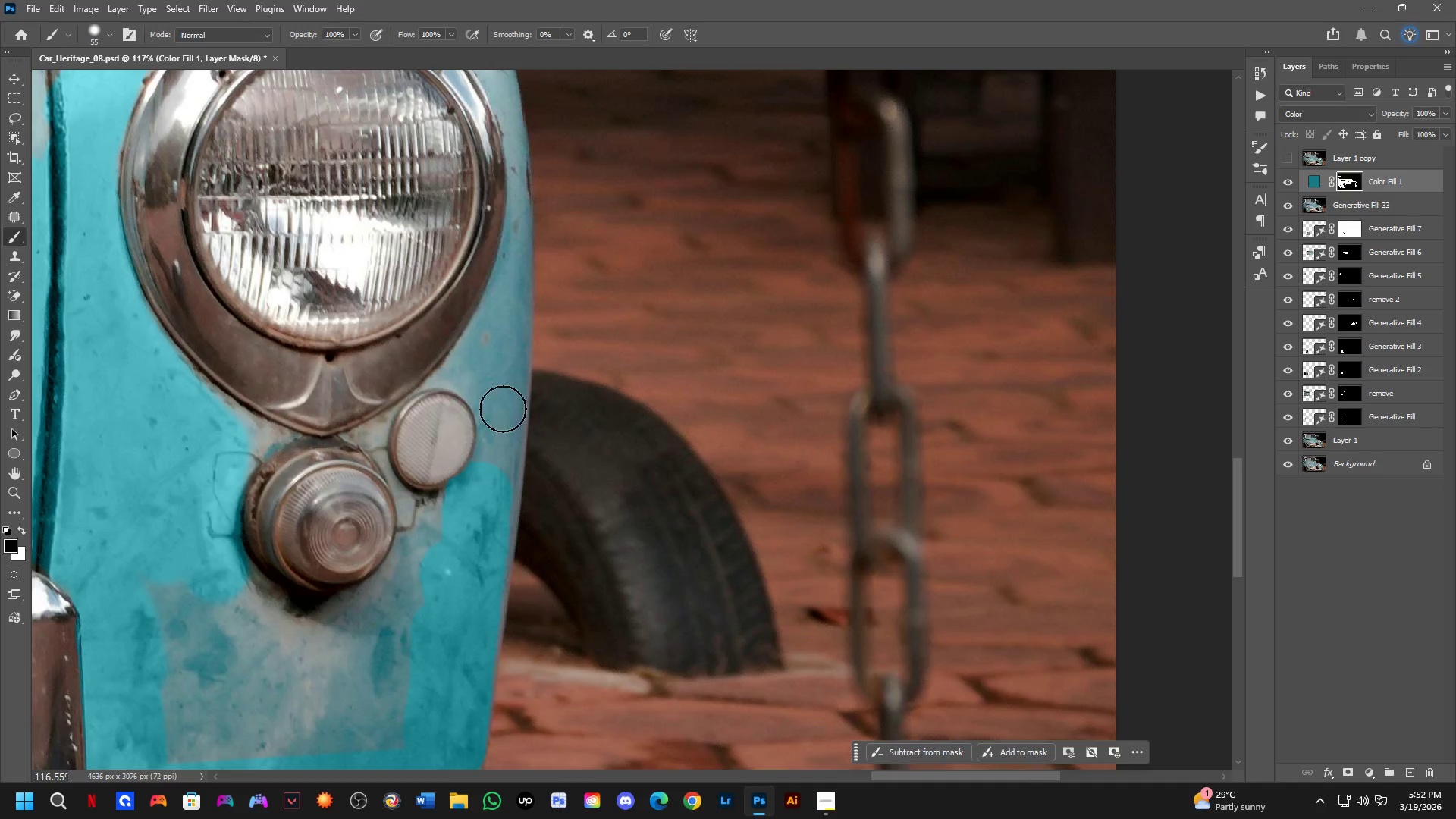 
type(xzb)
 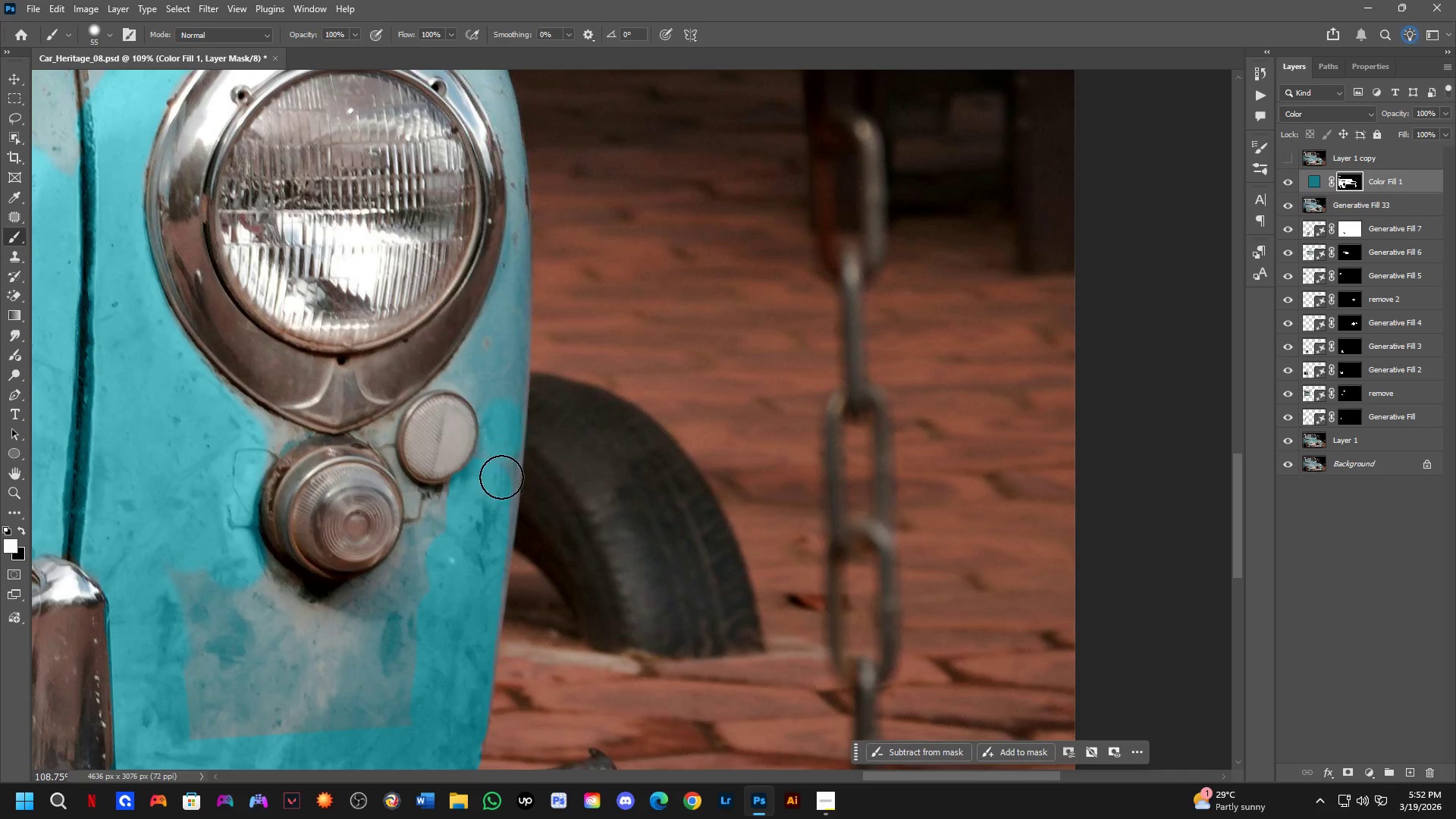 
left_click_drag(start_coordinate=[503, 408], to_coordinate=[498, 456])
 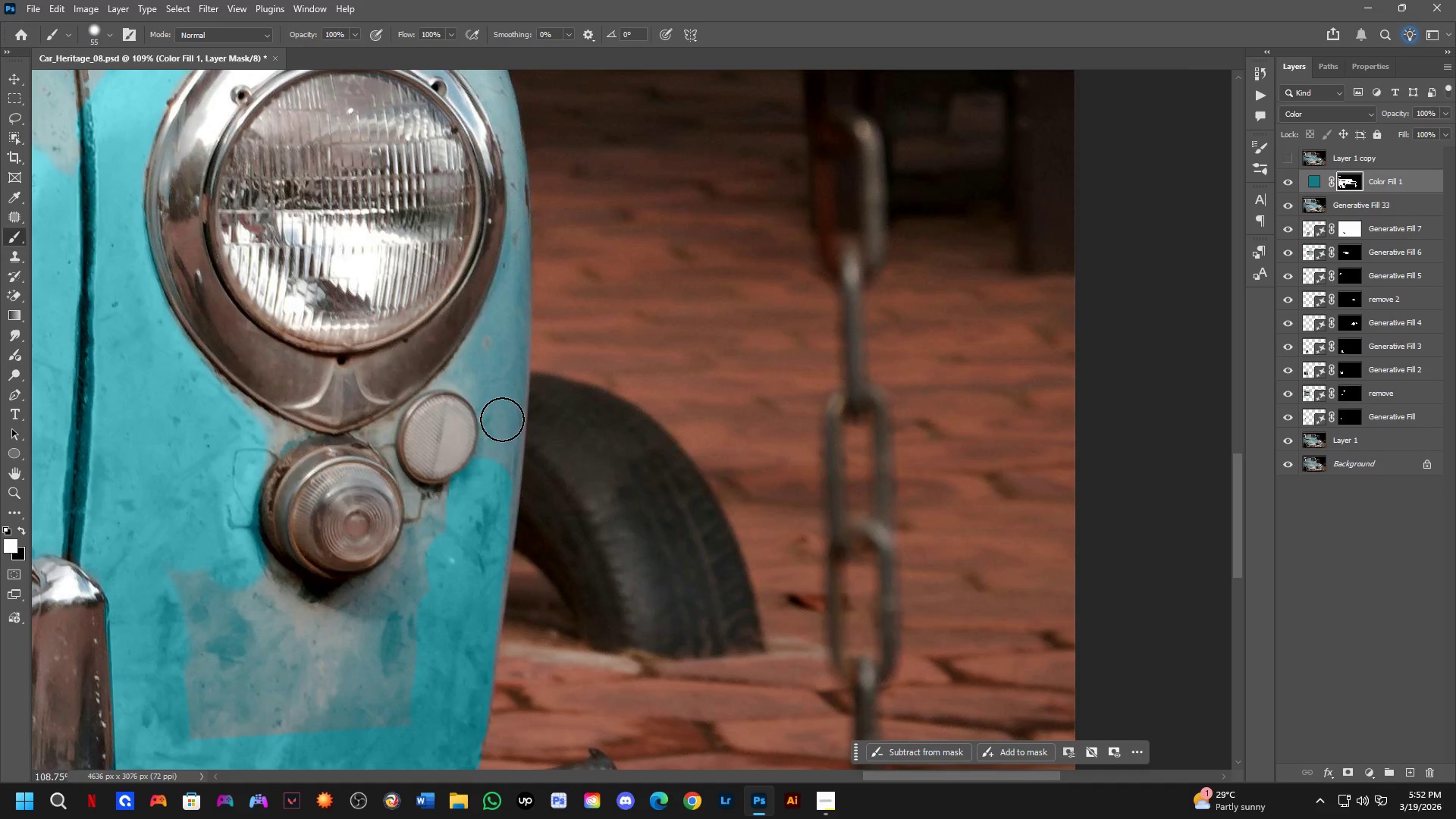 
left_click_drag(start_coordinate=[502, 419], to_coordinate=[480, 547])
 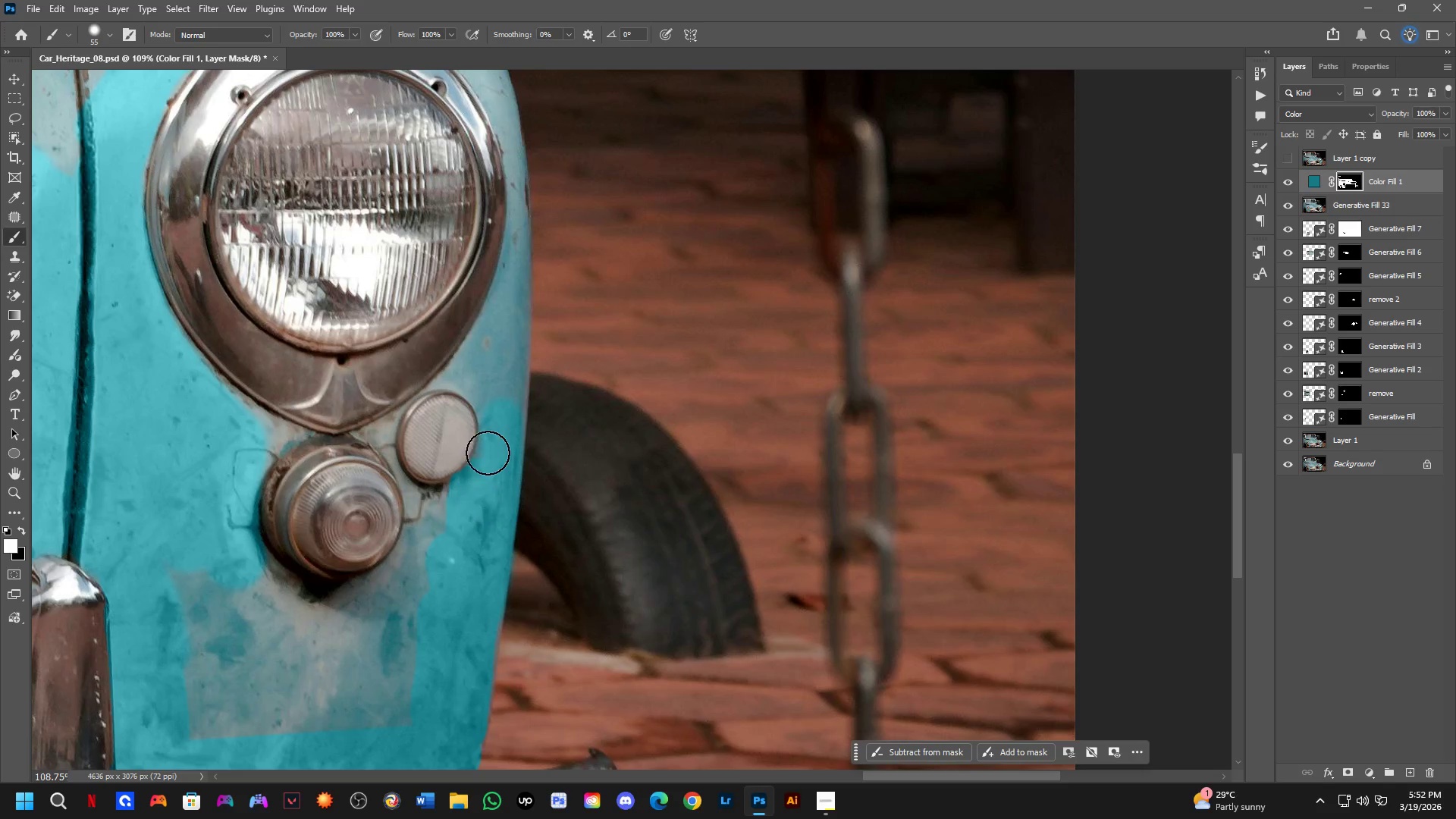 
left_click_drag(start_coordinate=[488, 453], to_coordinate=[474, 369])
 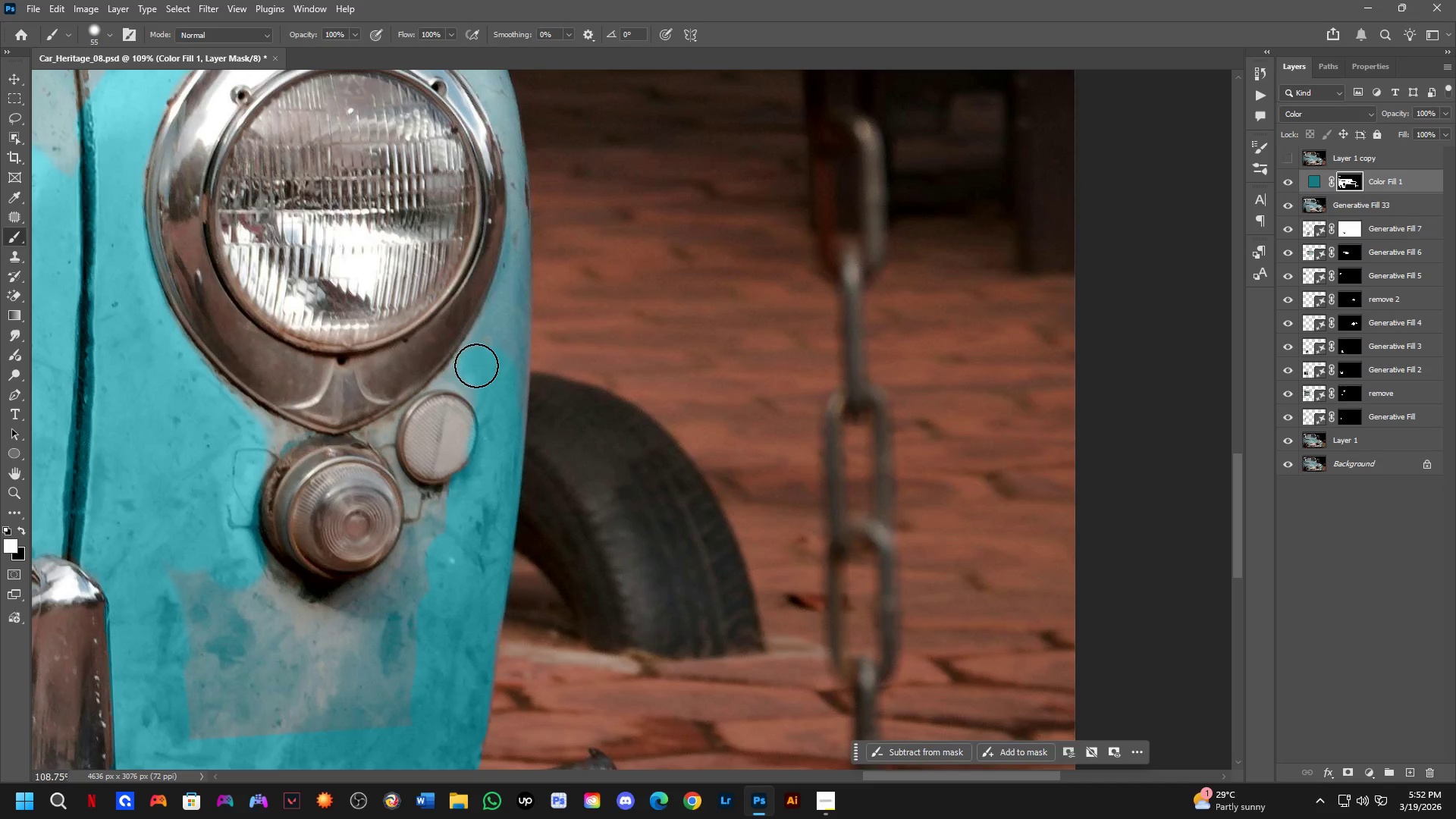 
hold_key(key=Space, duration=0.75)
 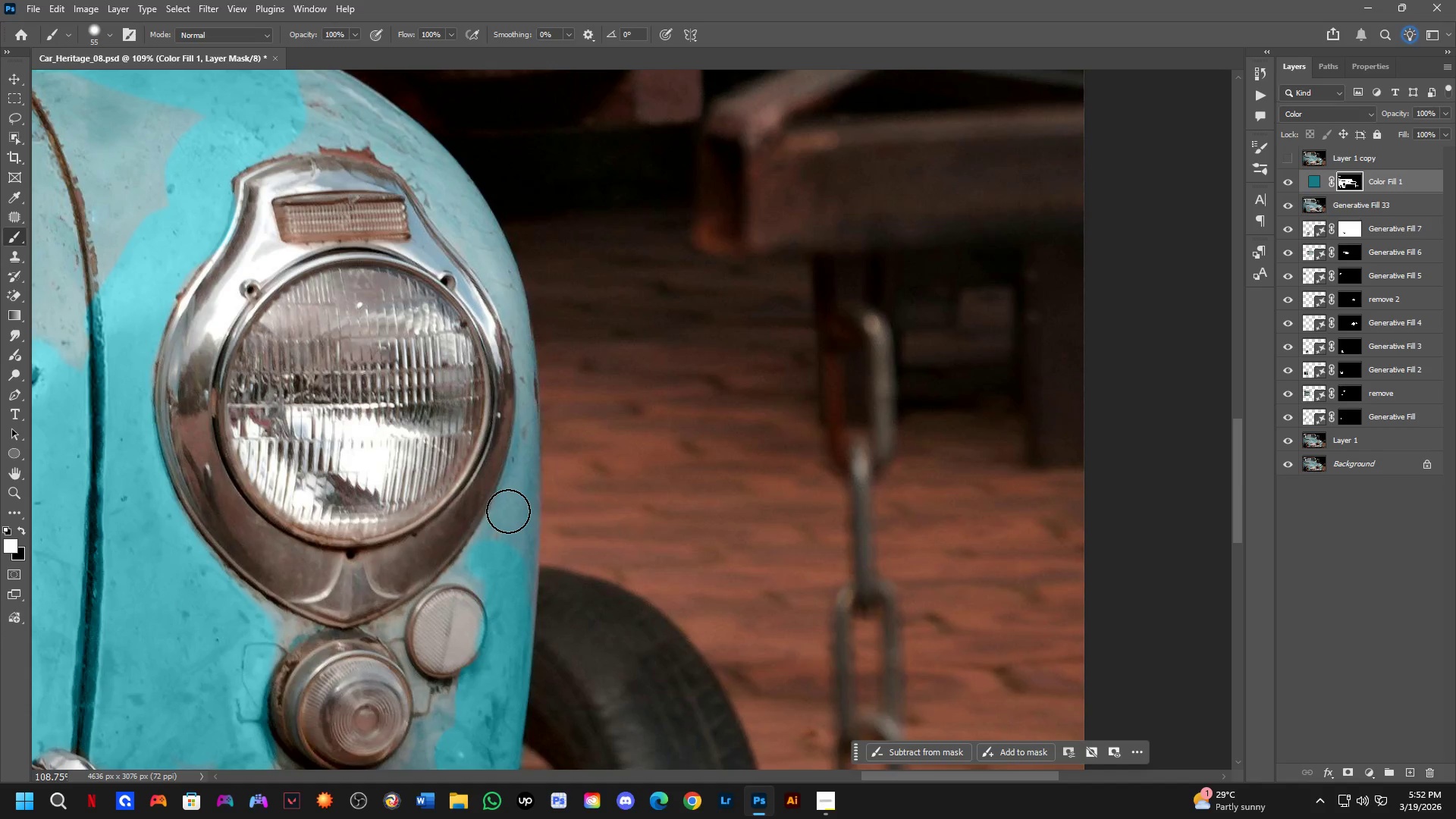 
left_click_drag(start_coordinate=[481, 353], to_coordinate=[490, 547])
 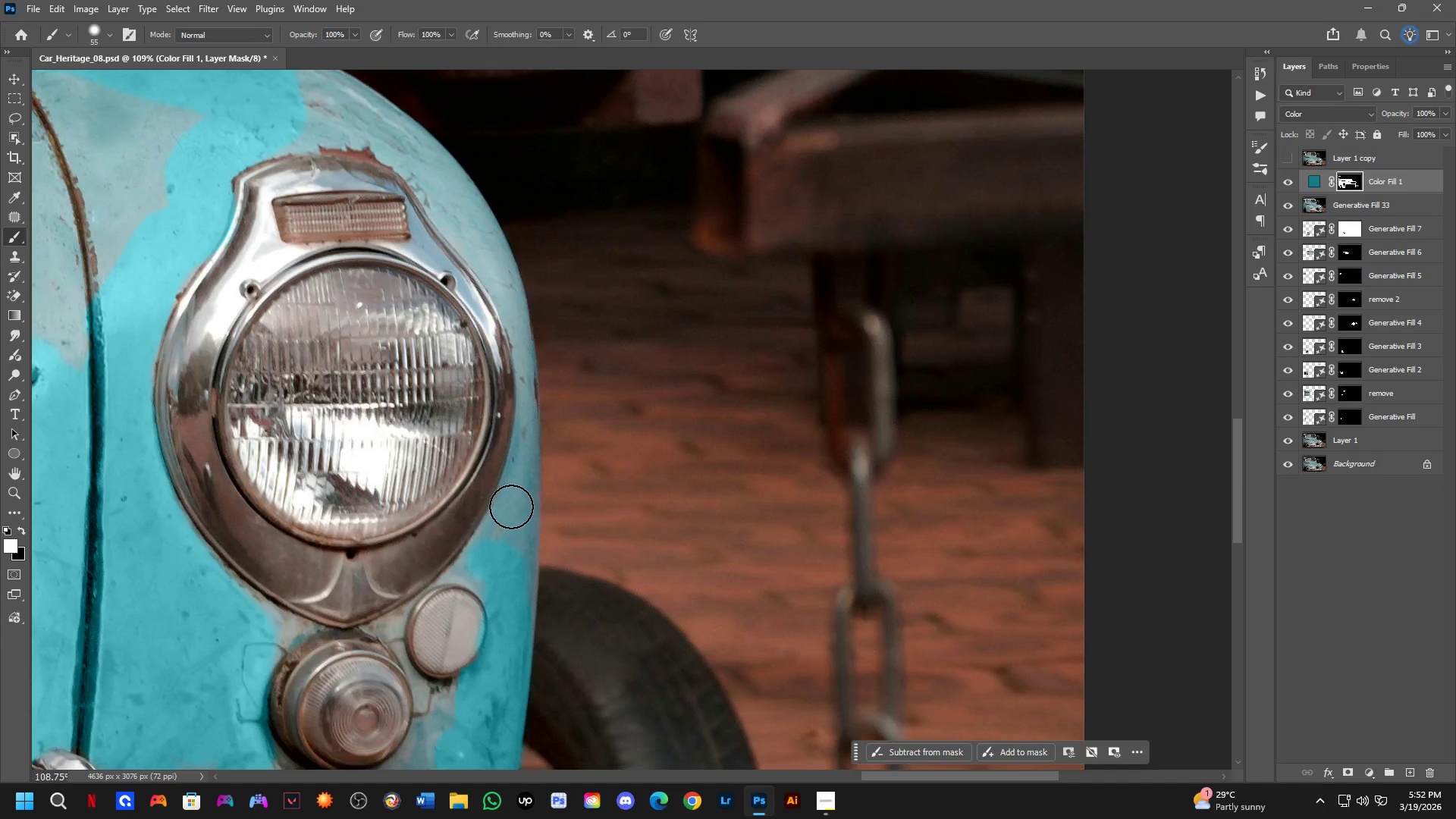 
hold_key(key=Space, duration=0.66)
 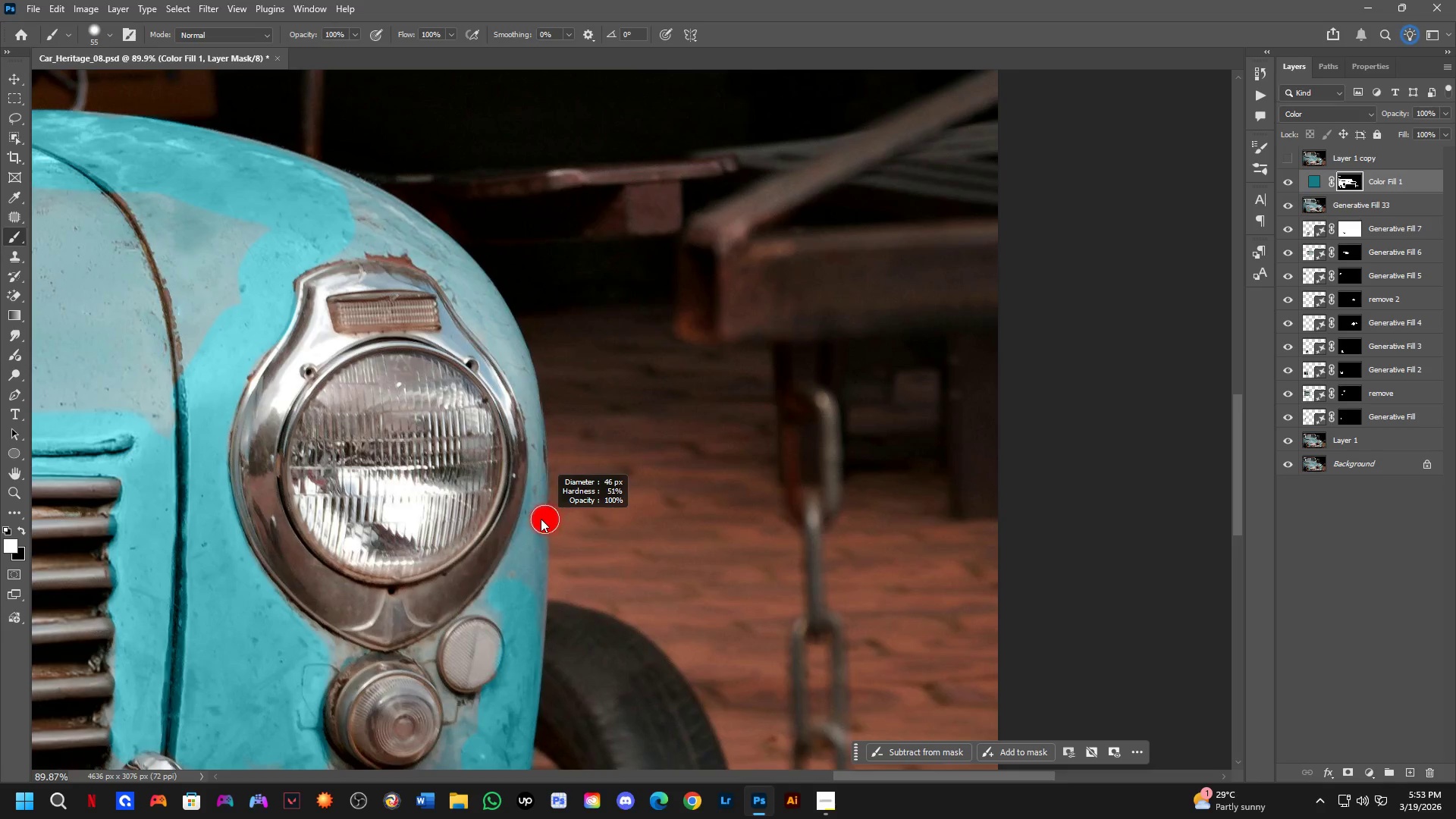 
left_click_drag(start_coordinate=[516, 482], to_coordinate=[529, 528])
 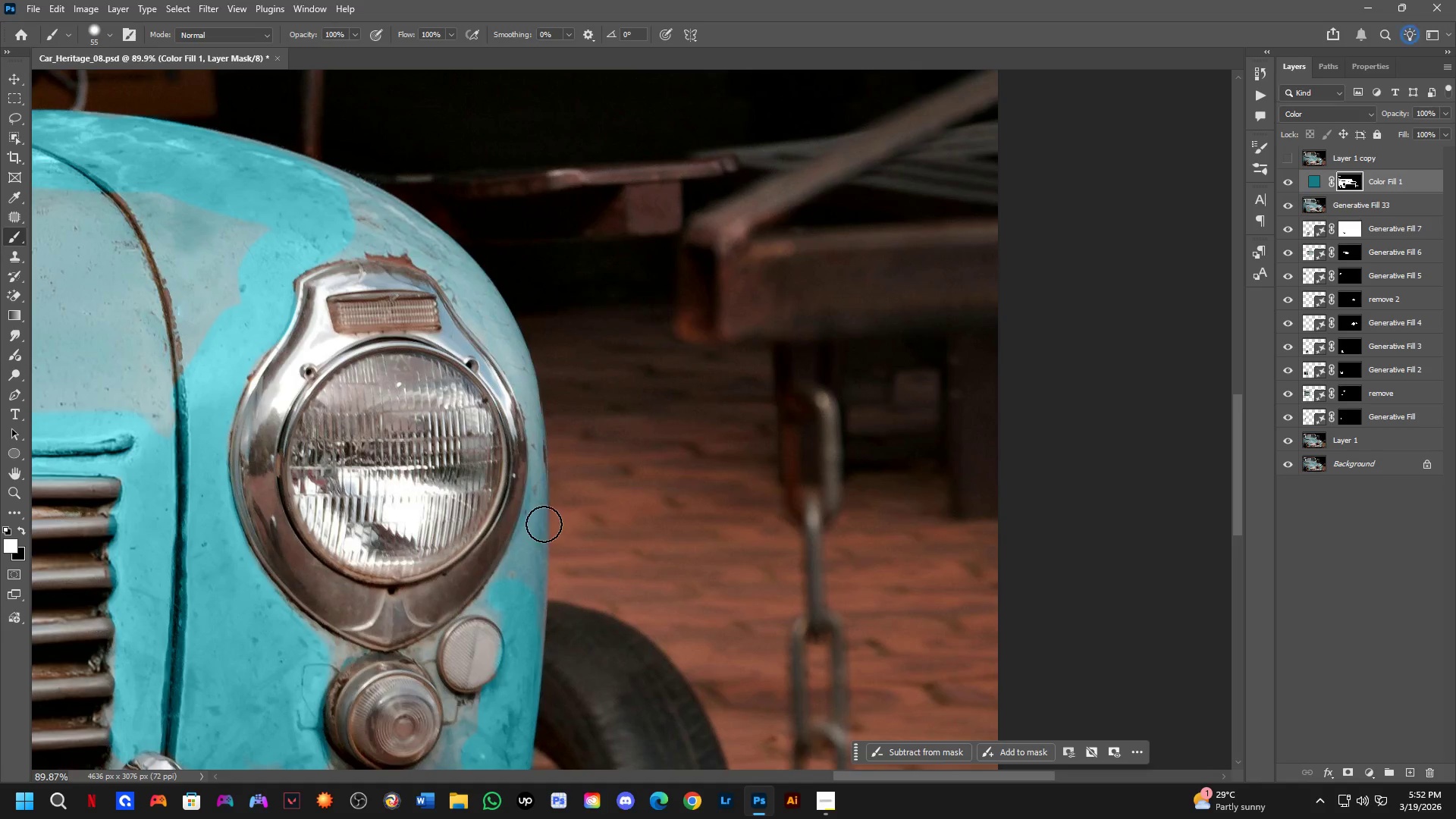 
scroll: coordinate [513, 500], scroll_direction: down, amount: 2.0
 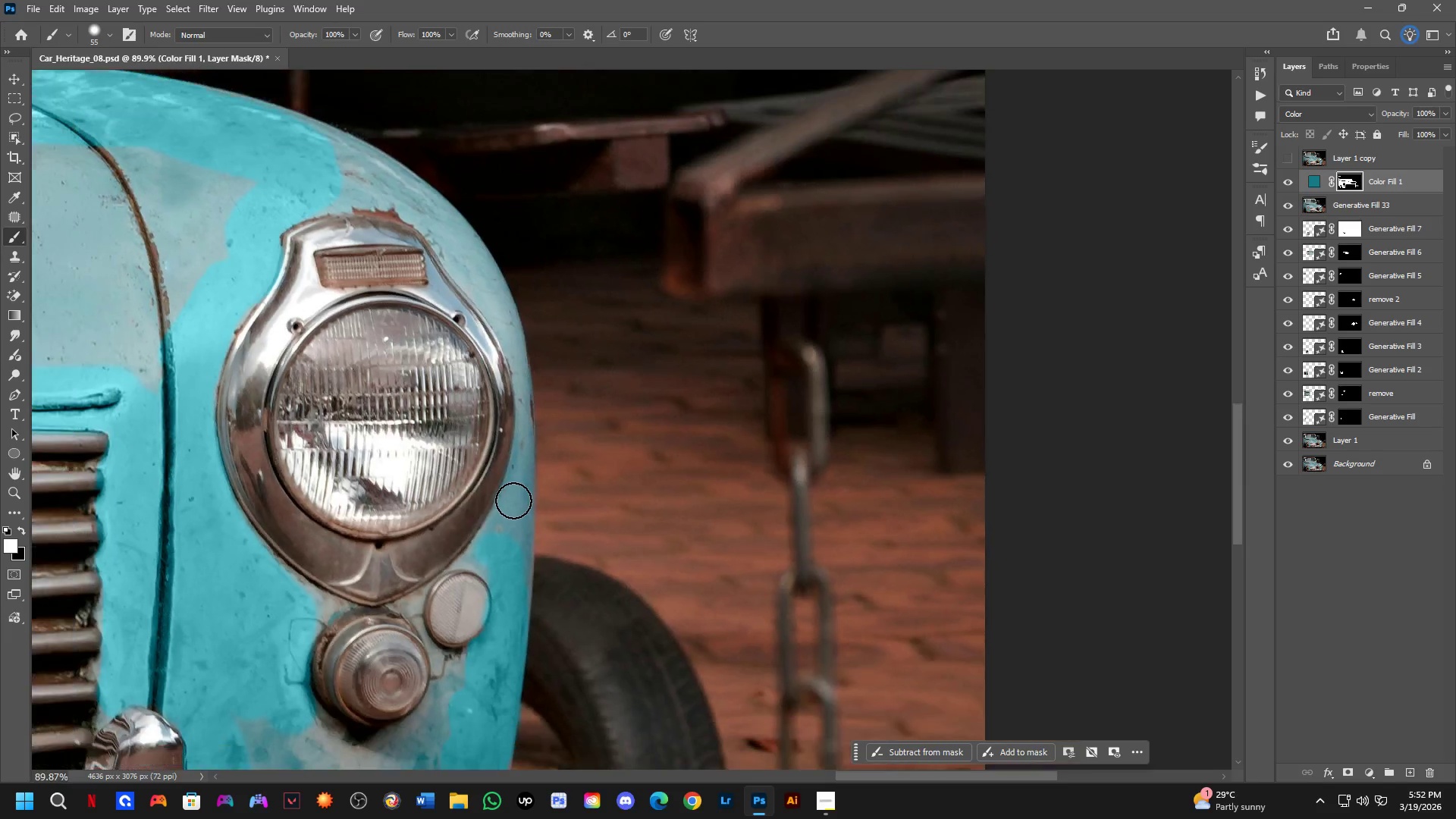 
hold_key(key=AltLeft, duration=0.42)
 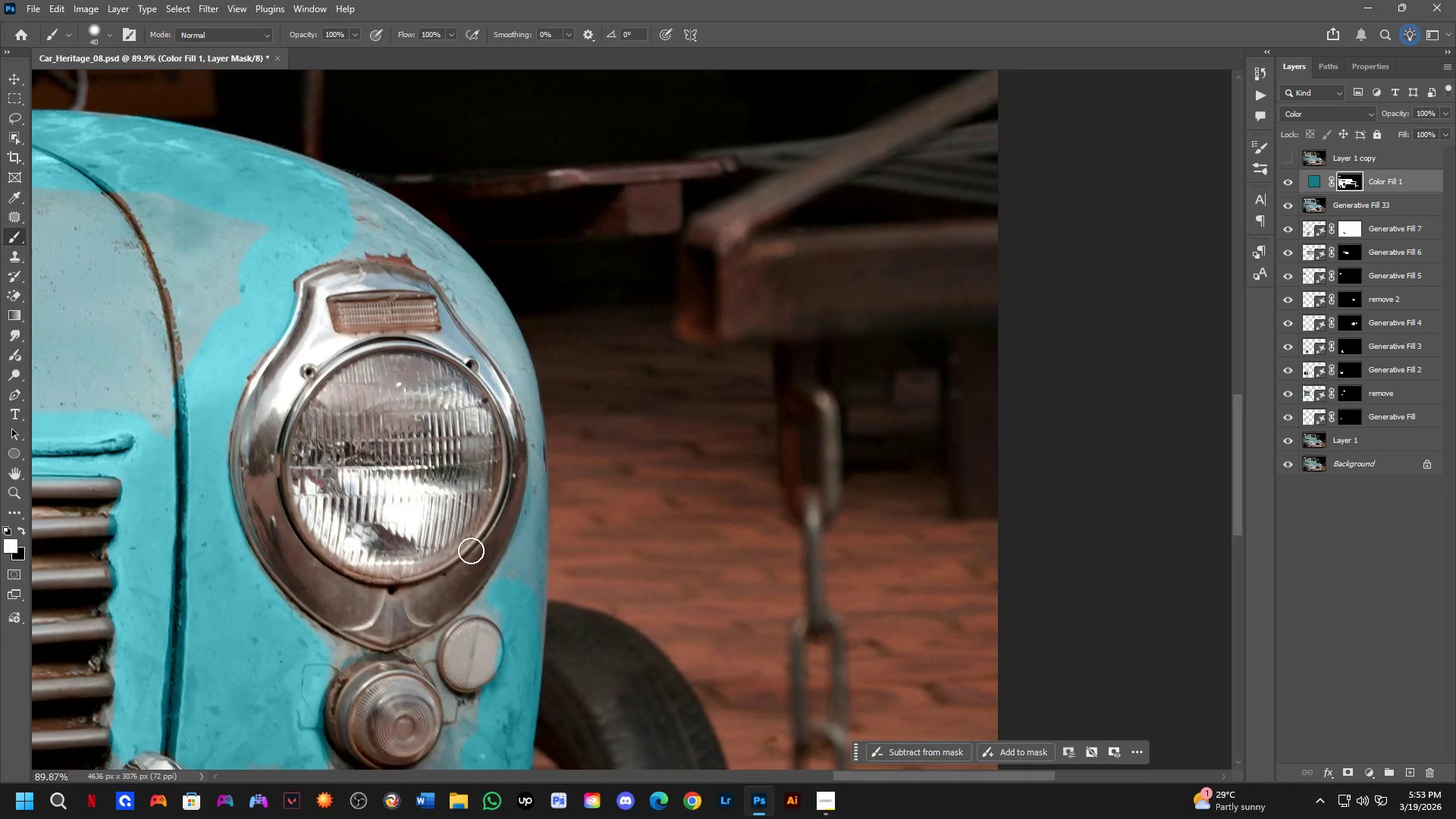 
left_click_drag(start_coordinate=[526, 554], to_coordinate=[533, 494])
 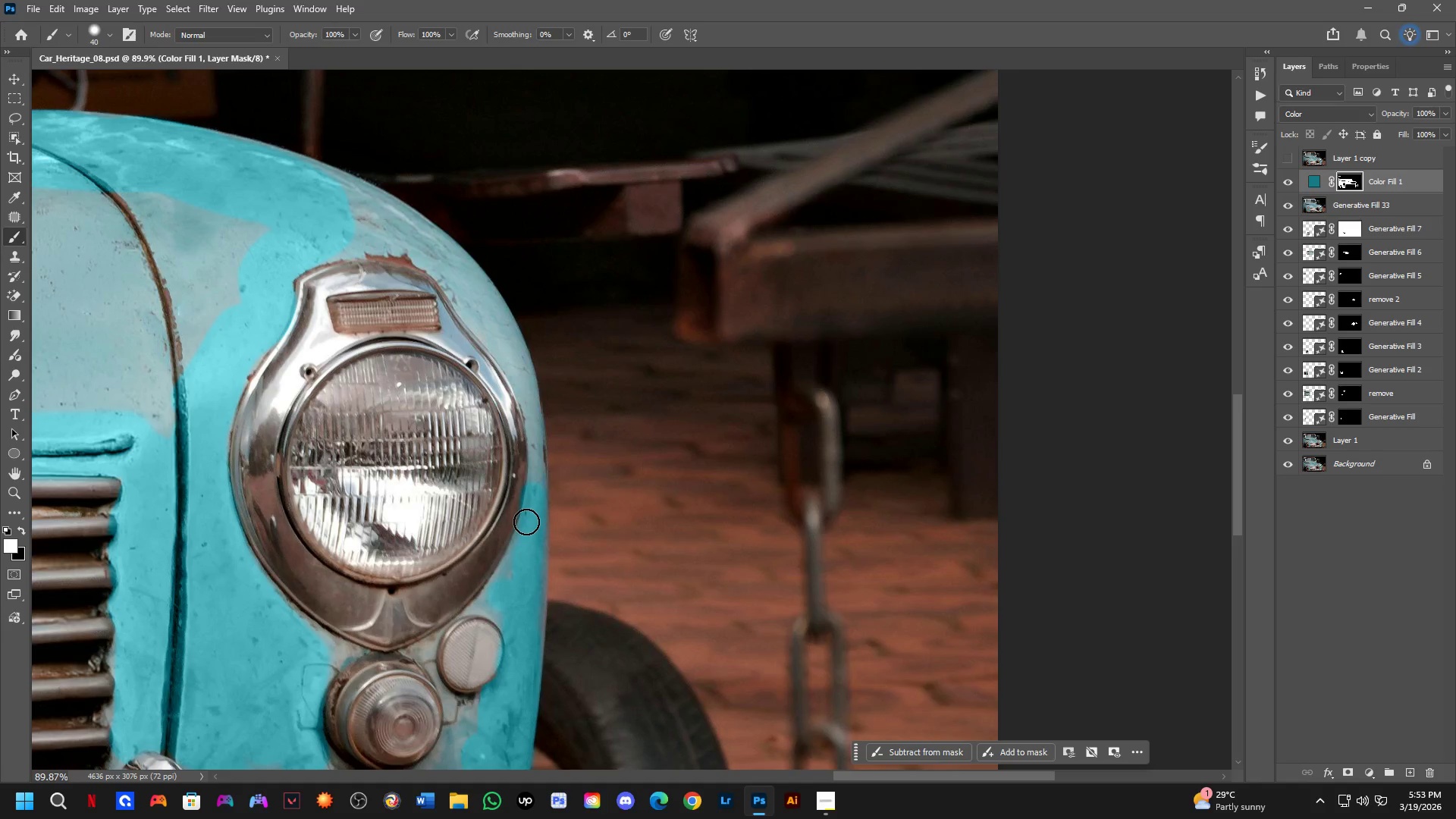 
left_click_drag(start_coordinate=[525, 532], to_coordinate=[505, 581])
 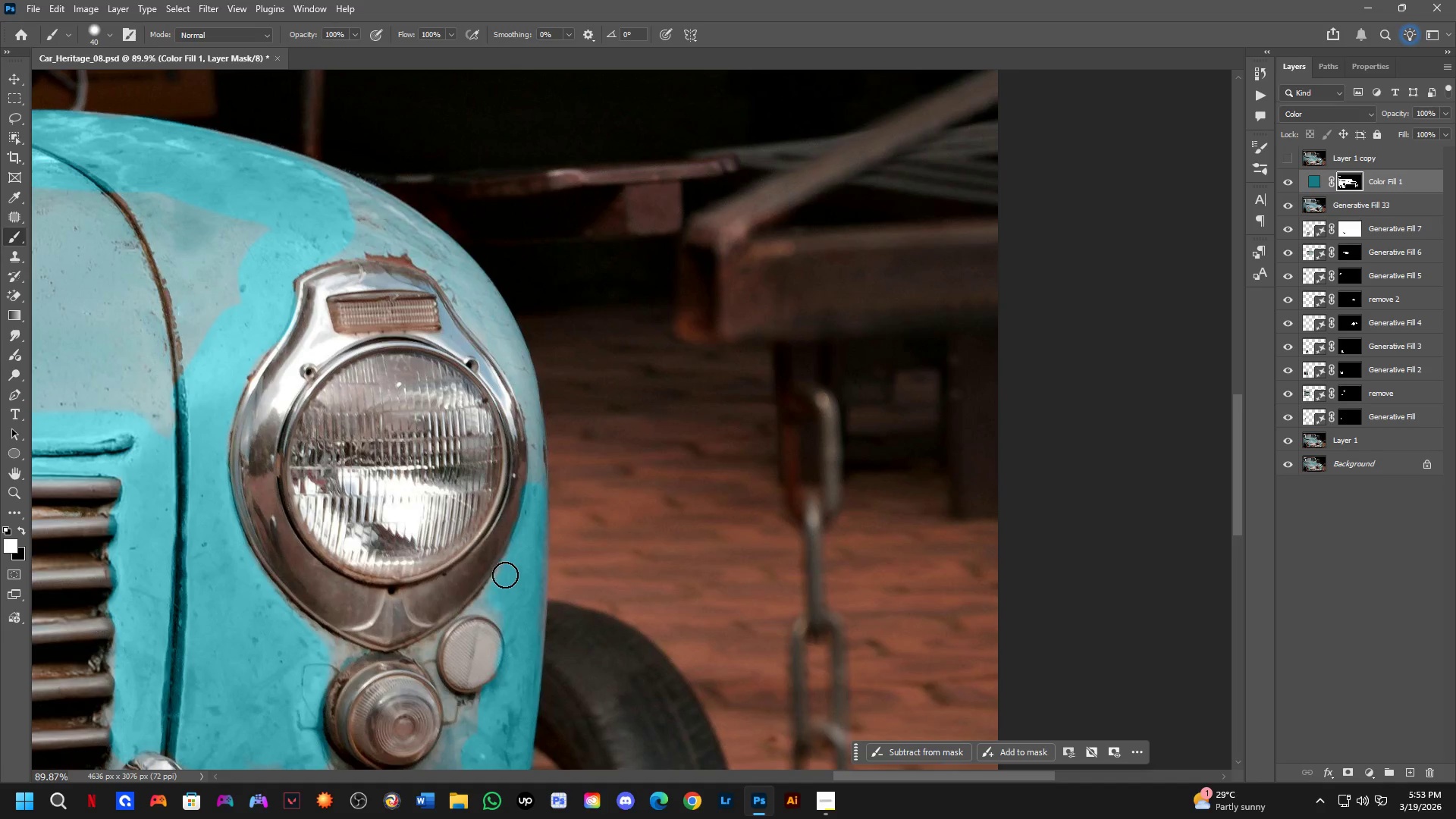 
type(xxxxxx)
 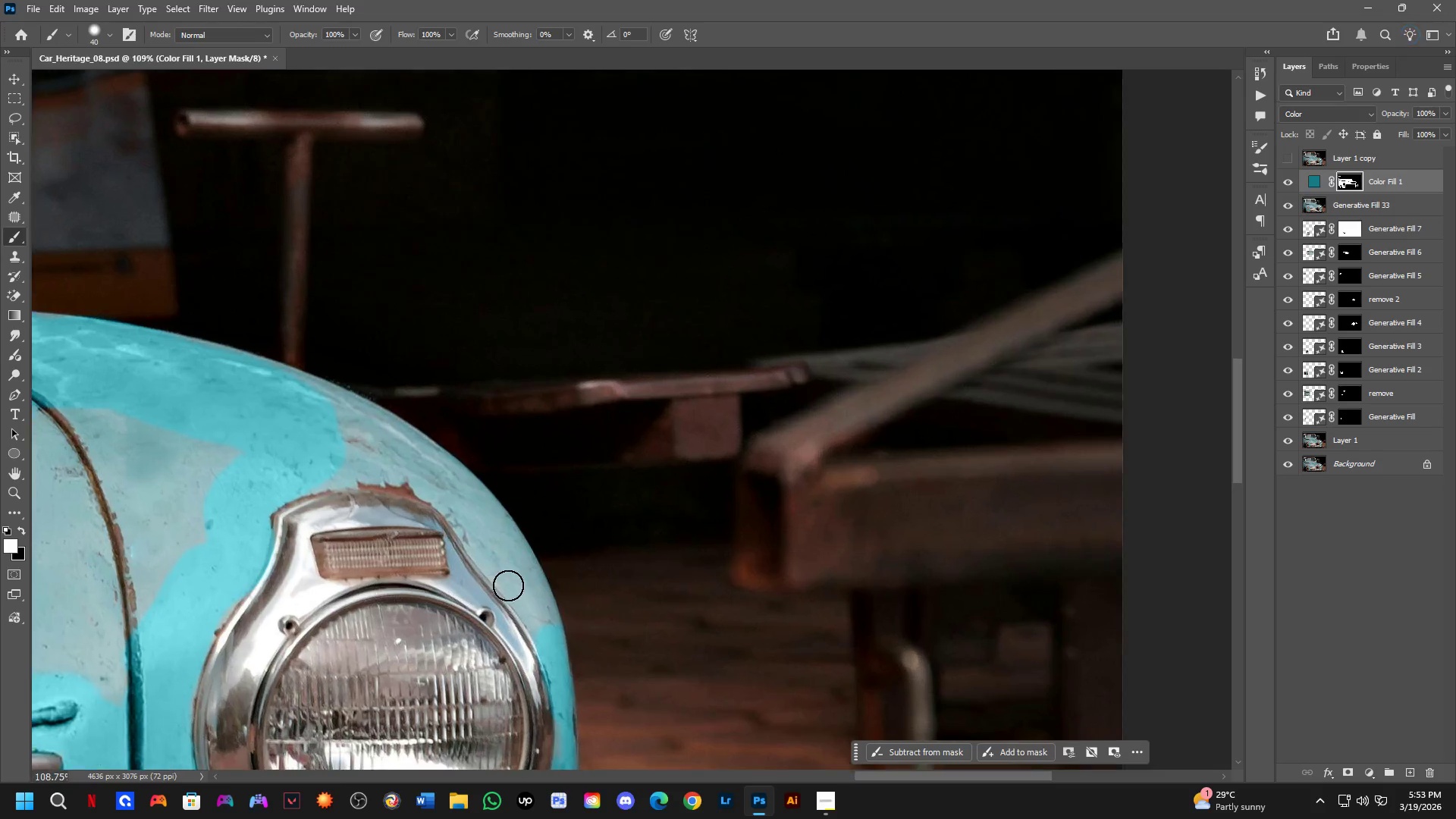 
left_click_drag(start_coordinate=[519, 467], to_coordinate=[504, 529])
 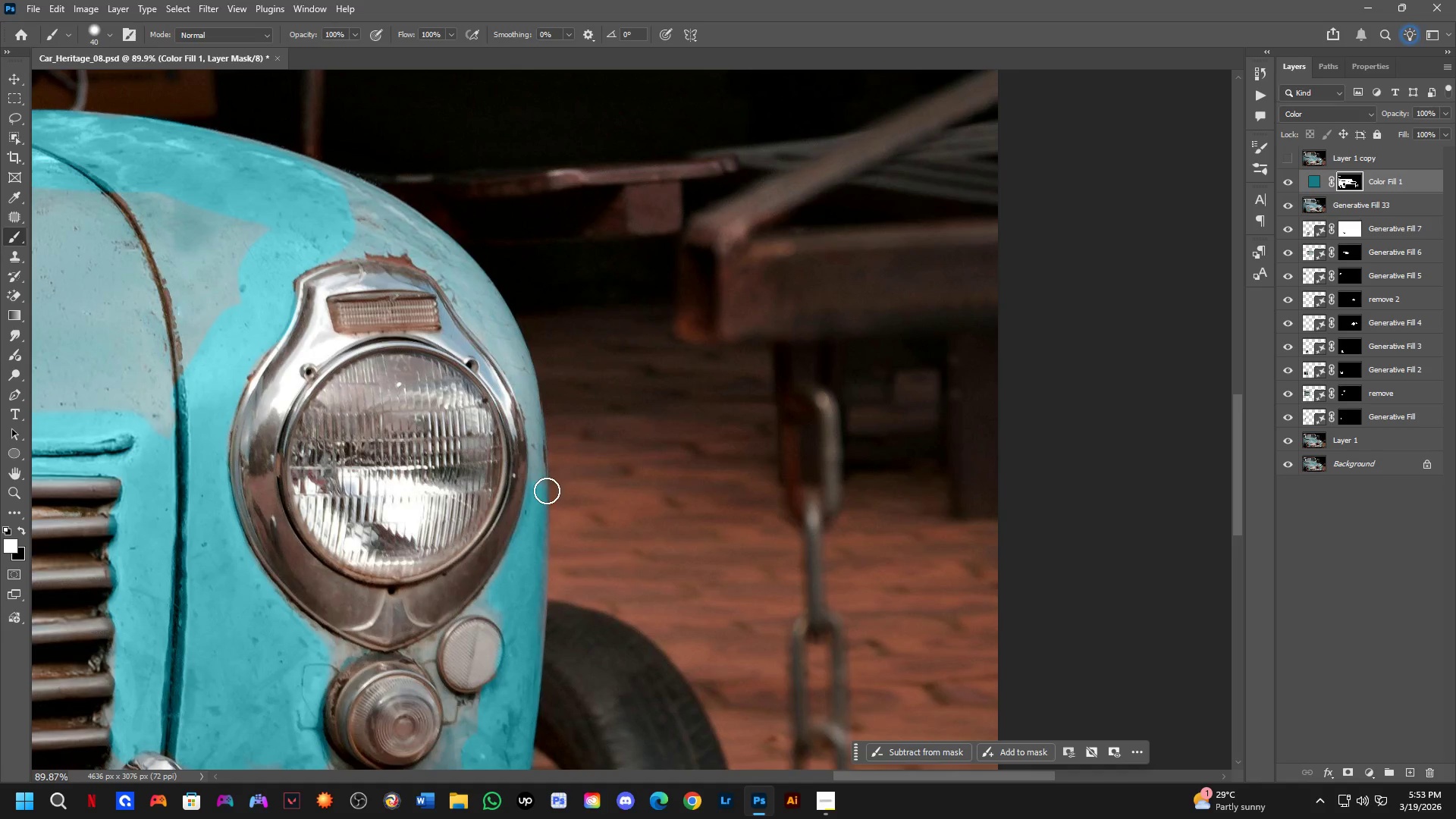 
left_click_drag(start_coordinate=[548, 491], to_coordinate=[537, 379])
 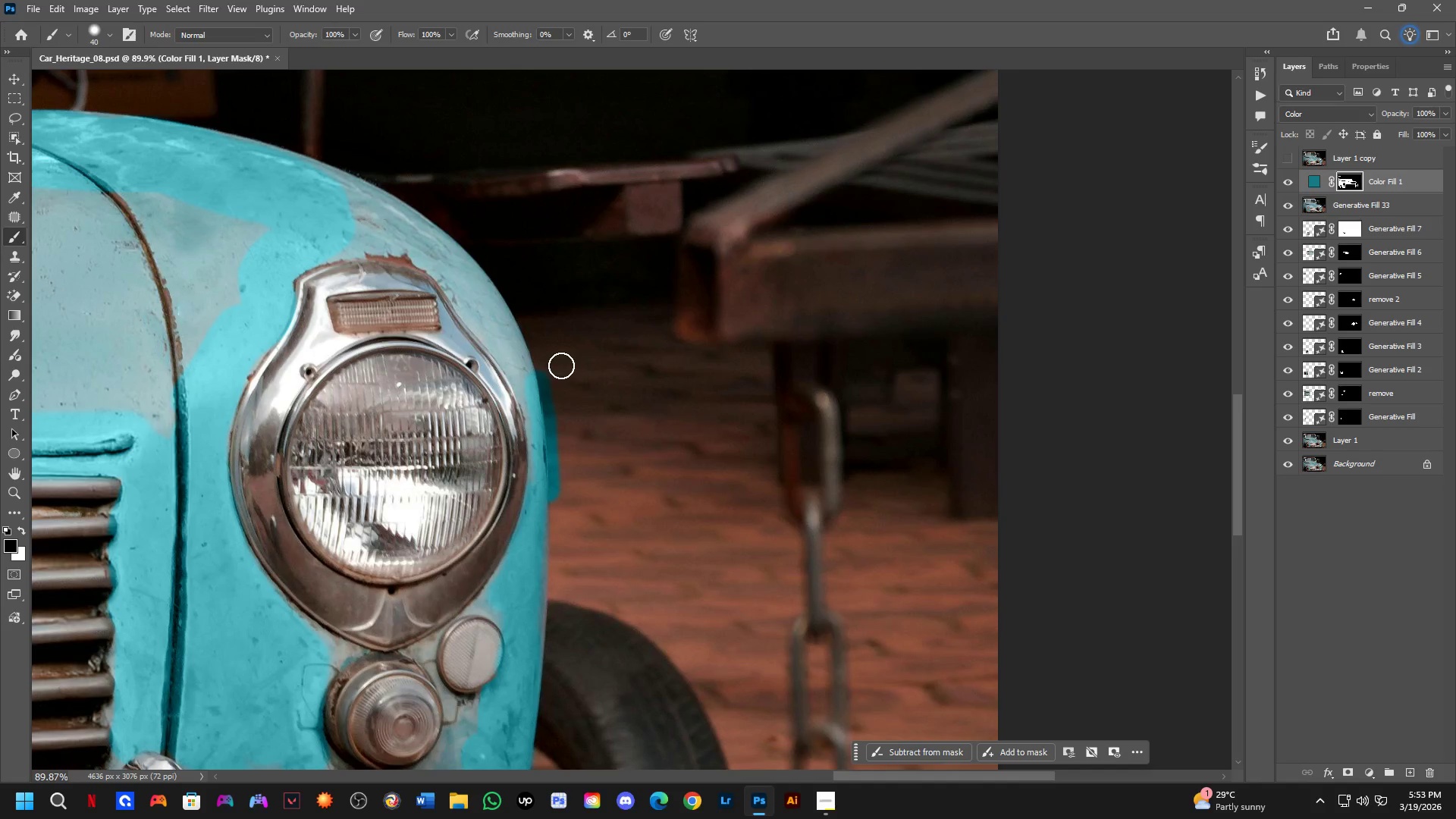 
left_click_drag(start_coordinate=[562, 378], to_coordinate=[548, 351])
 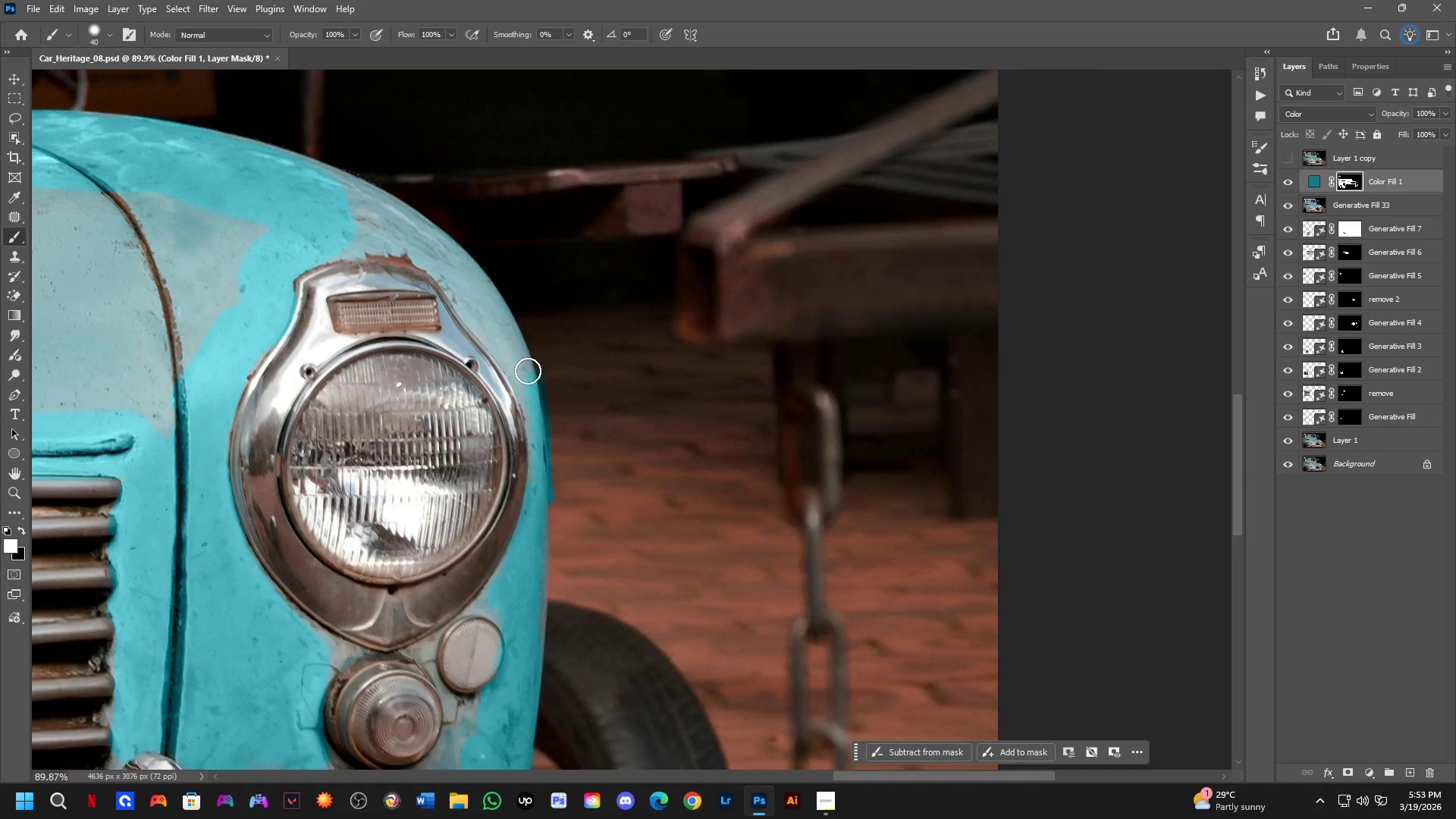 
left_click_drag(start_coordinate=[525, 384], to_coordinate=[538, 447])
 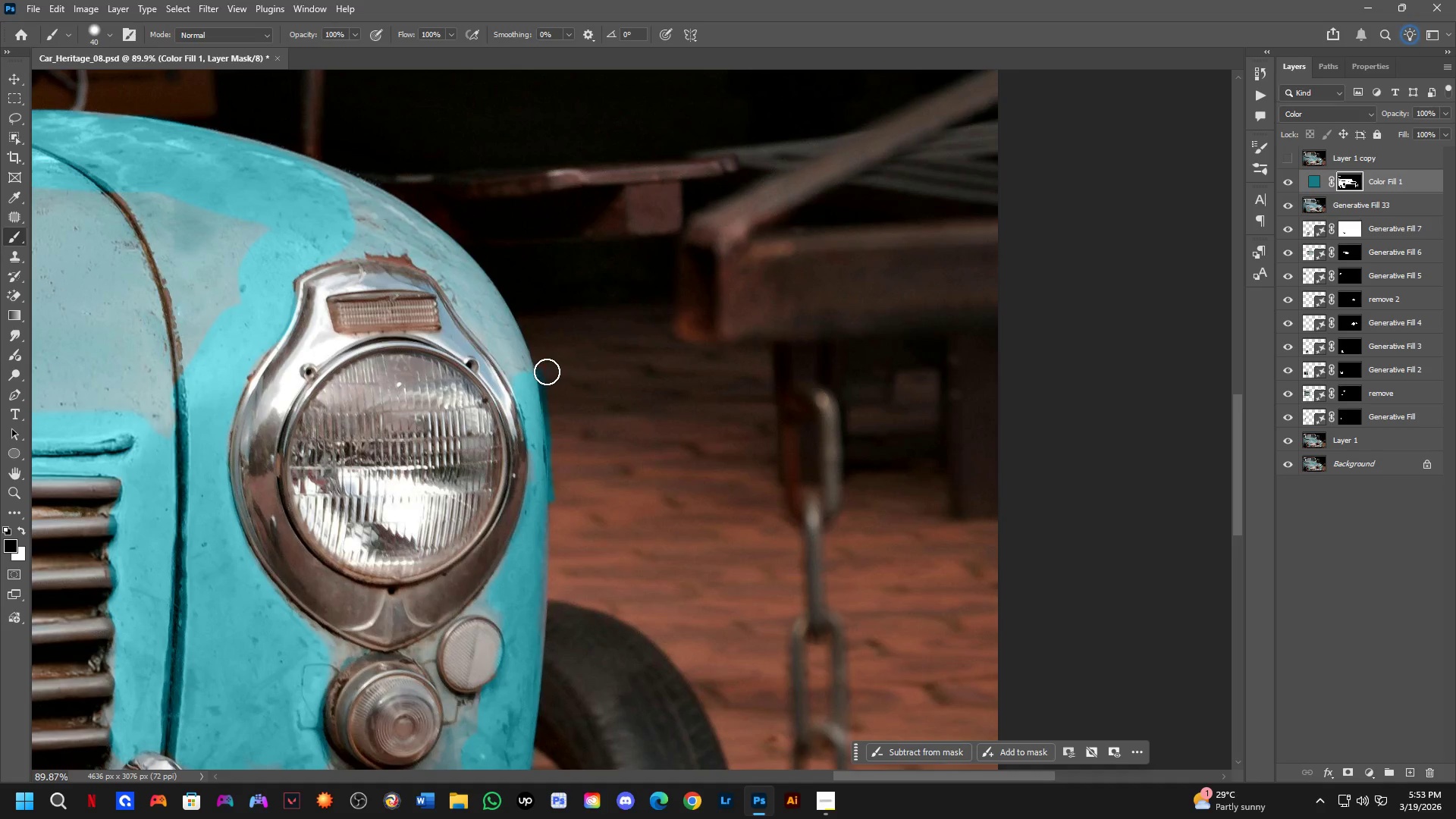 
left_click_drag(start_coordinate=[547, 374], to_coordinate=[557, 510])
 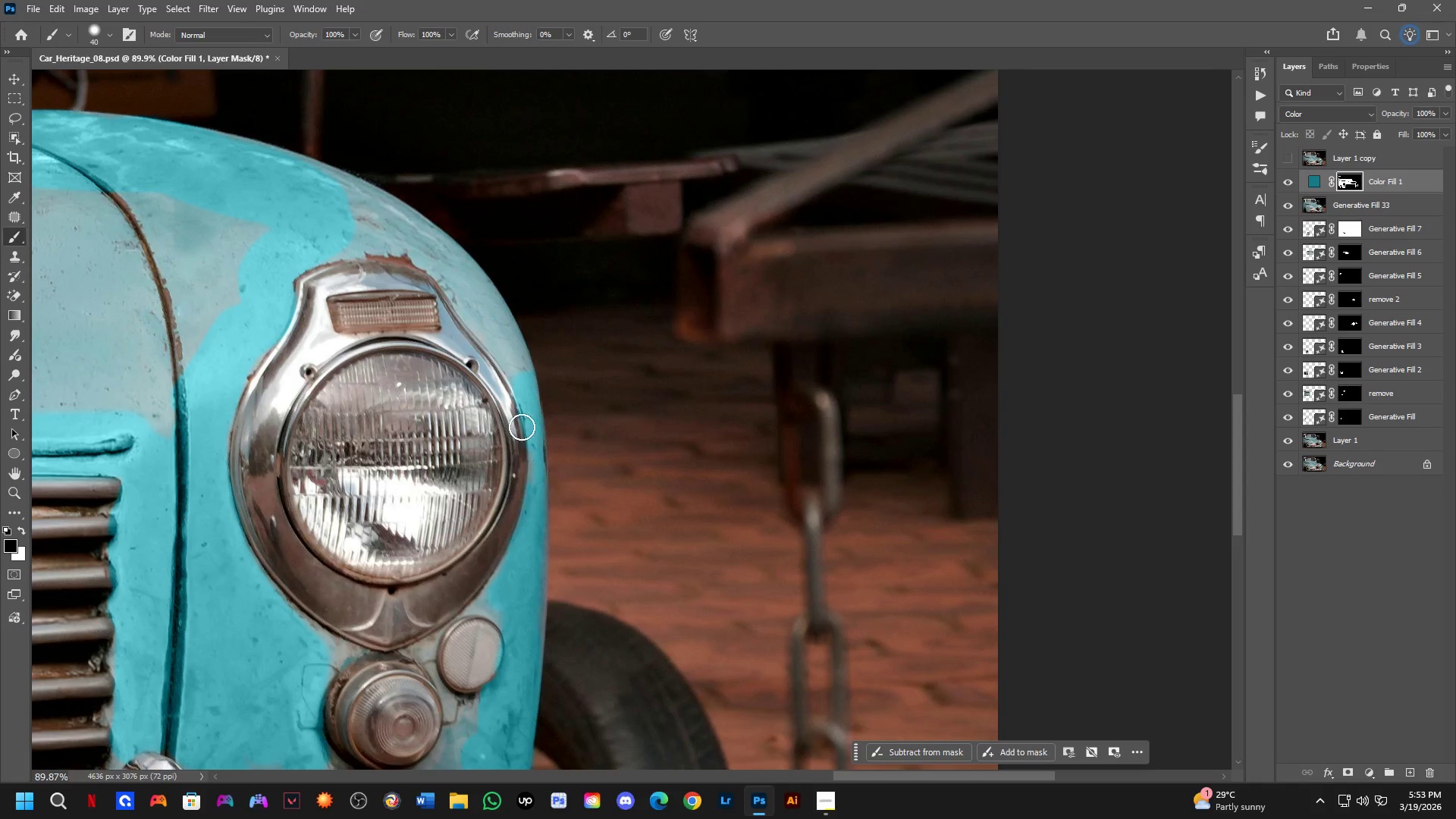 
hold_key(key=Space, duration=0.5)
 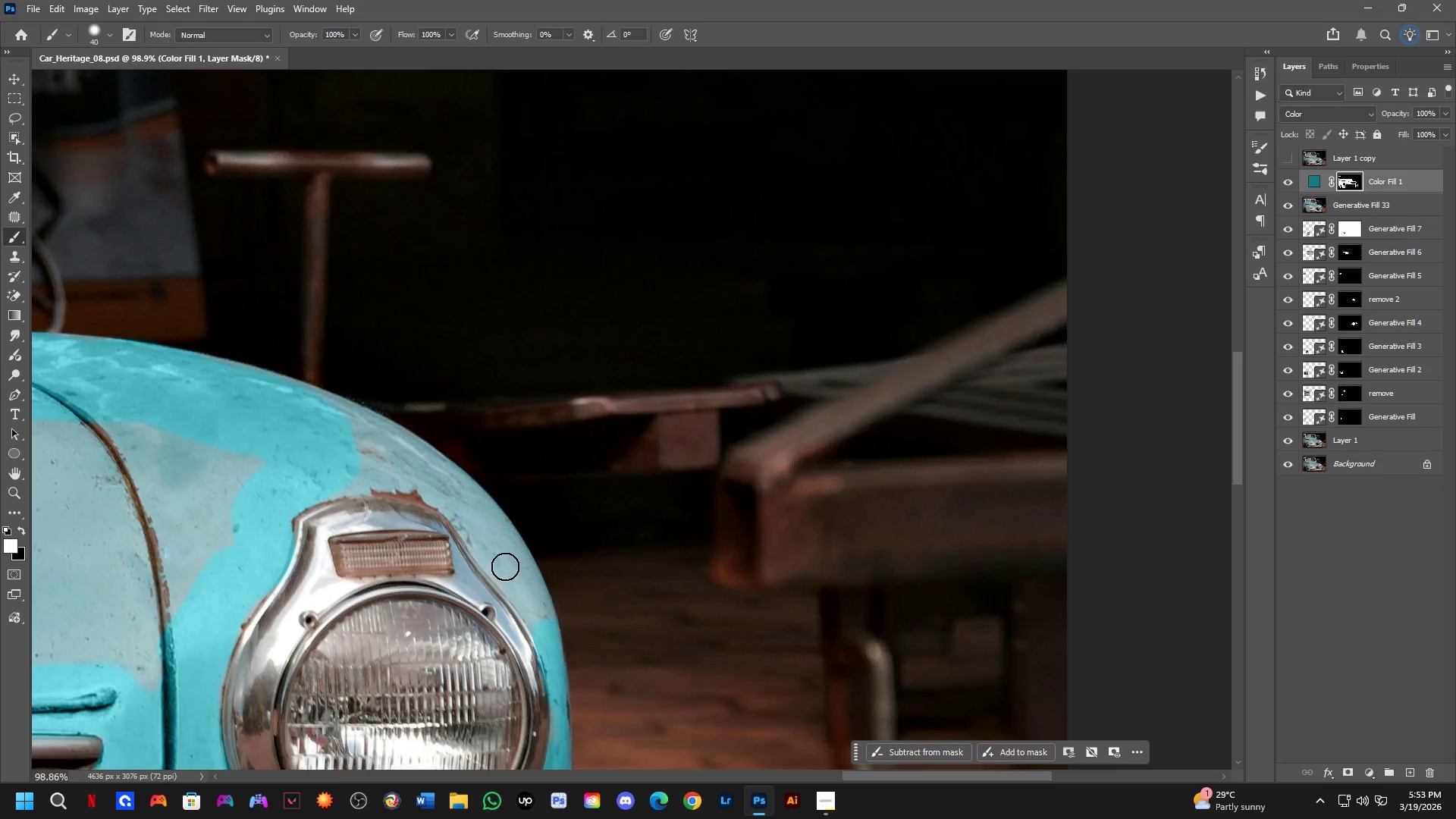 
left_click_drag(start_coordinate=[522, 433], to_coordinate=[539, 676])
 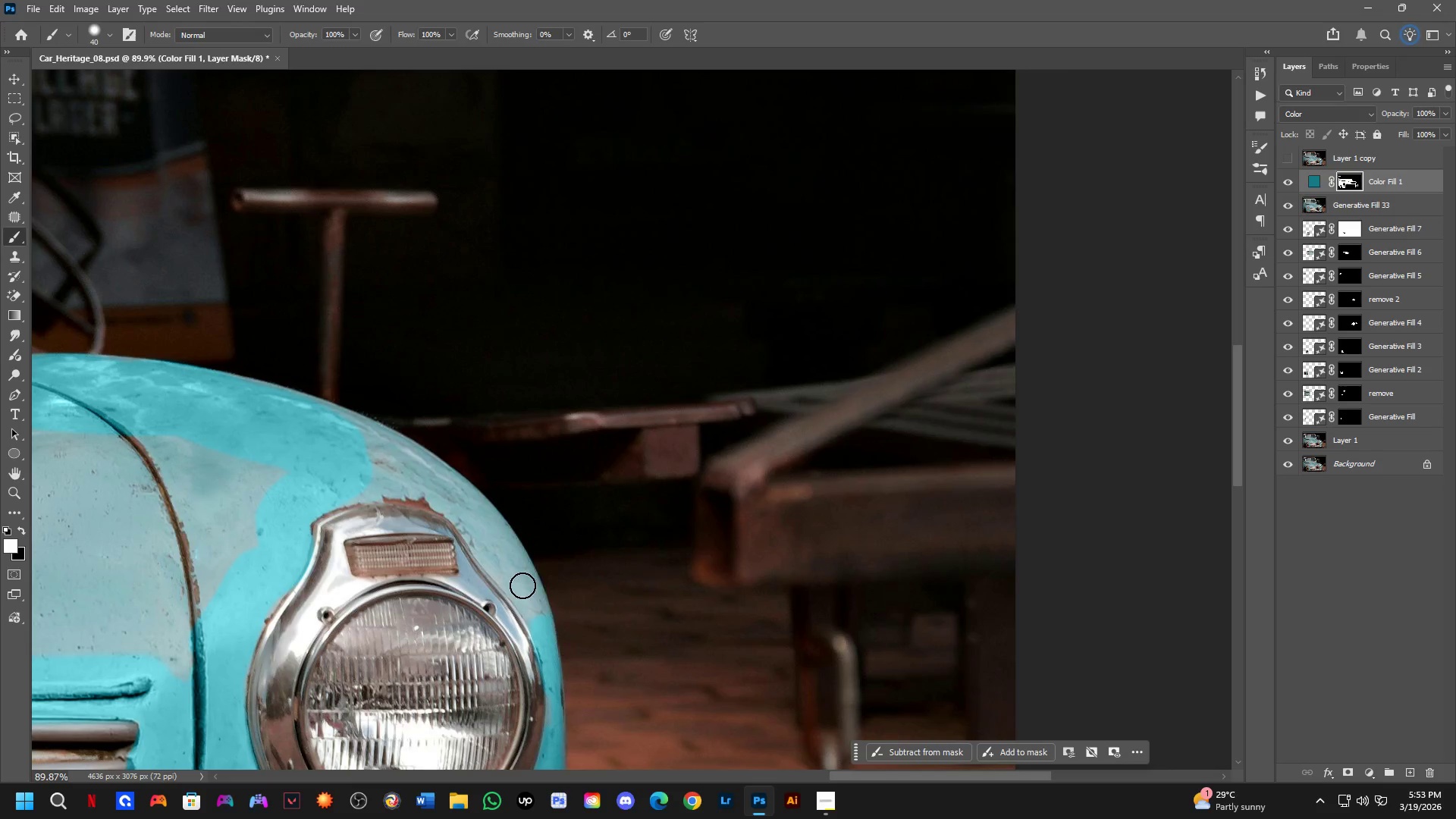 
key(Alt+AltLeft)
 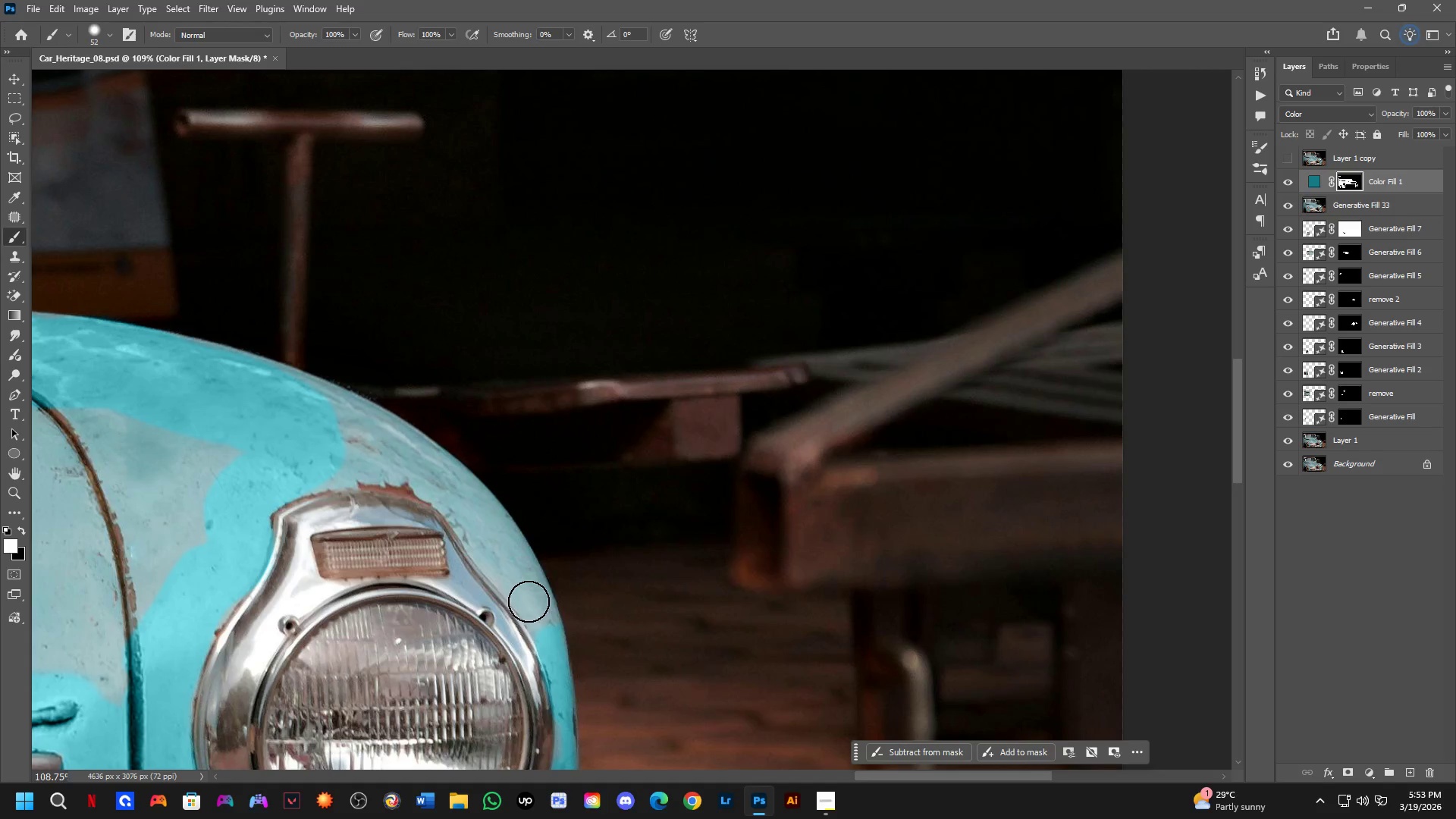 
scroll: coordinate [505, 566], scroll_direction: up, amount: 2.0
 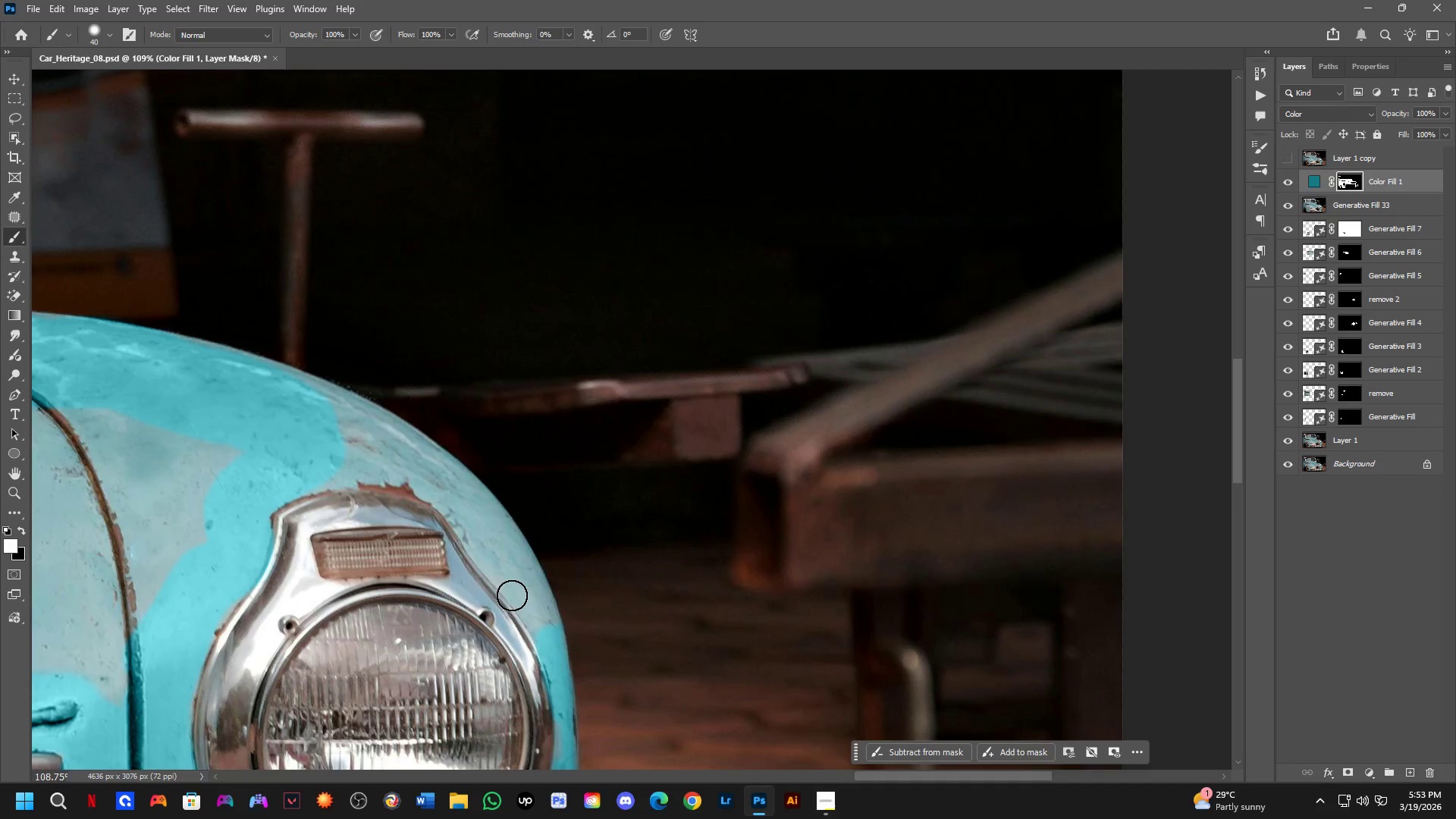 
left_click_drag(start_coordinate=[544, 621], to_coordinate=[548, 626])
 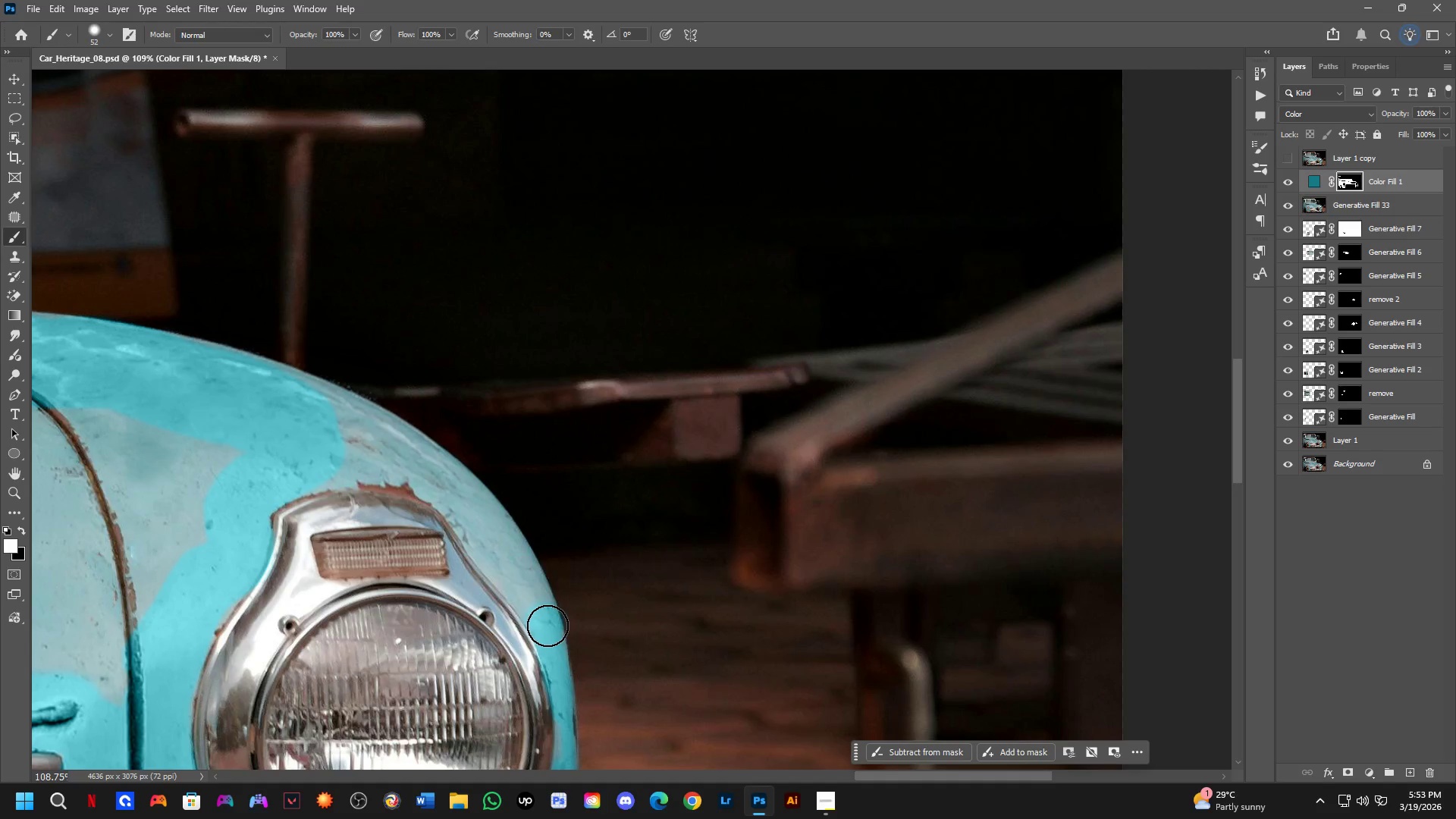 
key(Control+ControlLeft)
 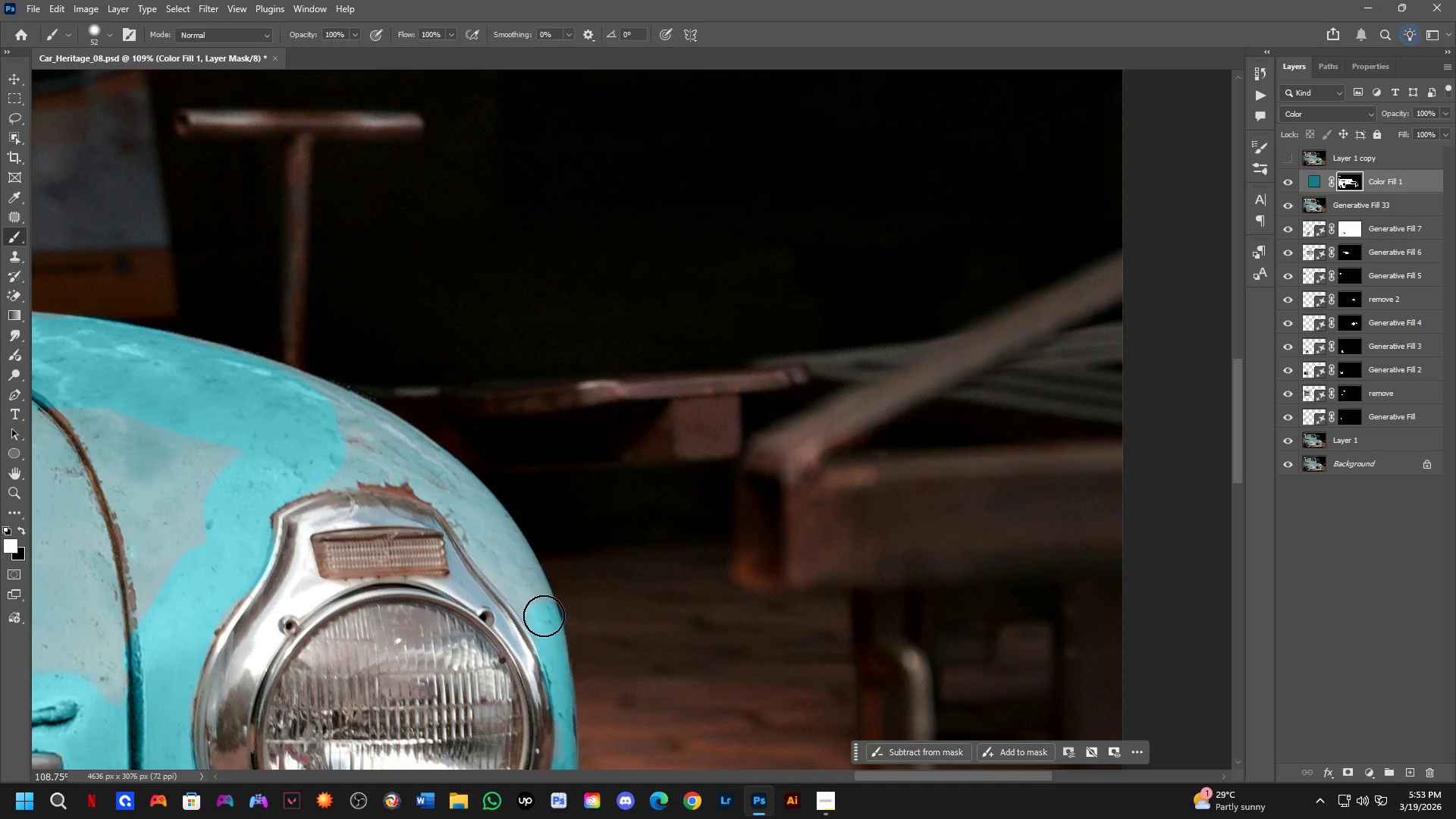 
left_click_drag(start_coordinate=[544, 616], to_coordinate=[233, 377])
 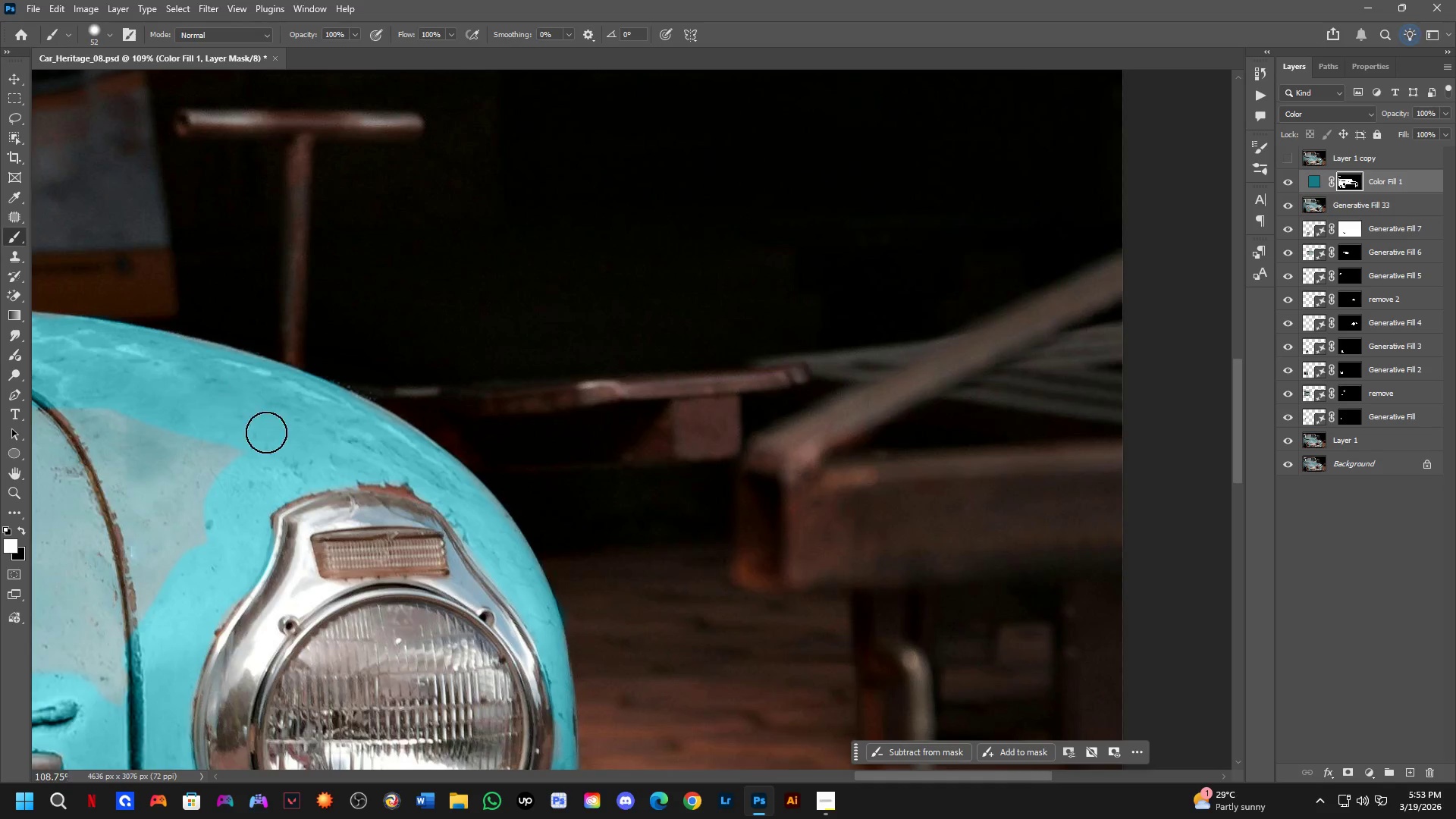 
hold_key(key=Space, duration=0.38)
 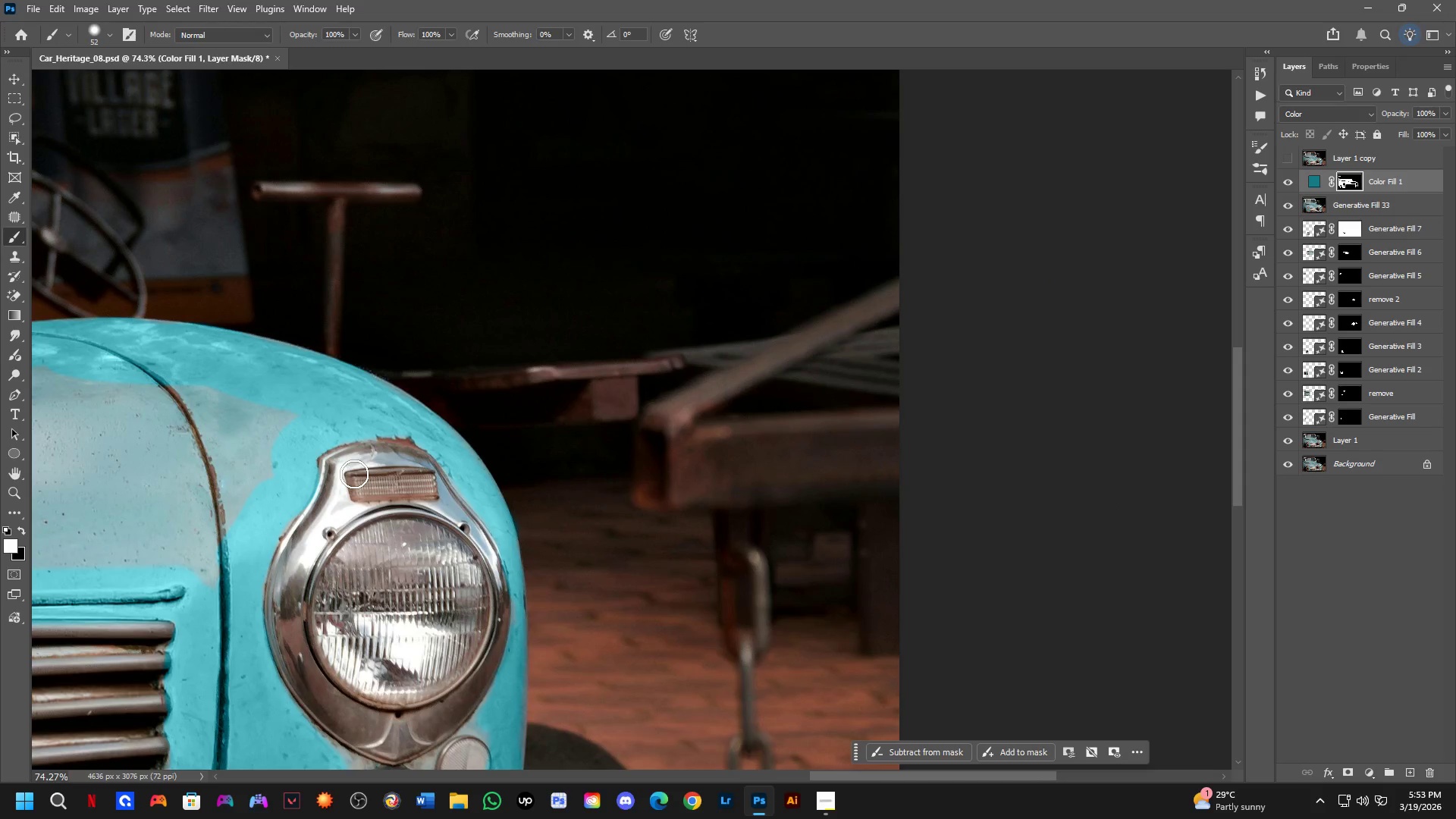 
left_click_drag(start_coordinate=[307, 507], to_coordinate=[353, 474])
 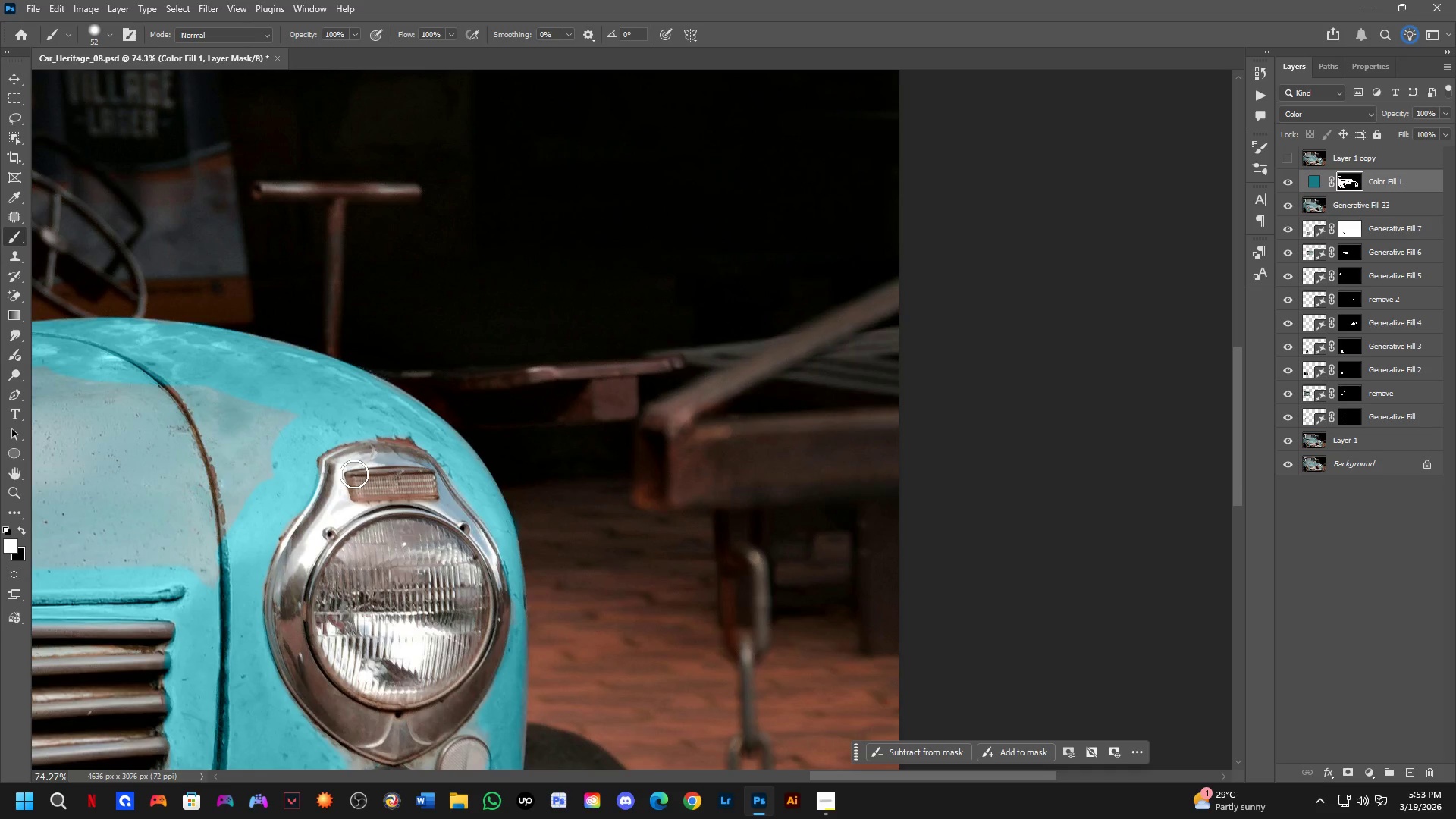 
scroll: coordinate [272, 441], scroll_direction: down, amount: 4.0
 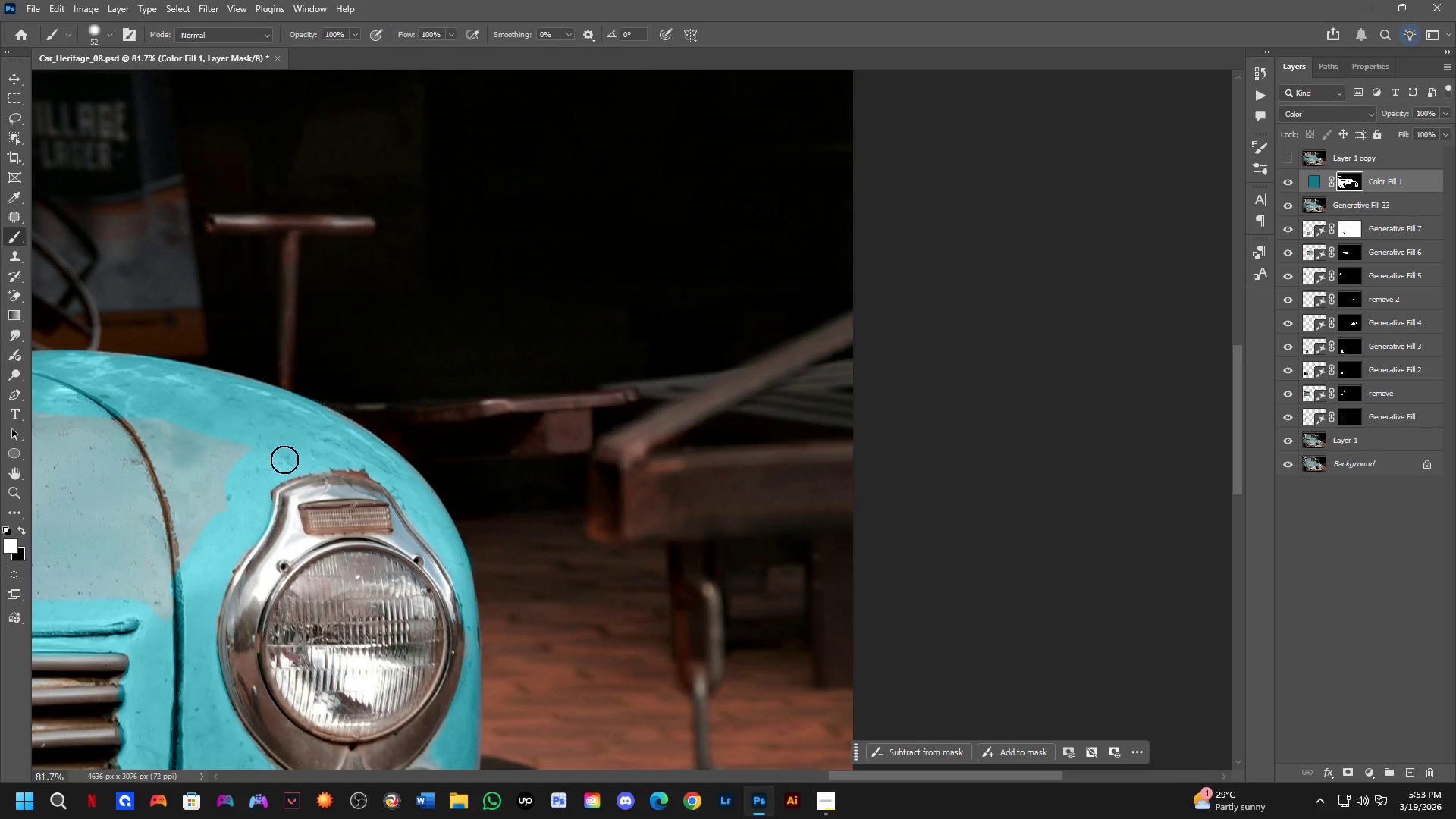 
wait(46.61)
 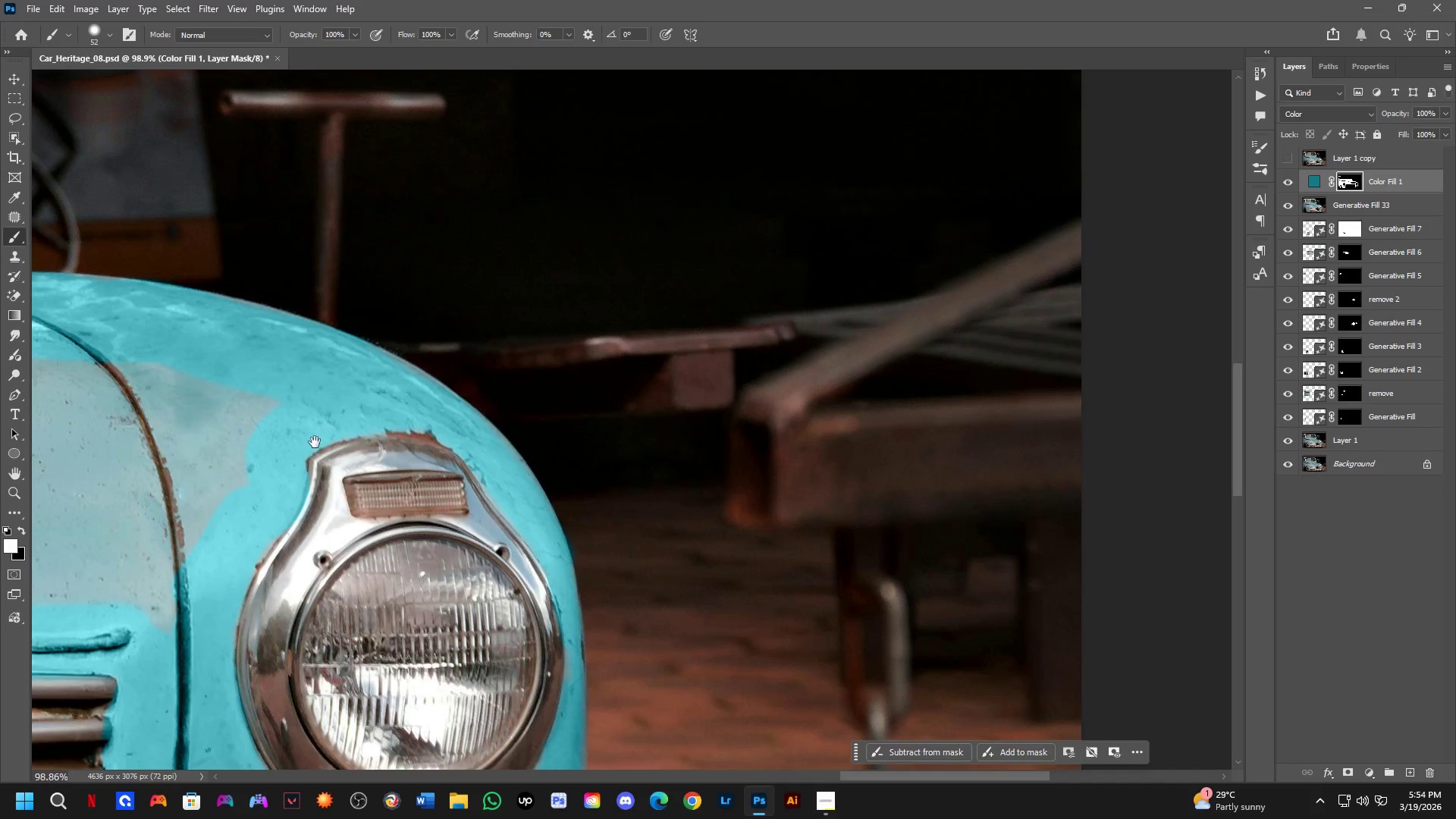 
hold_key(key=Space, duration=0.47)
 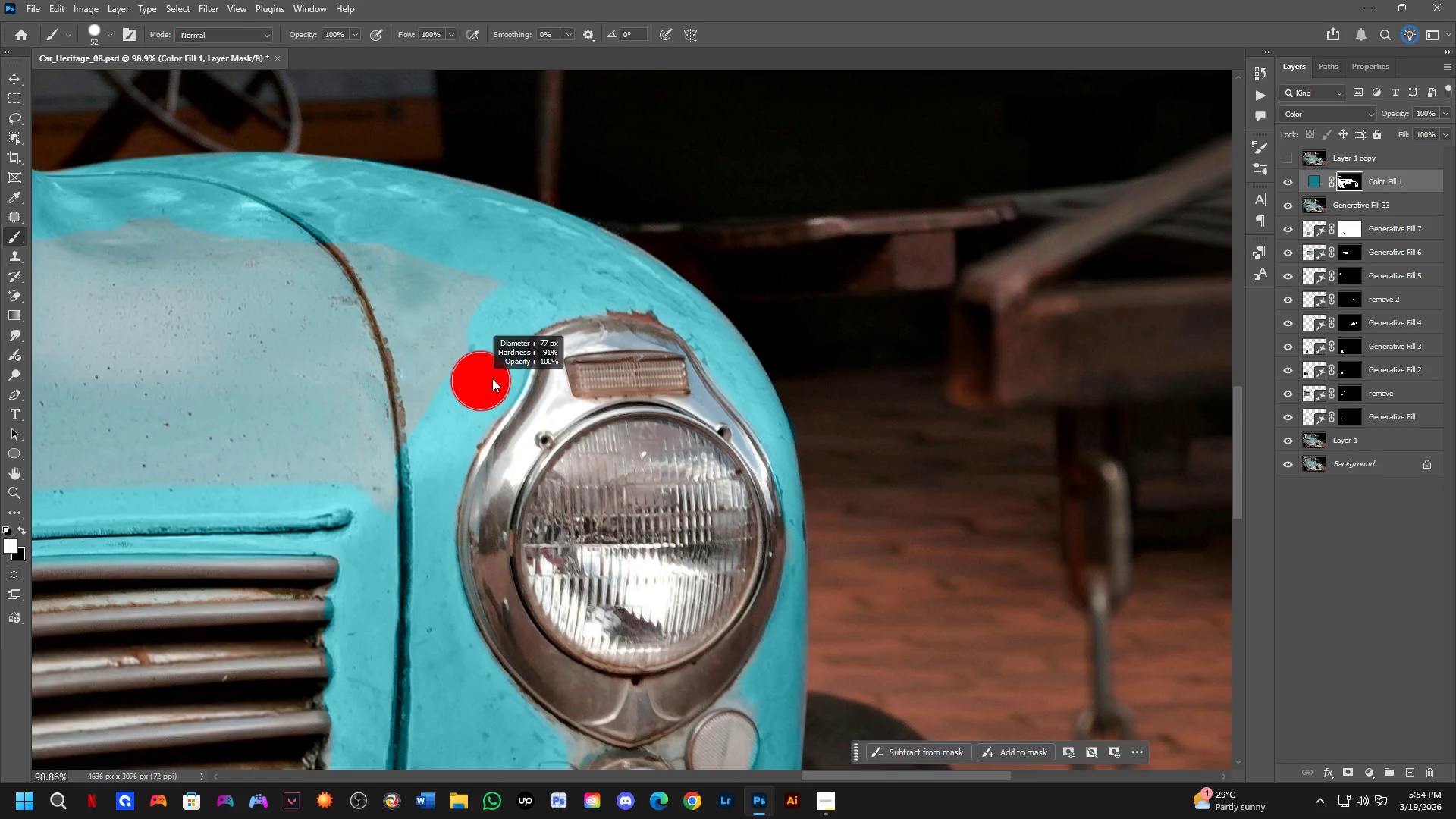 
left_click_drag(start_coordinate=[314, 442], to_coordinate=[535, 322])
 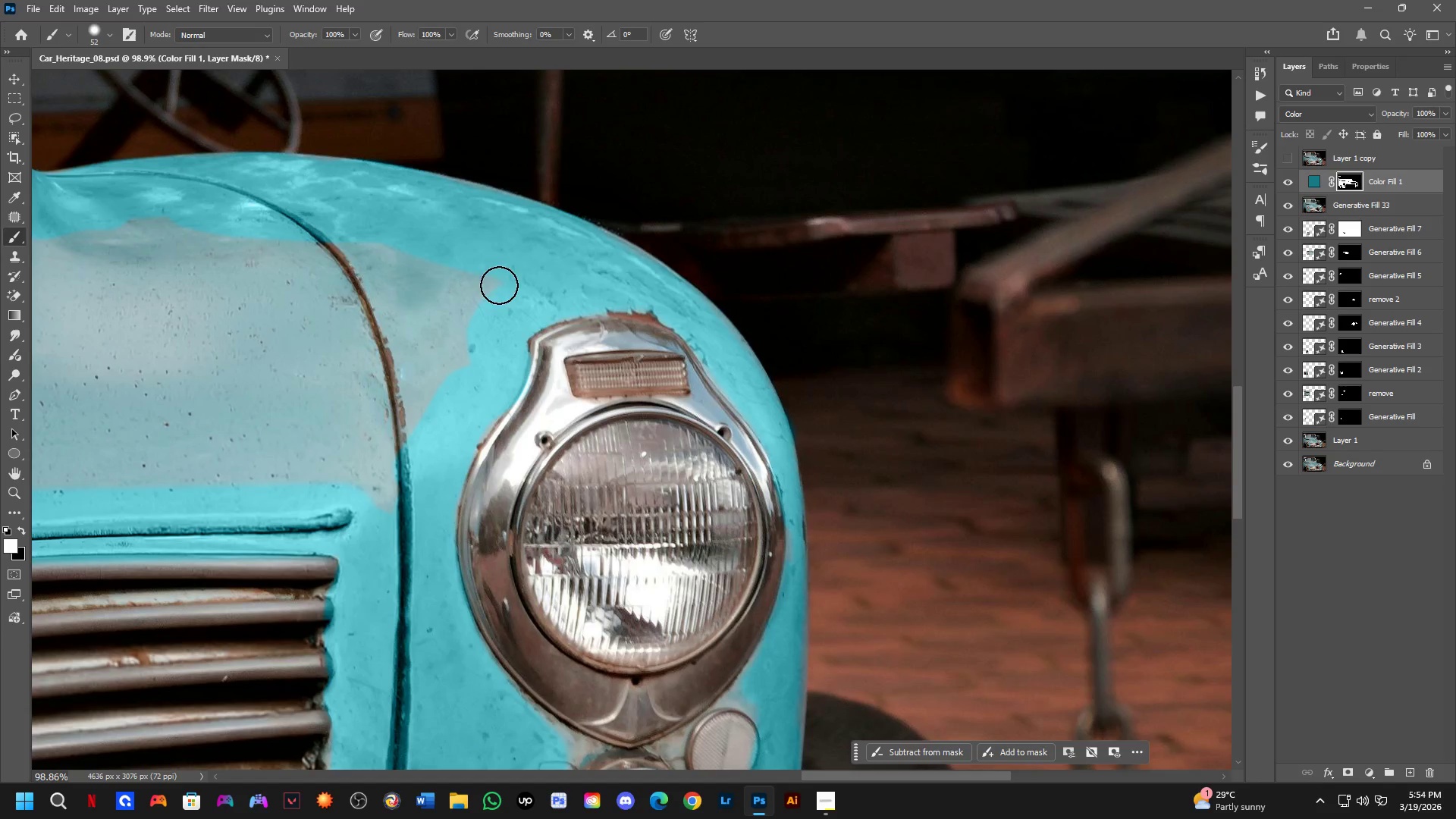 
scroll: coordinate [349, 457], scroll_direction: up, amount: 3.0
 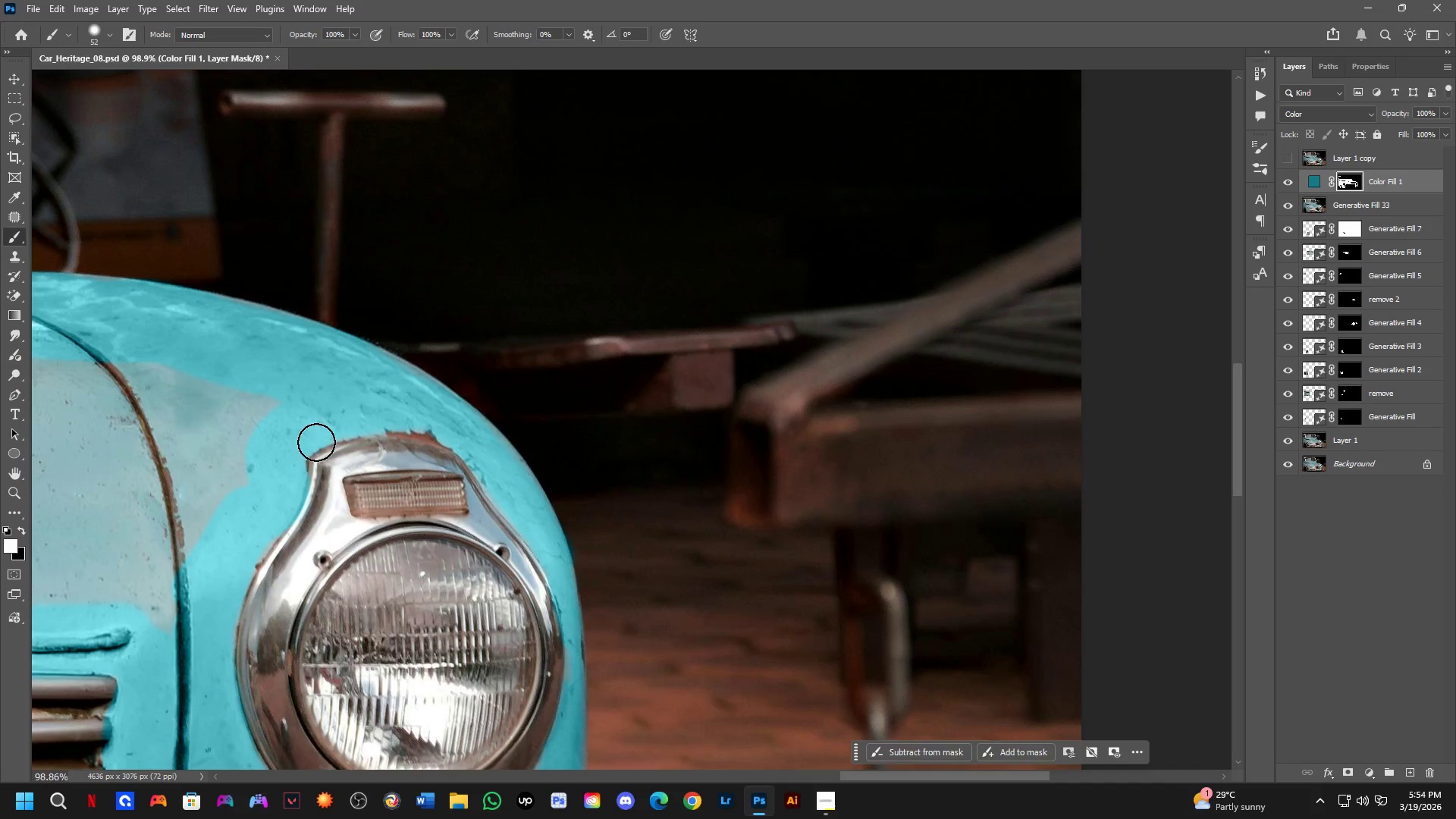 
key(Alt+AltLeft)
 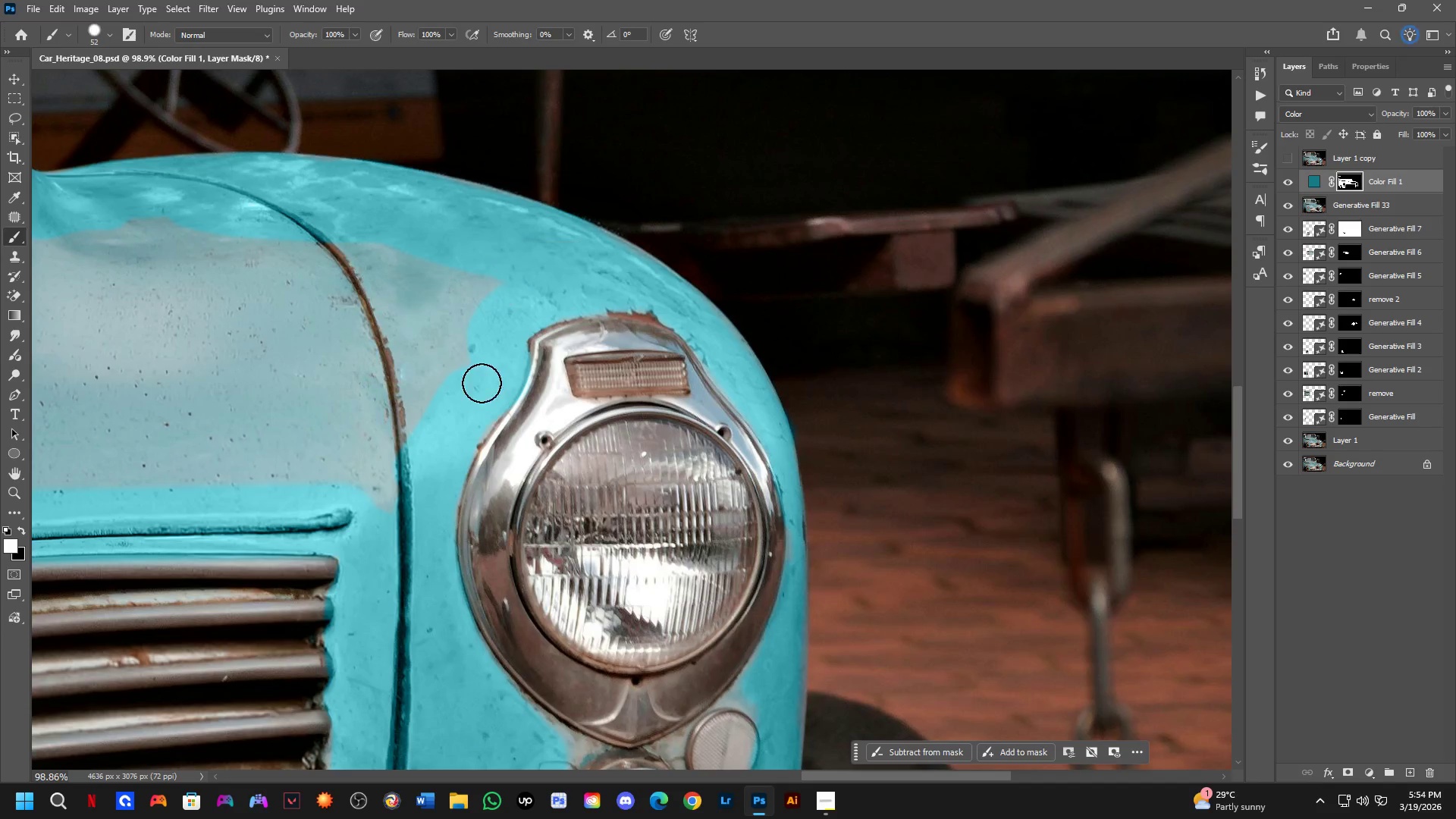 
key(Alt+AltLeft)
 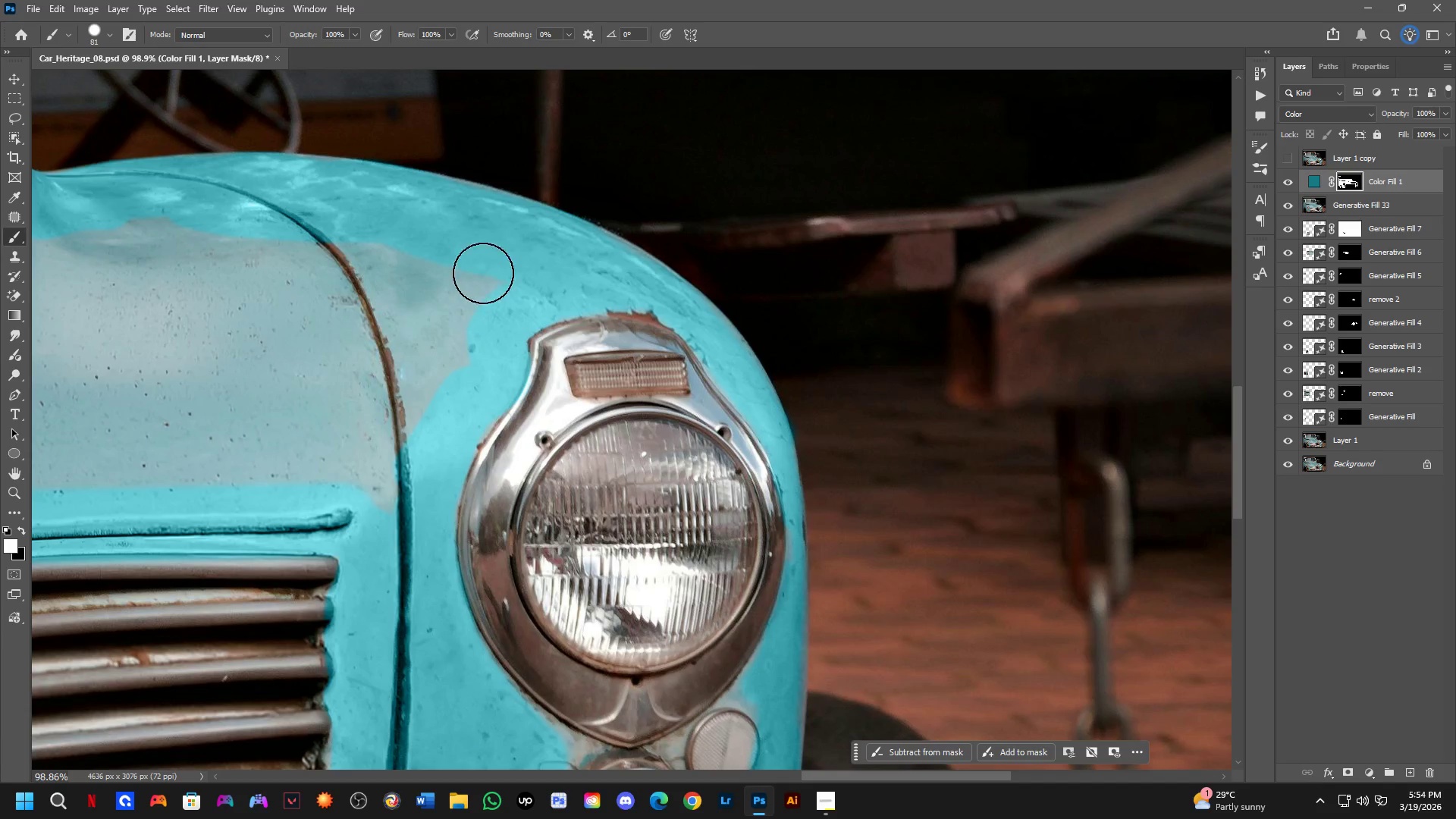 
left_click_drag(start_coordinate=[482, 256], to_coordinate=[450, 404])
 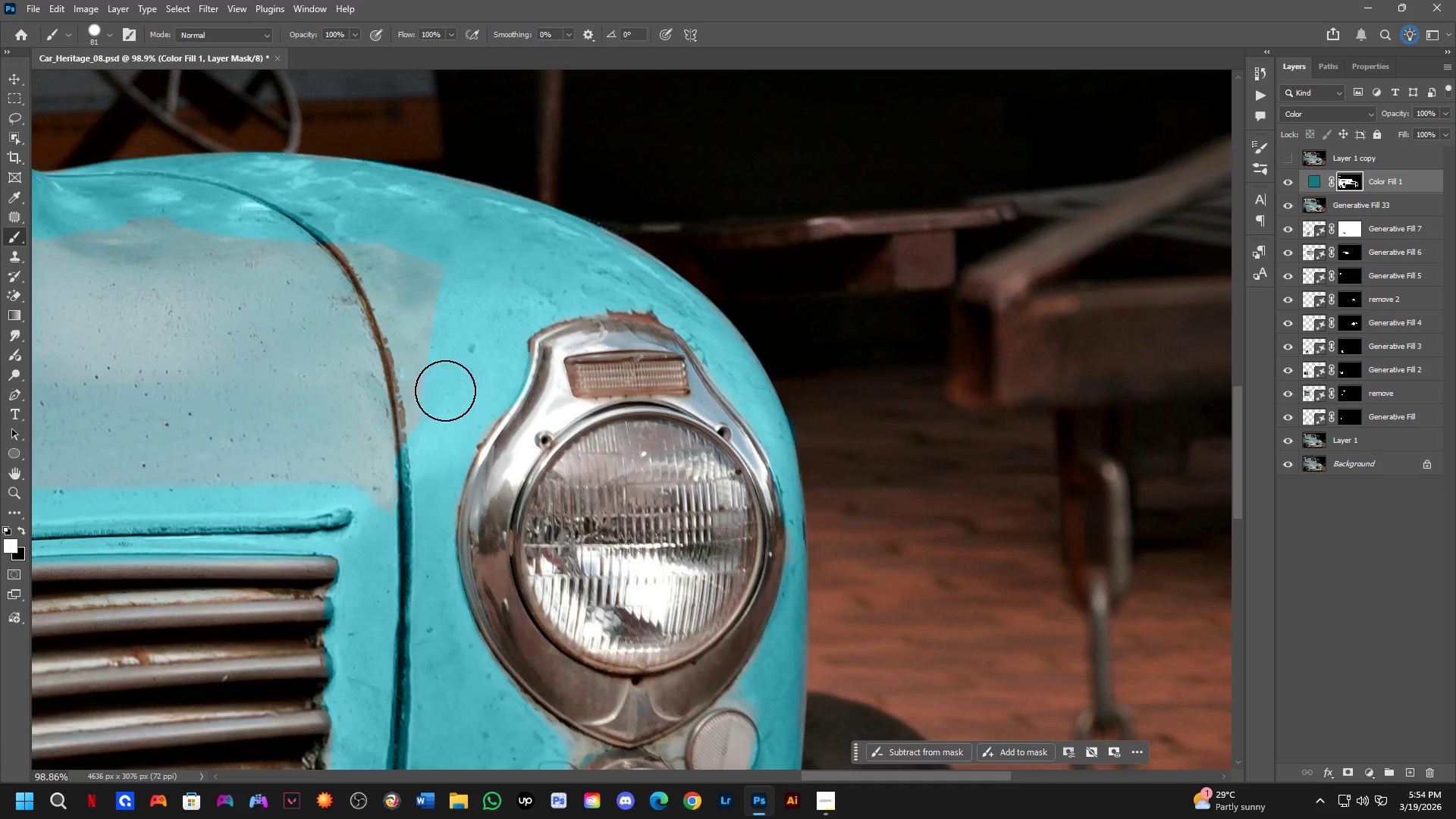 
key(Alt+AltLeft)
 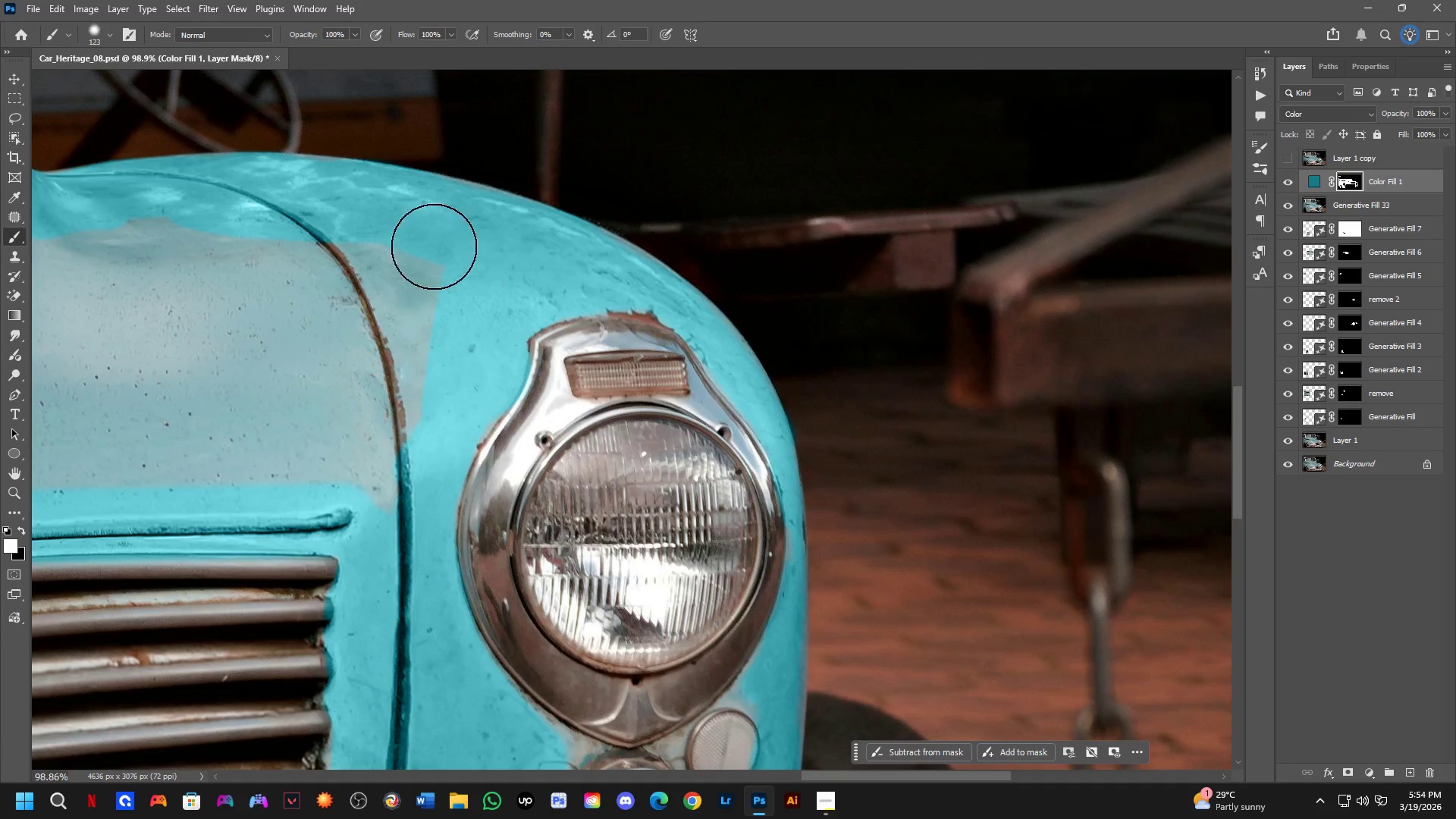 
hold_key(key=Space, duration=0.47)
 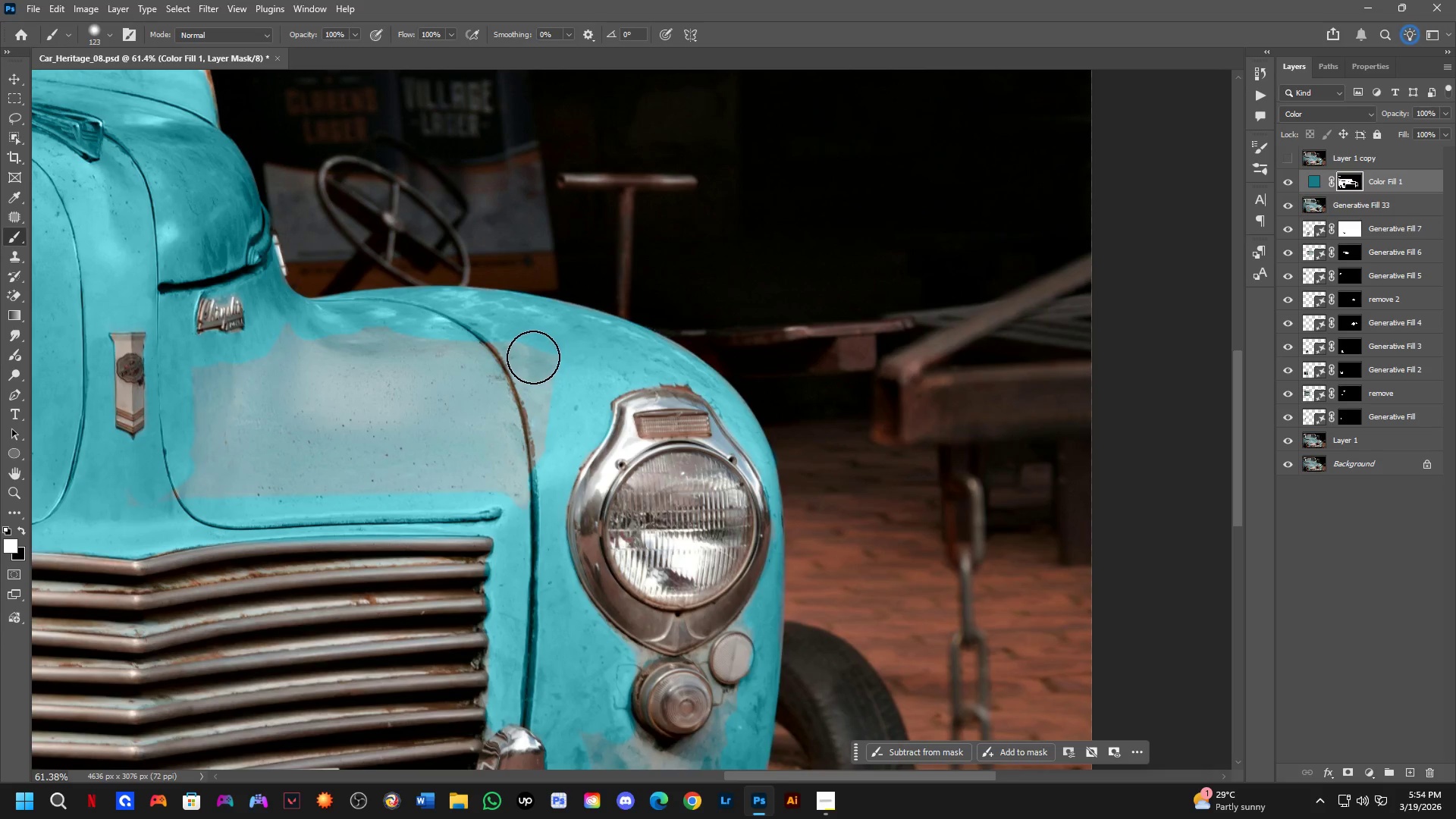 
left_click_drag(start_coordinate=[402, 314], to_coordinate=[526, 405])
 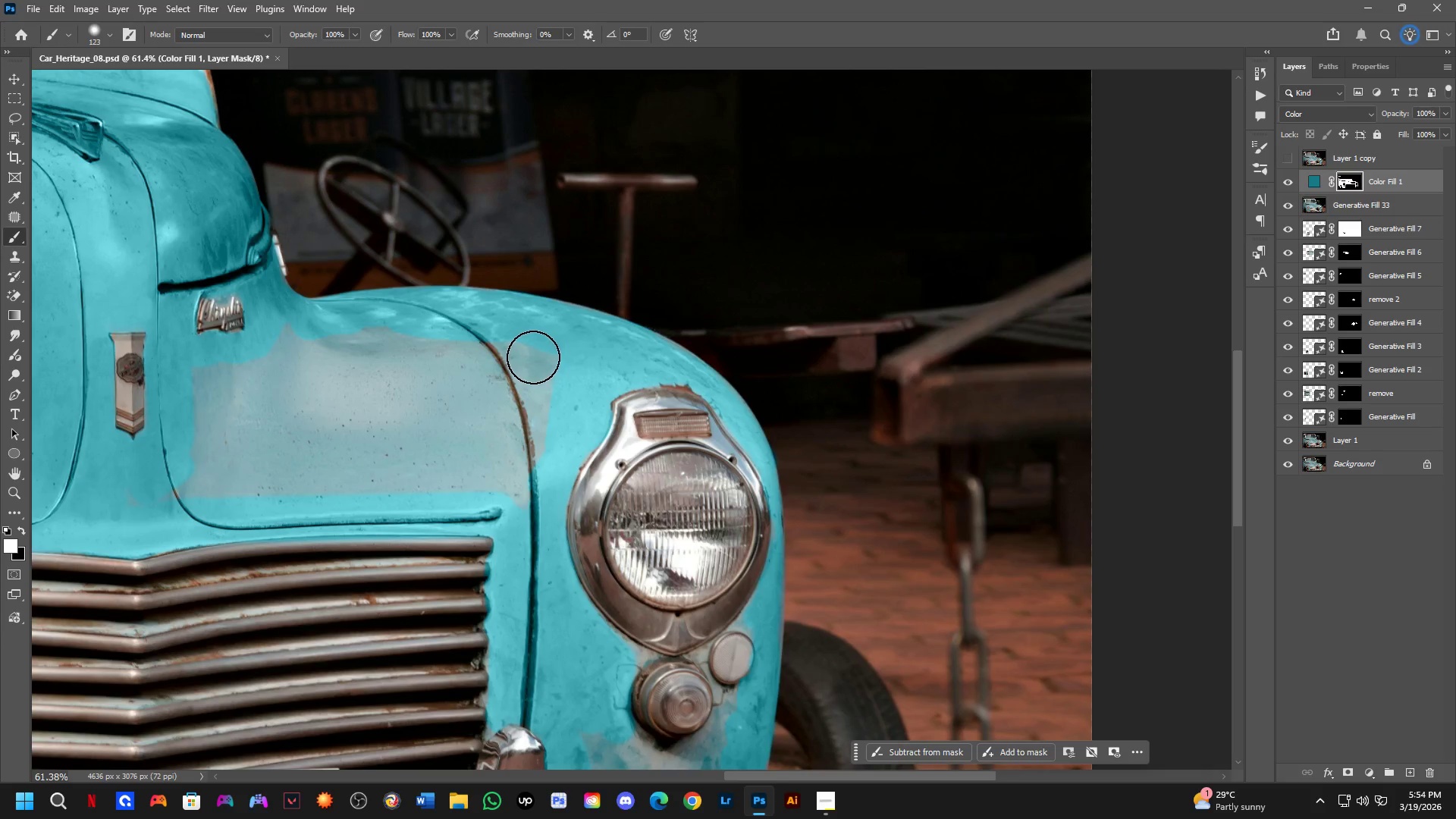 
scroll: coordinate [417, 267], scroll_direction: down, amount: 5.0
 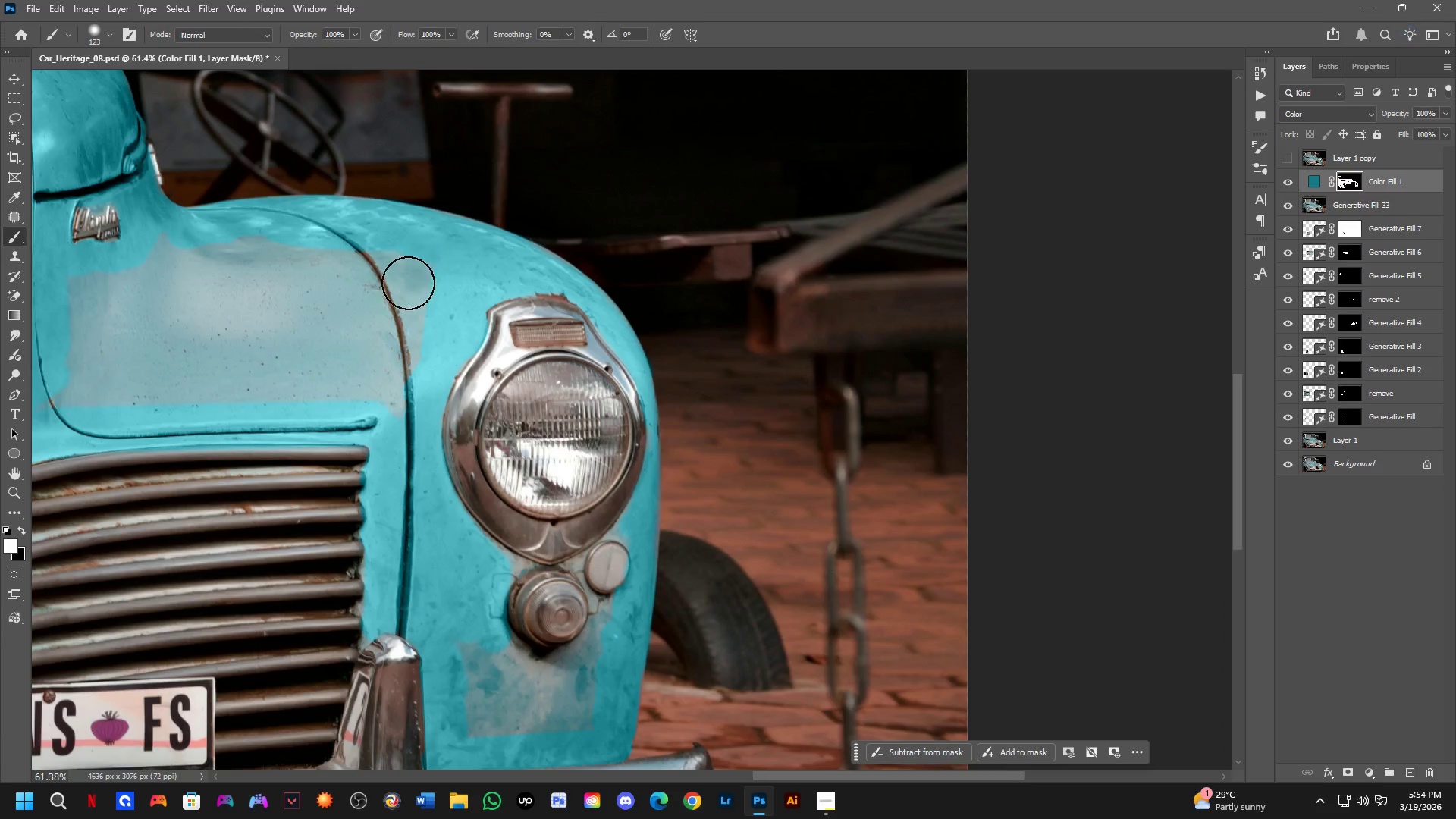 
left_click_drag(start_coordinate=[533, 340], to_coordinate=[193, 466])
 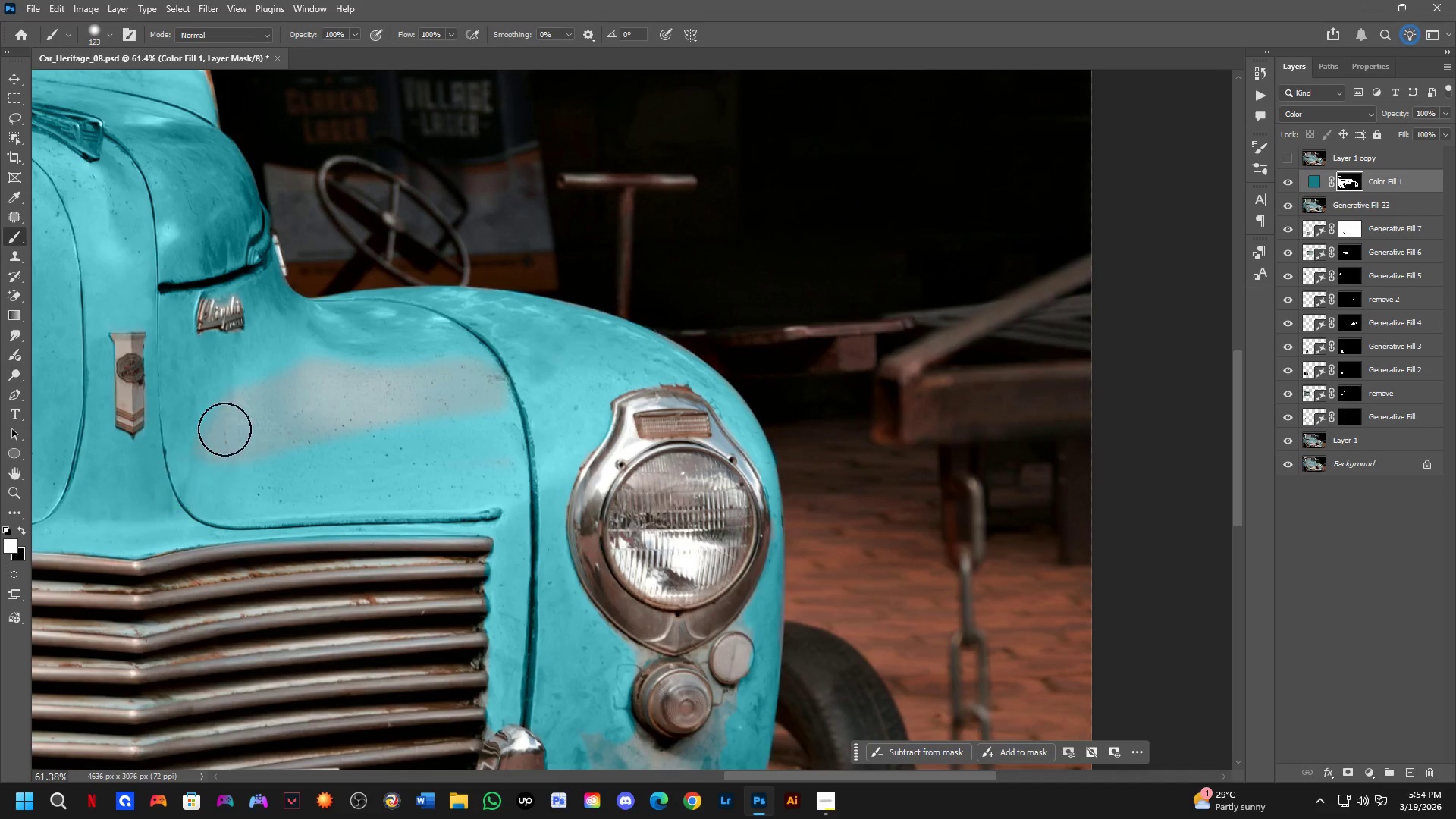 
key(Alt+AltLeft)
 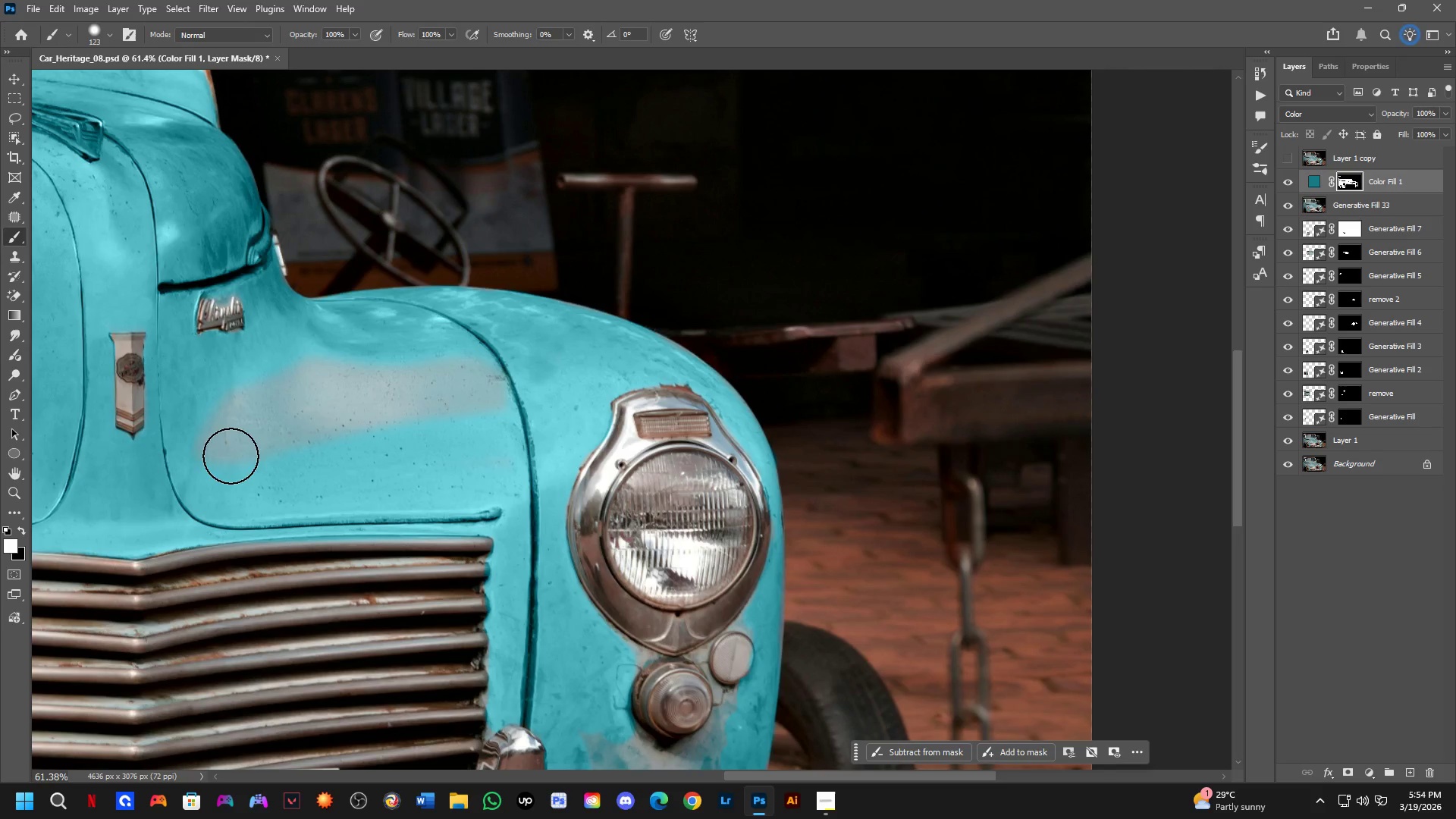 
key(Alt+AltLeft)
 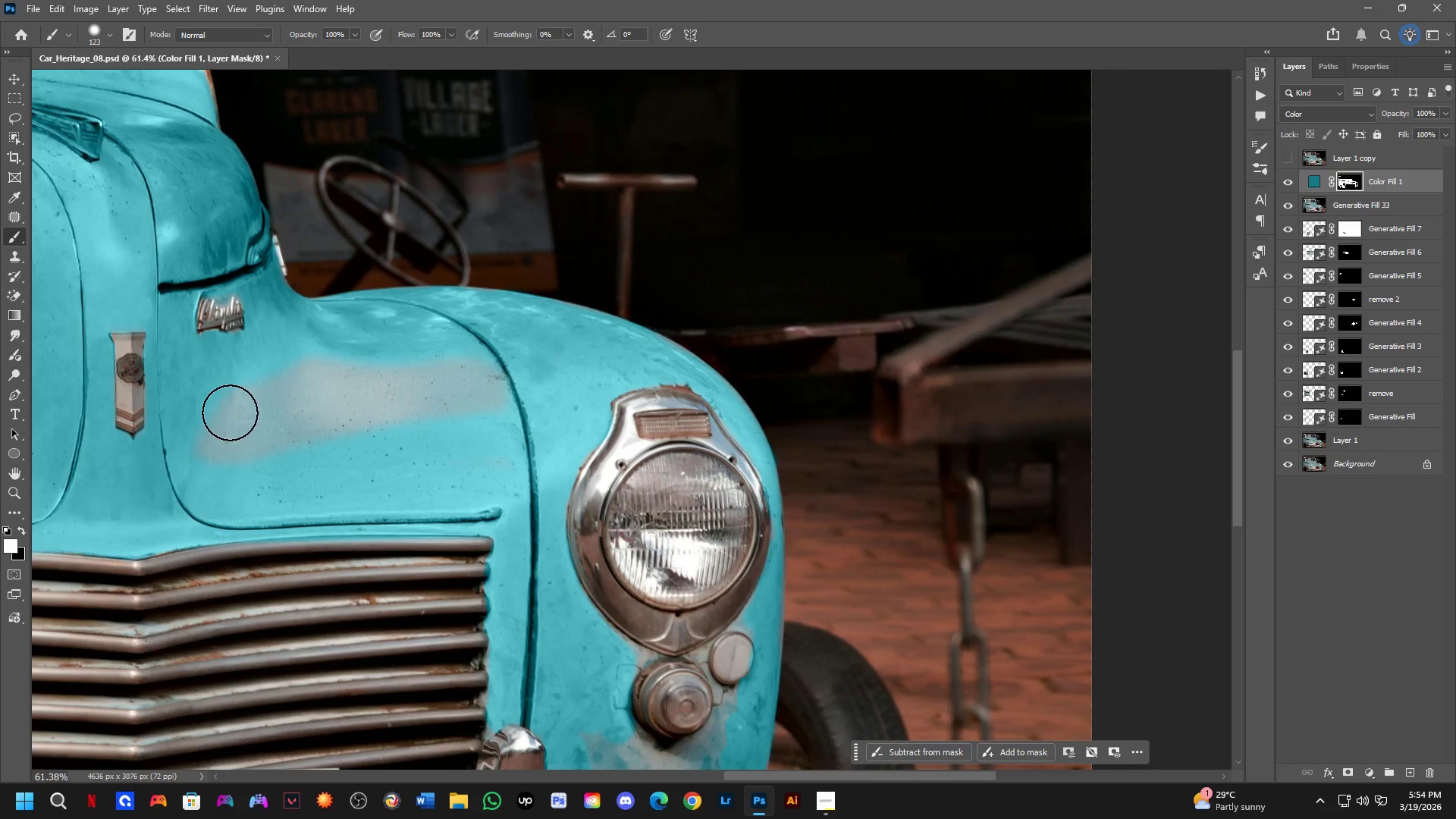 
left_click_drag(start_coordinate=[225, 406], to_coordinate=[419, 380])
 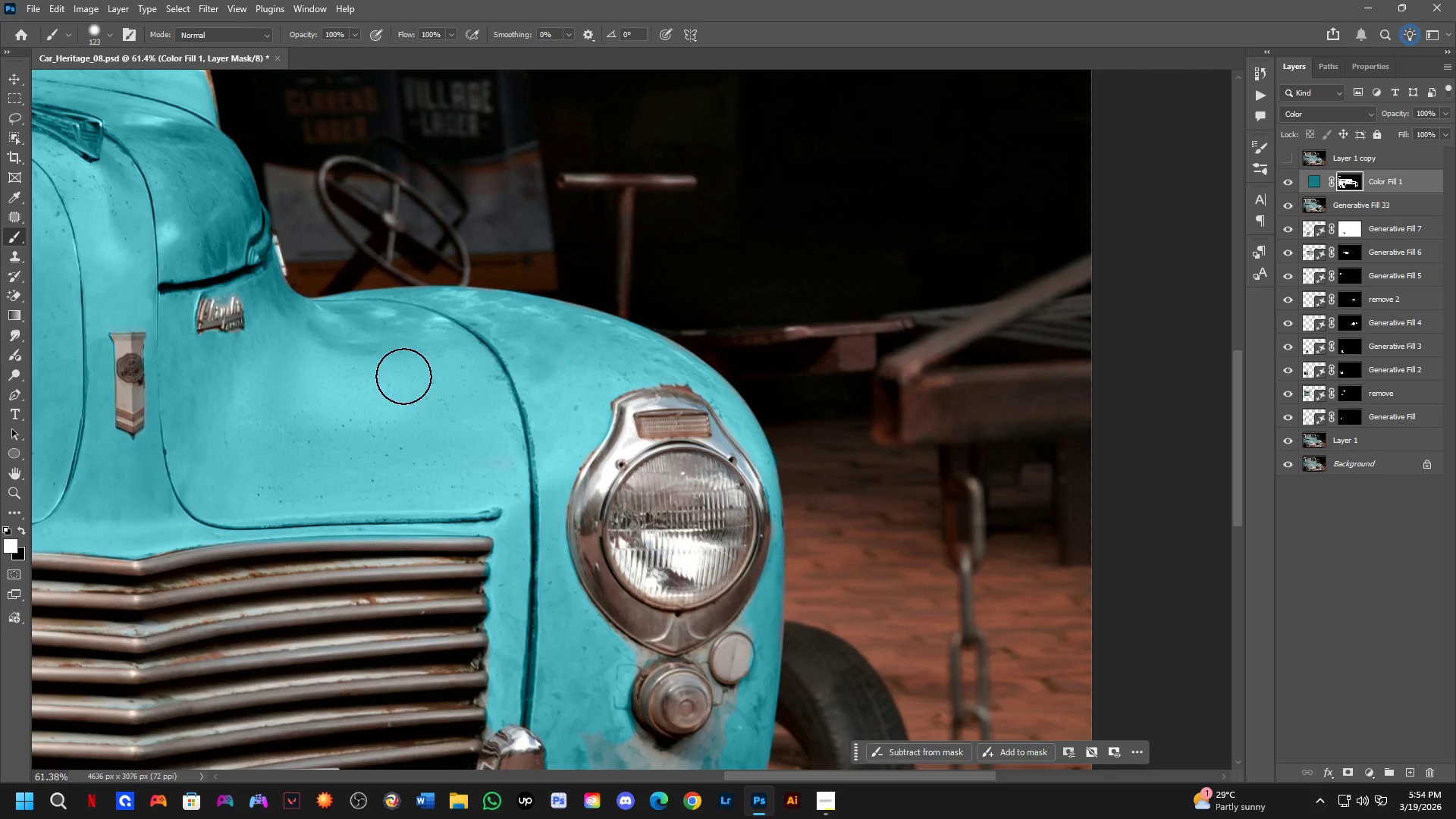 
key(Shift+ShiftLeft)
 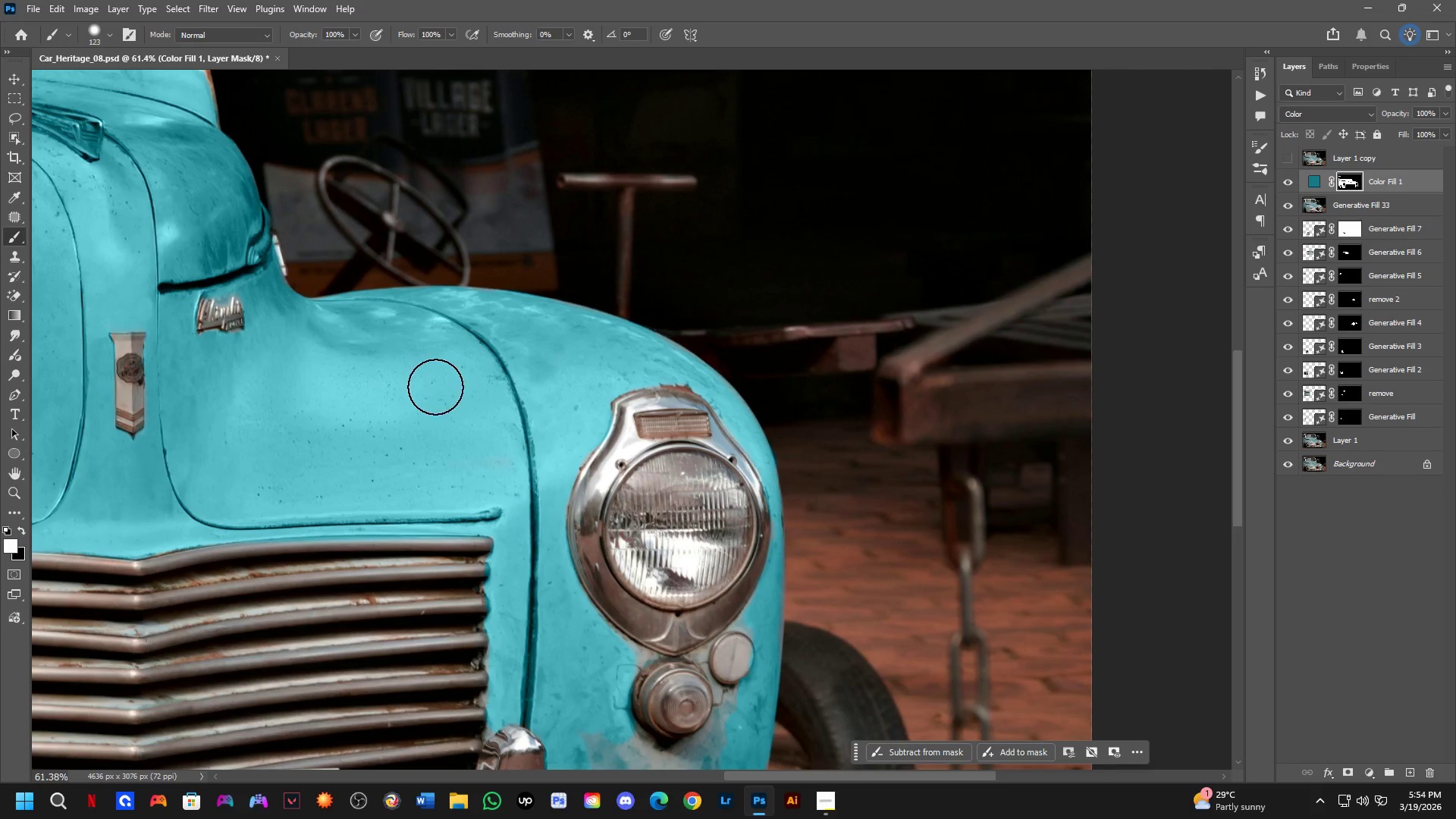 
hold_key(key=Space, duration=0.66)
 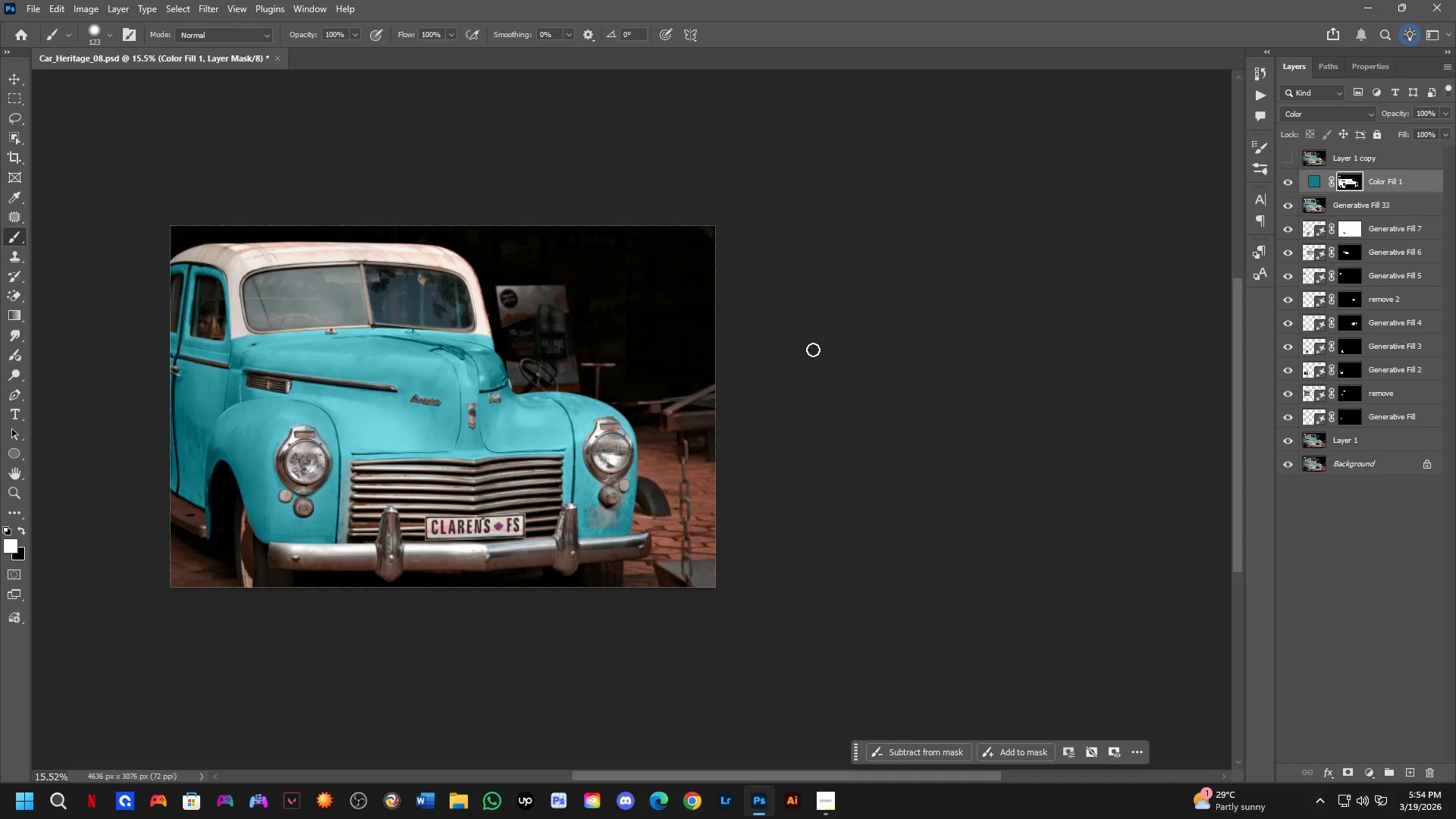 
left_click_drag(start_coordinate=[389, 431], to_coordinate=[504, 453])
 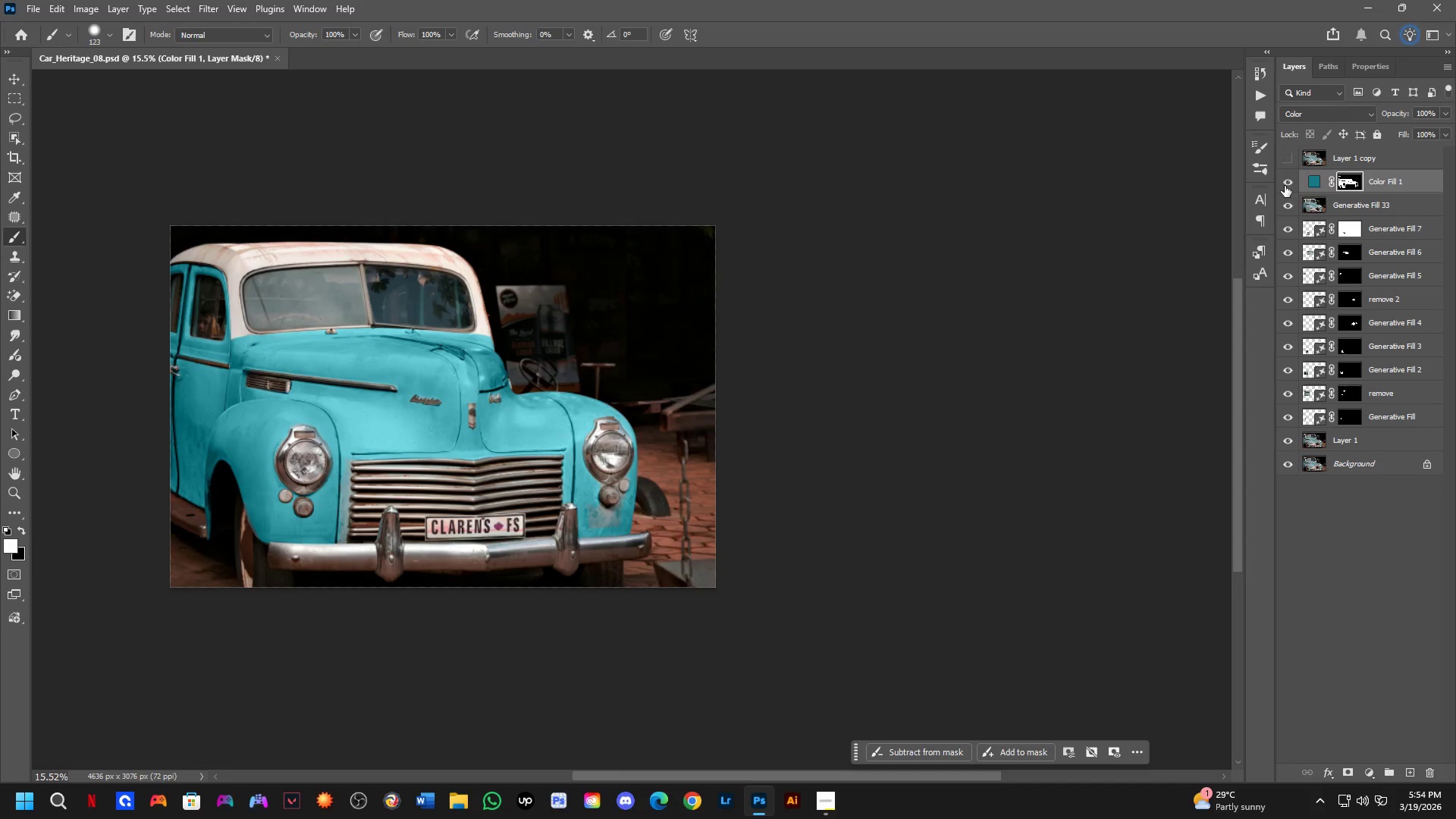 
scroll: coordinate [435, 407], scroll_direction: down, amount: 9.0
 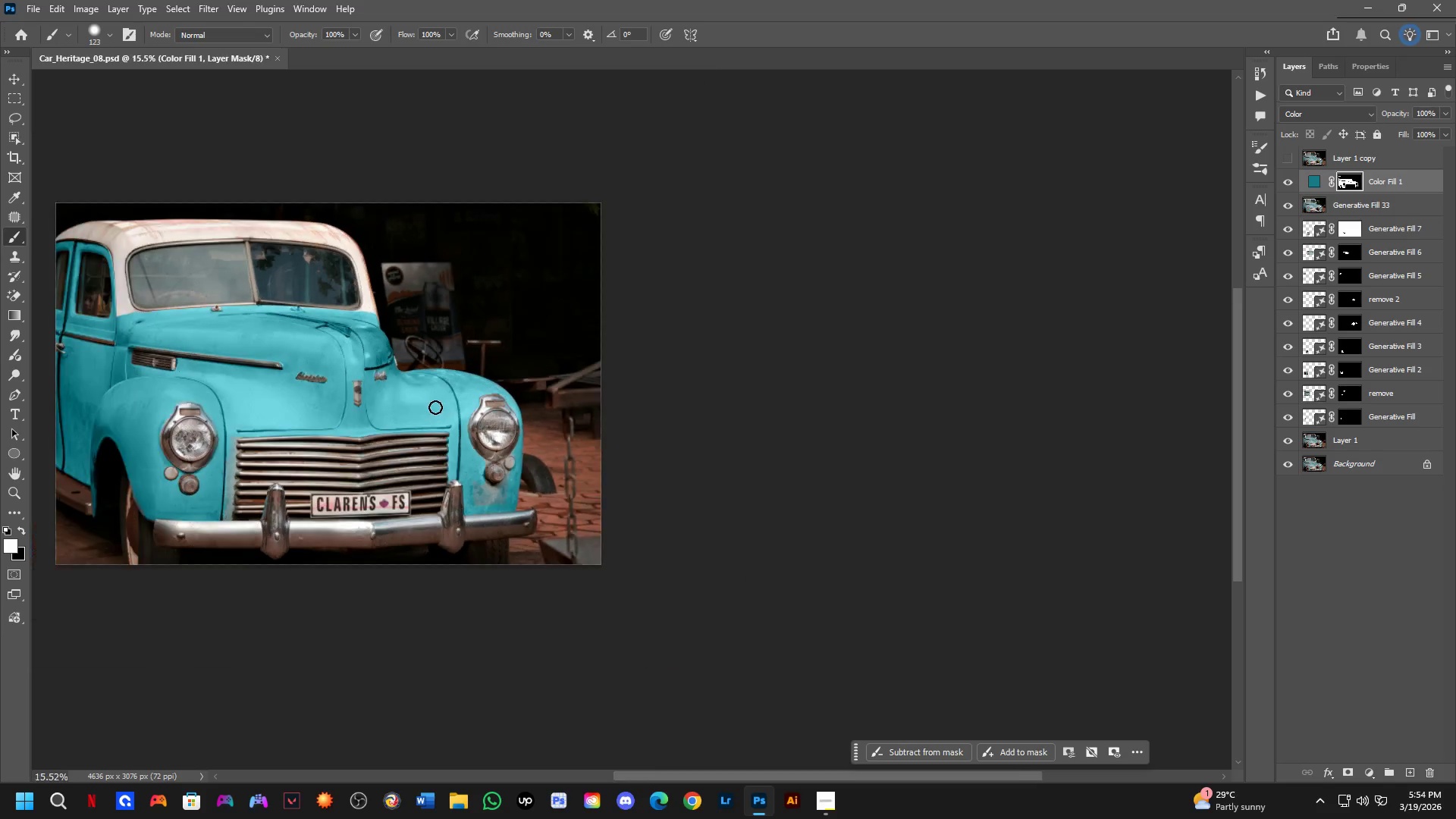 
left_click([1284, 159])
 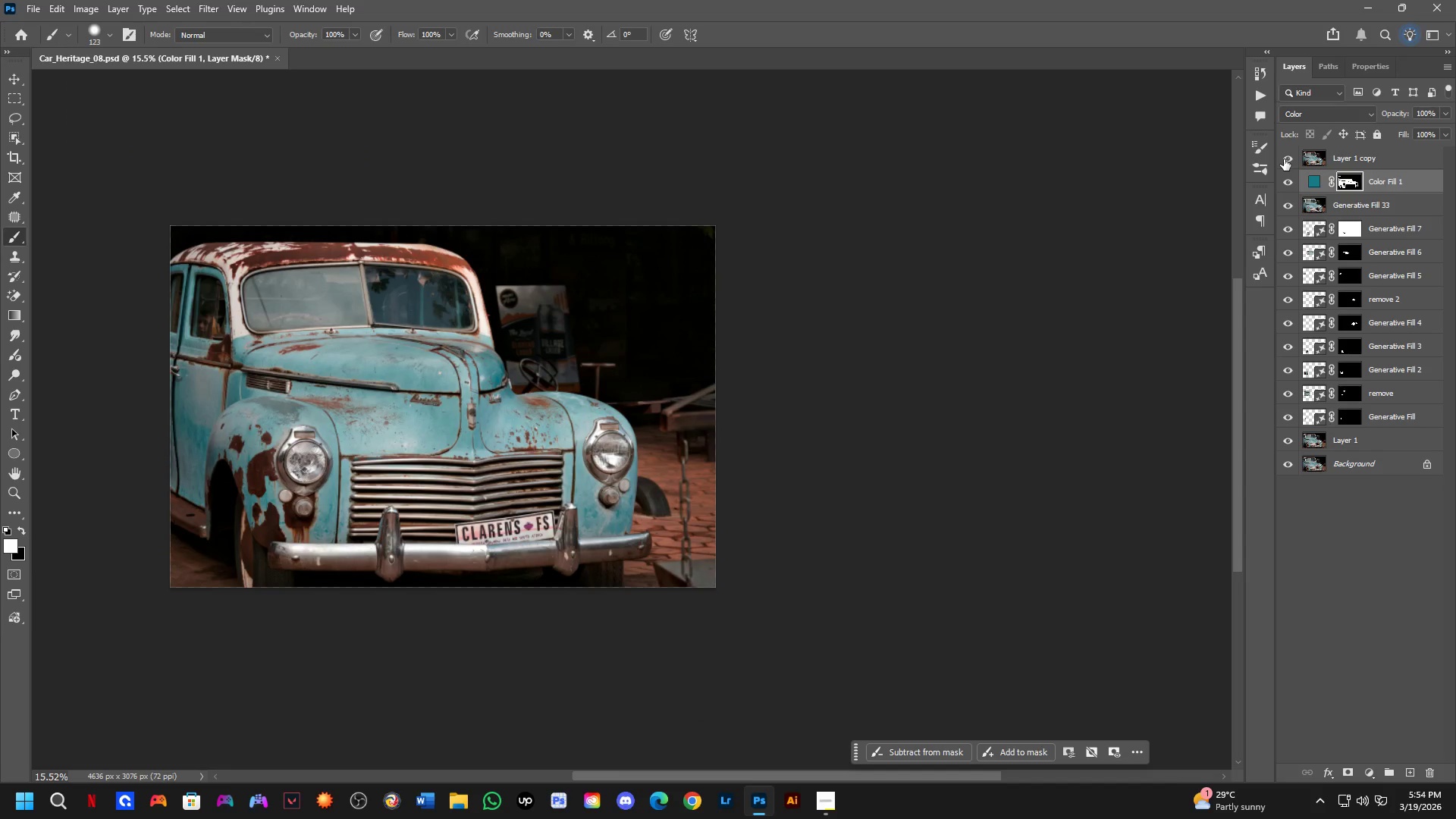 
double_click([1284, 159])
 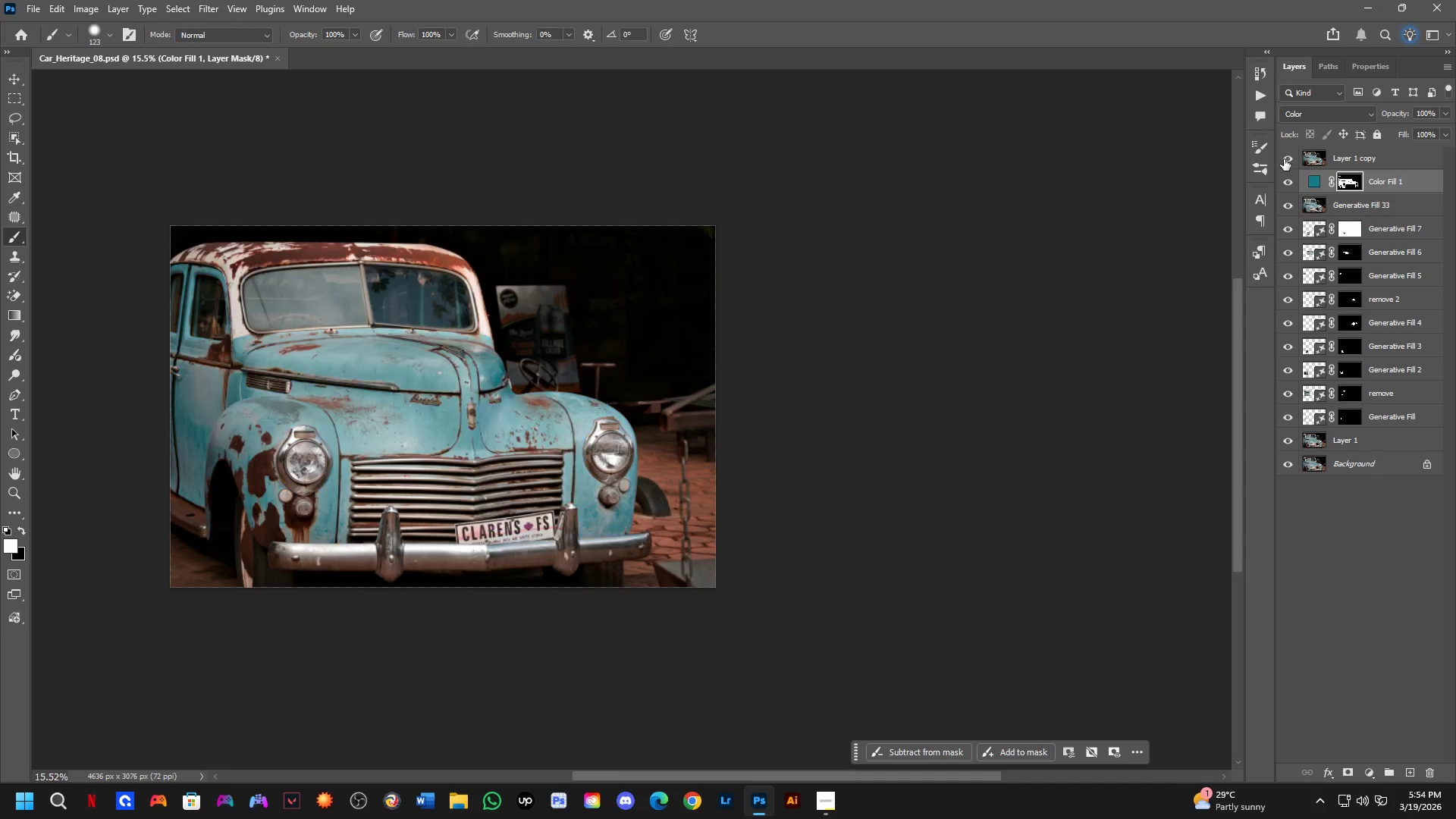 
triple_click([1284, 159])
 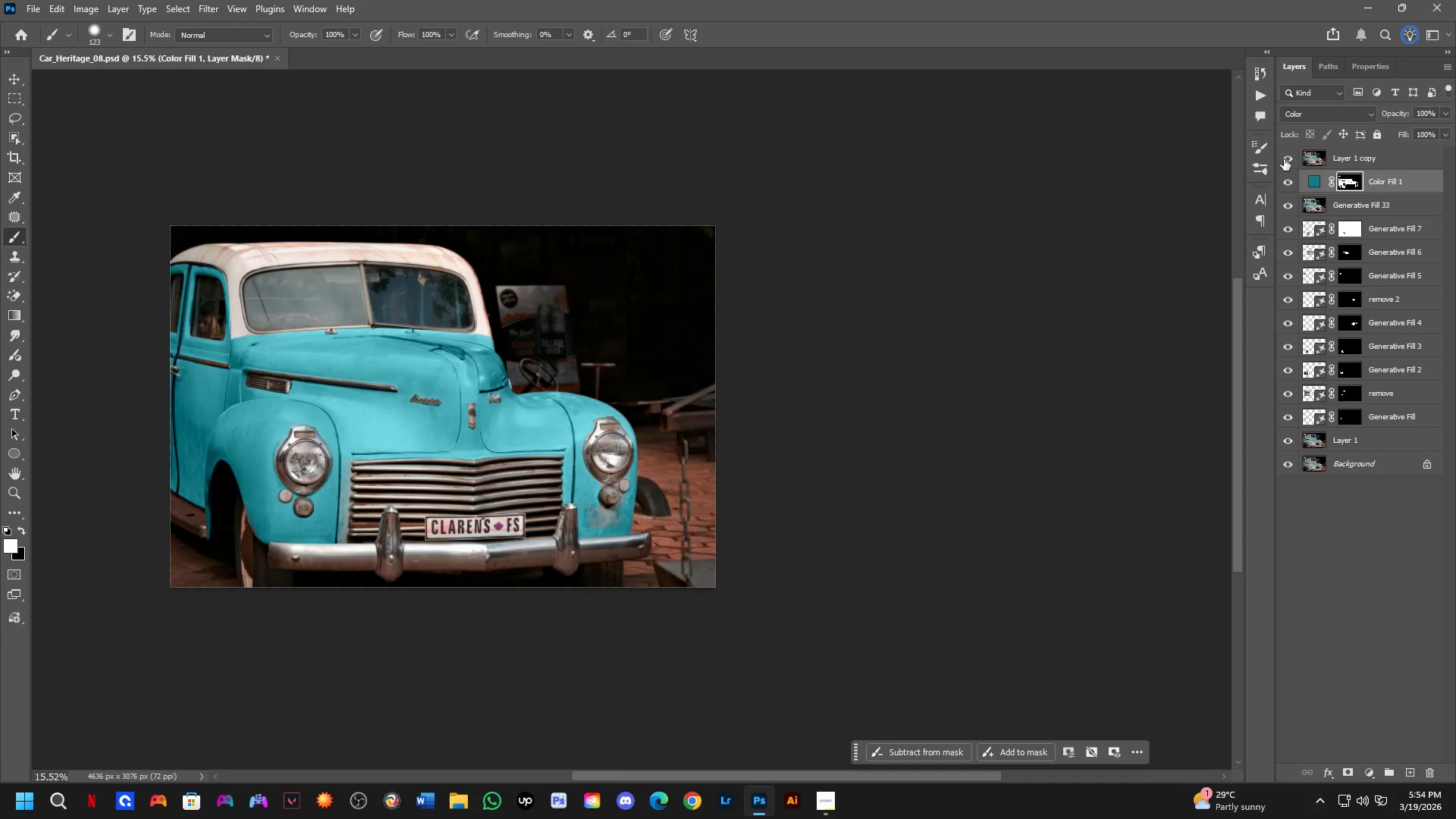 
double_click([1284, 159])
 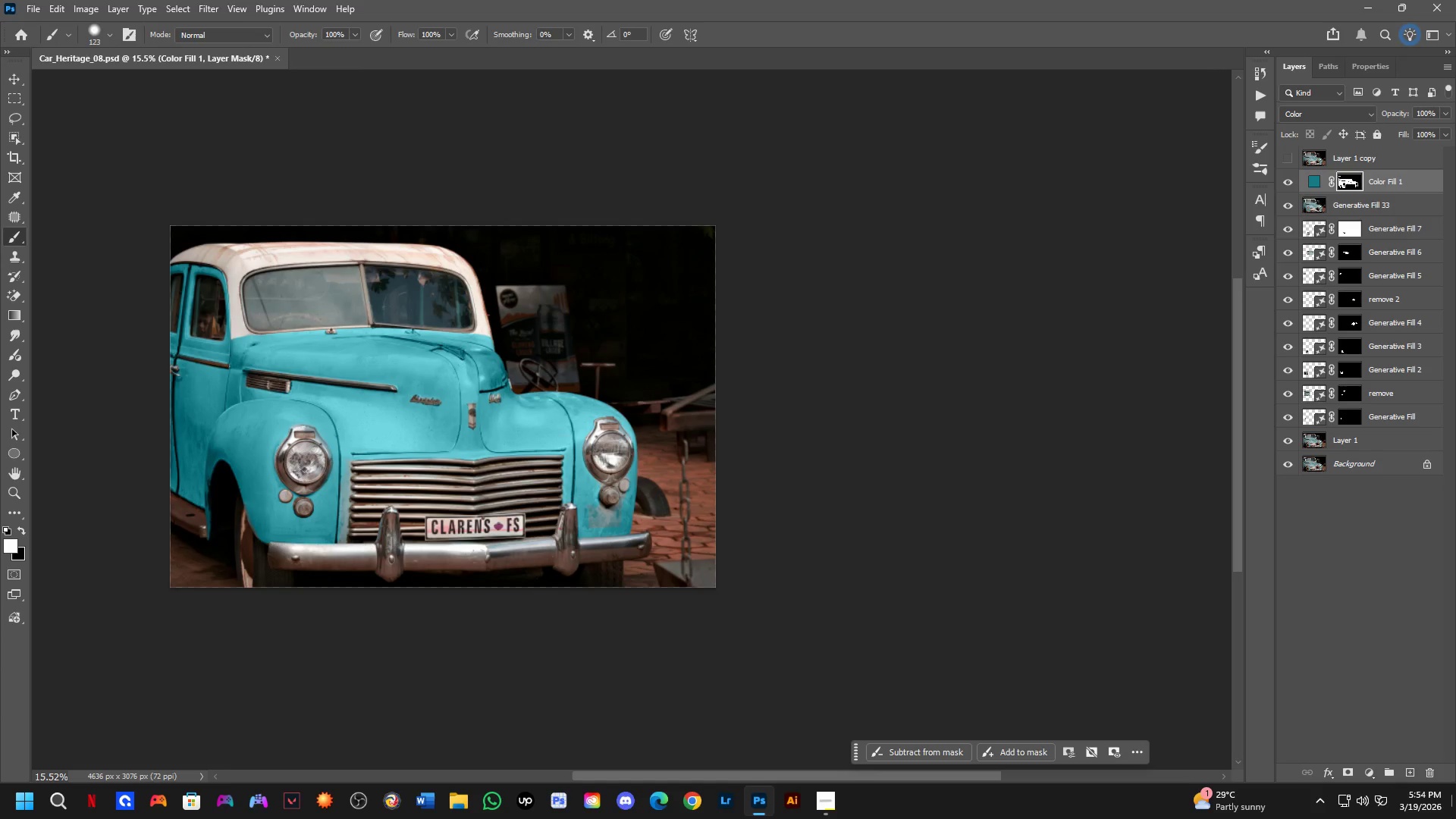 
mouse_move([1345, 783])
 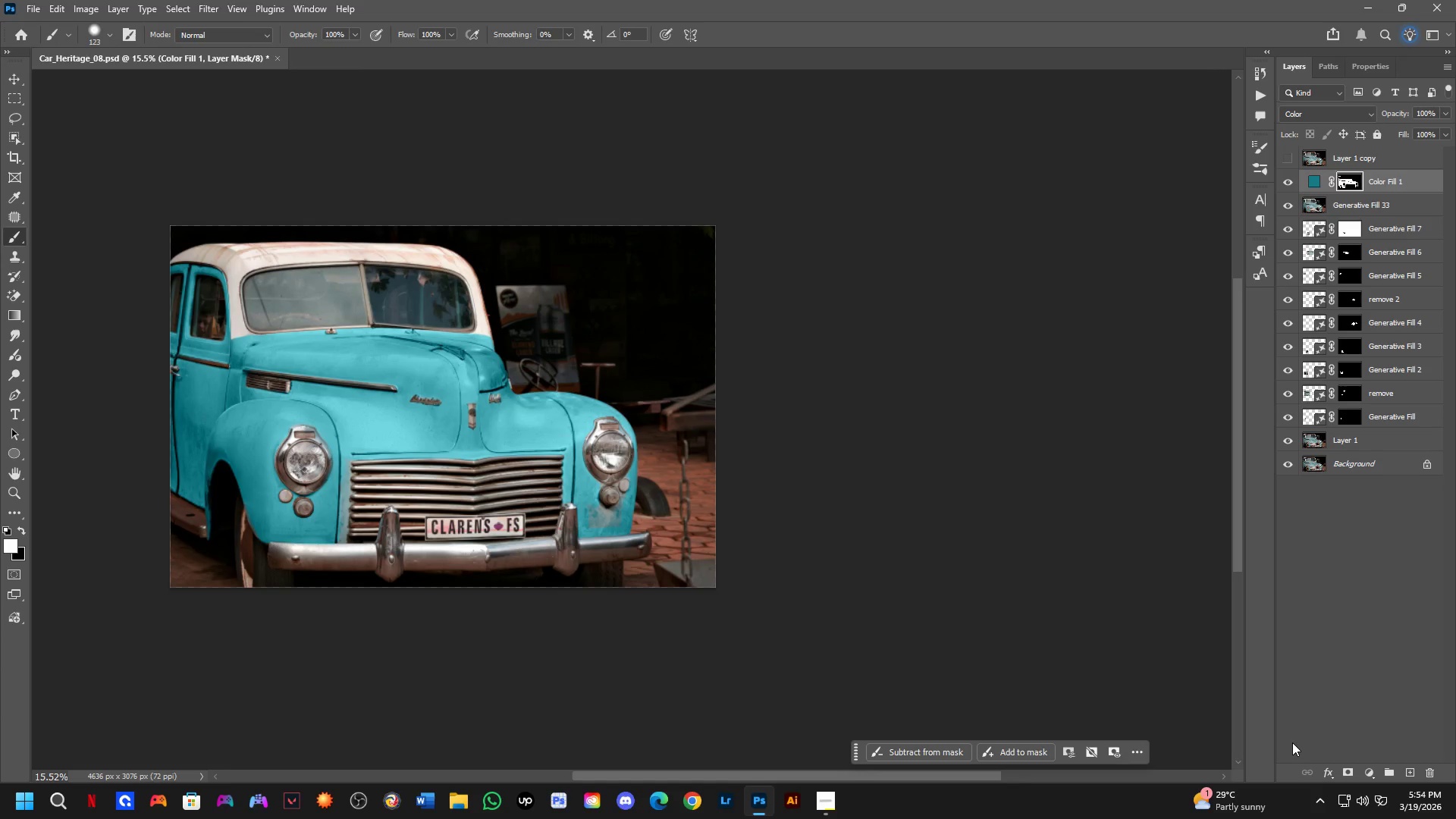 
wait(14.57)
 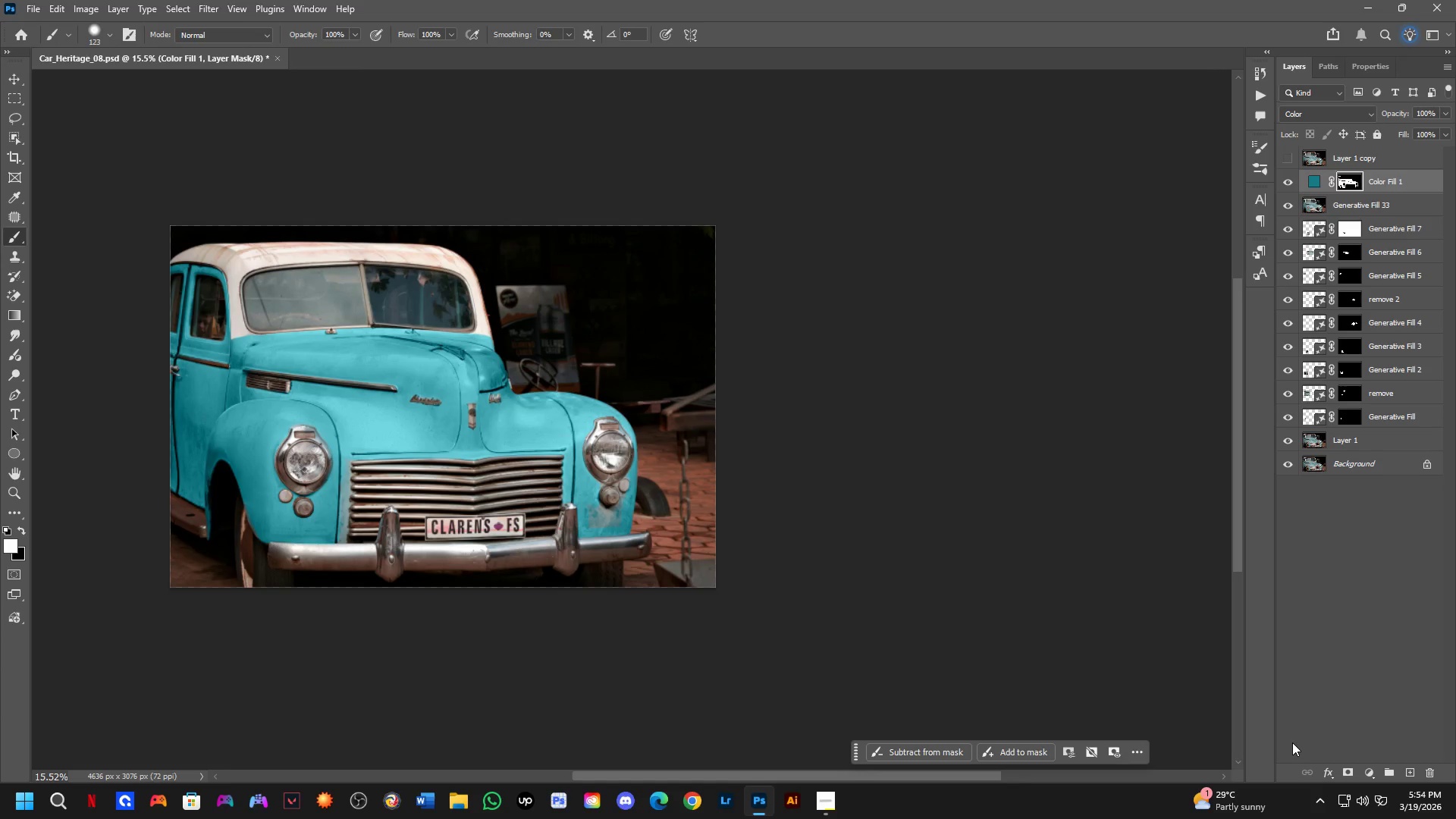 
scroll: coordinate [497, 629], scroll_direction: up, amount: 17.0
 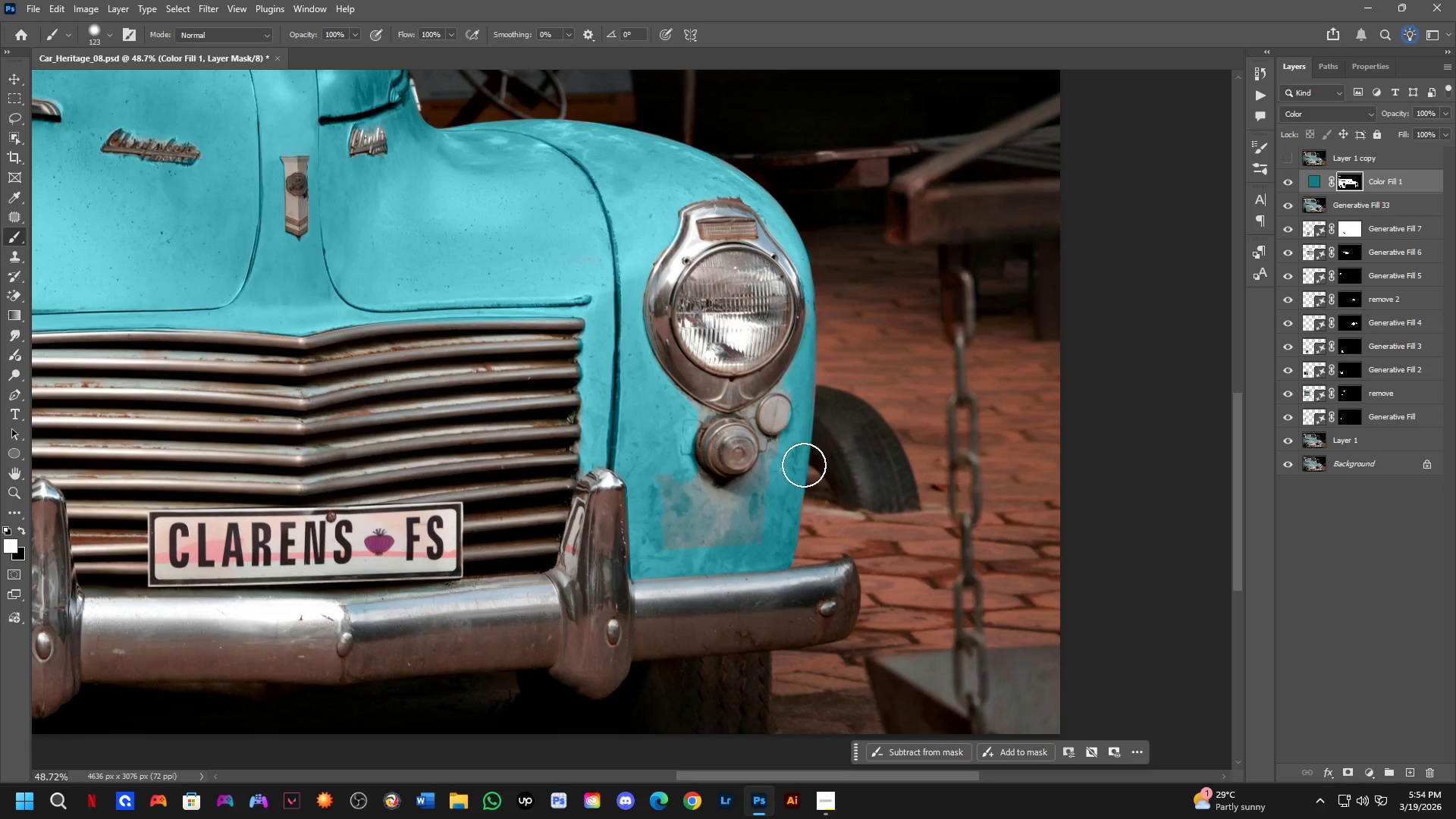 
left_click_drag(start_coordinate=[639, 469], to_coordinate=[651, 494])
 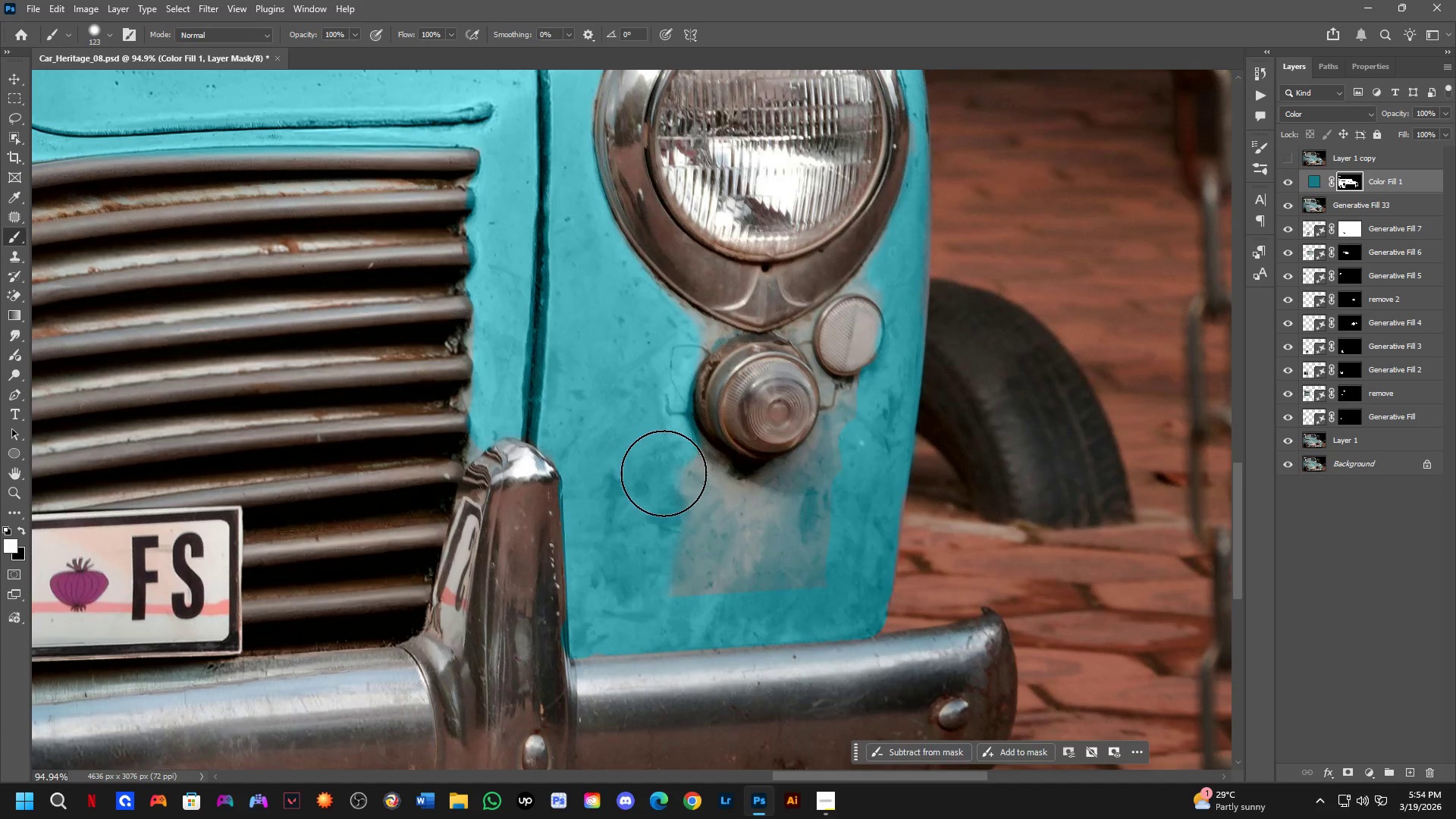 
scroll: coordinate [653, 515], scroll_direction: up, amount: 7.0
 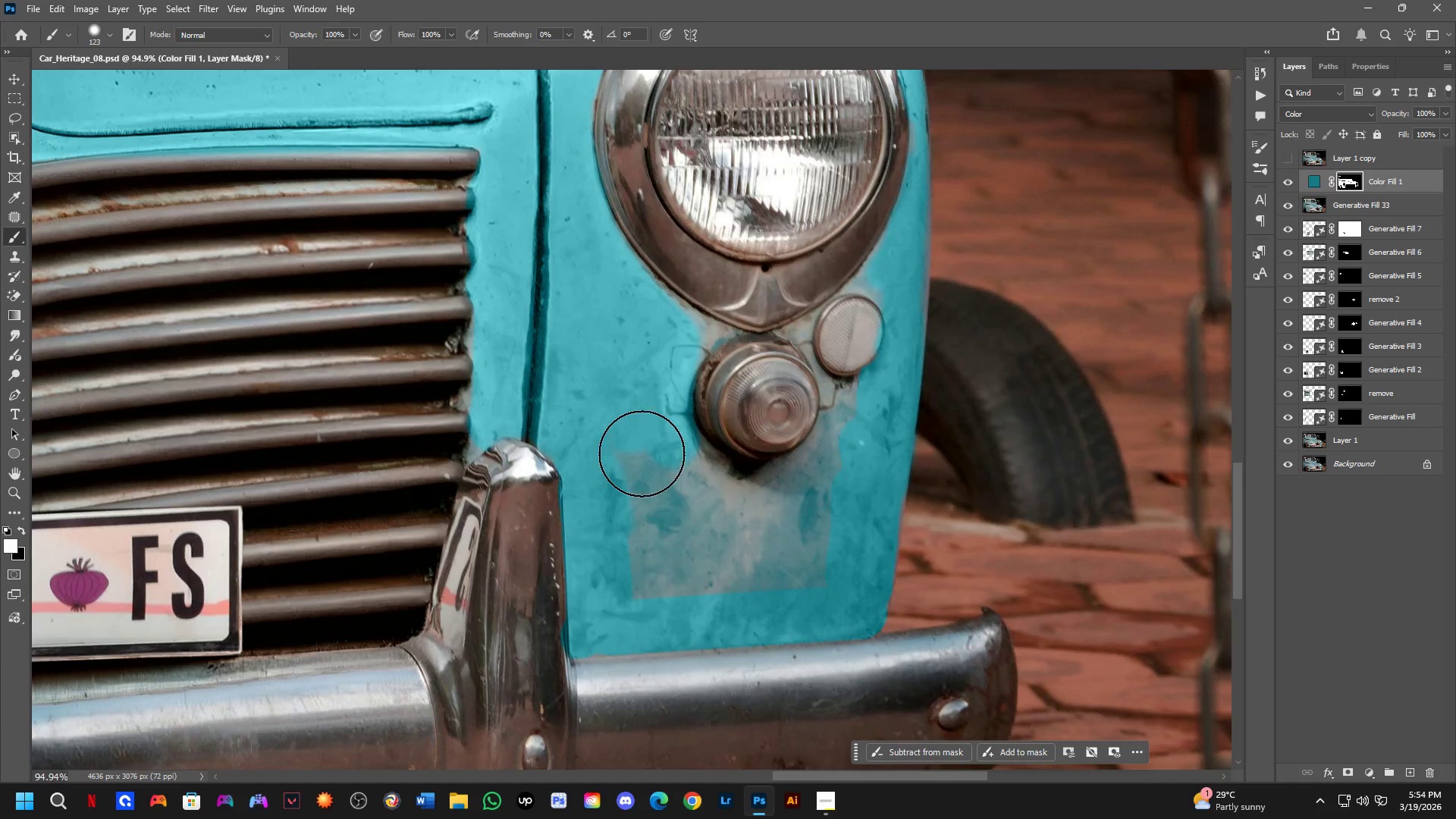 
hold_key(key=AltLeft, duration=0.34)
 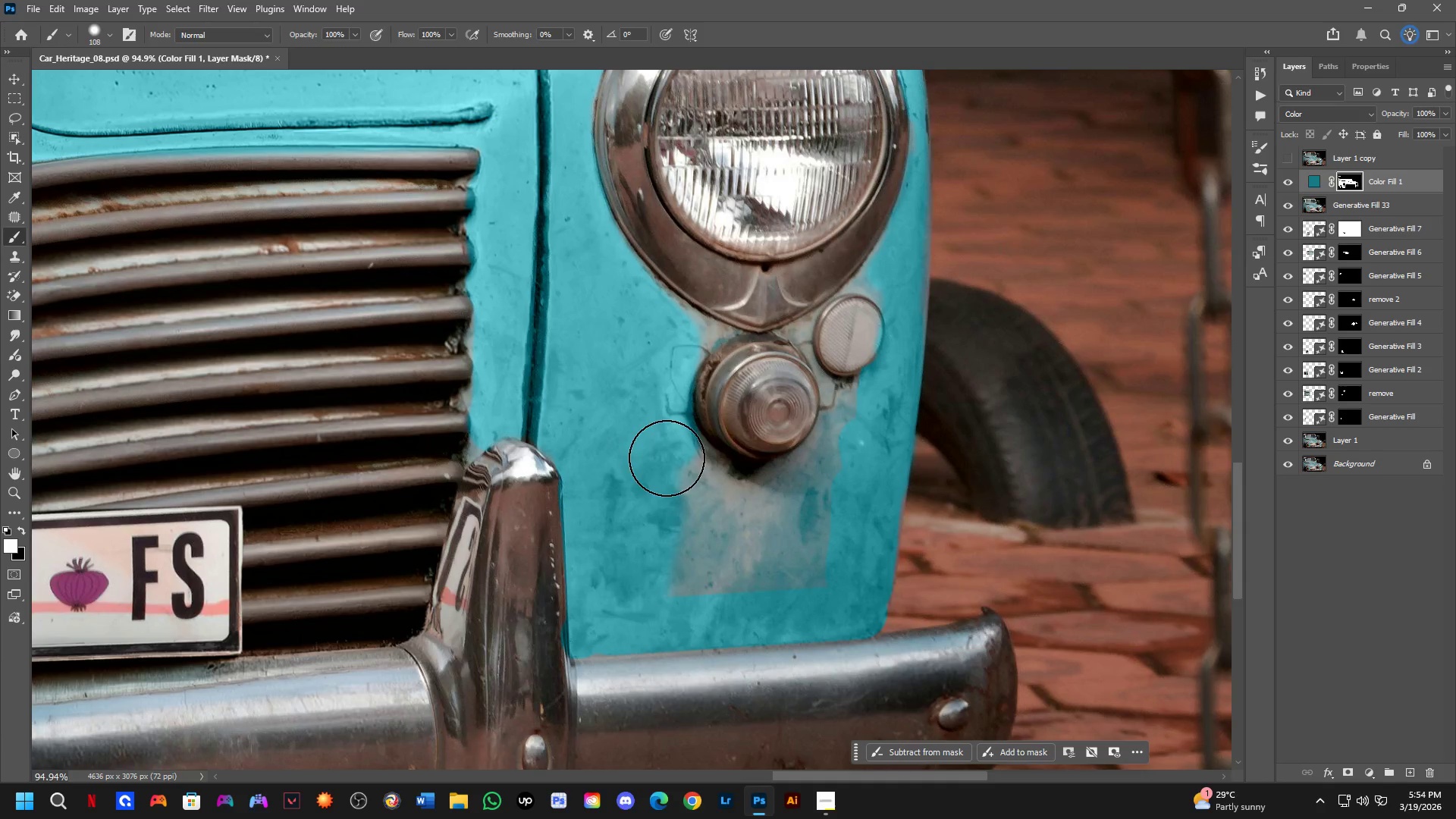 
left_click_drag(start_coordinate=[669, 458], to_coordinate=[751, 491])
 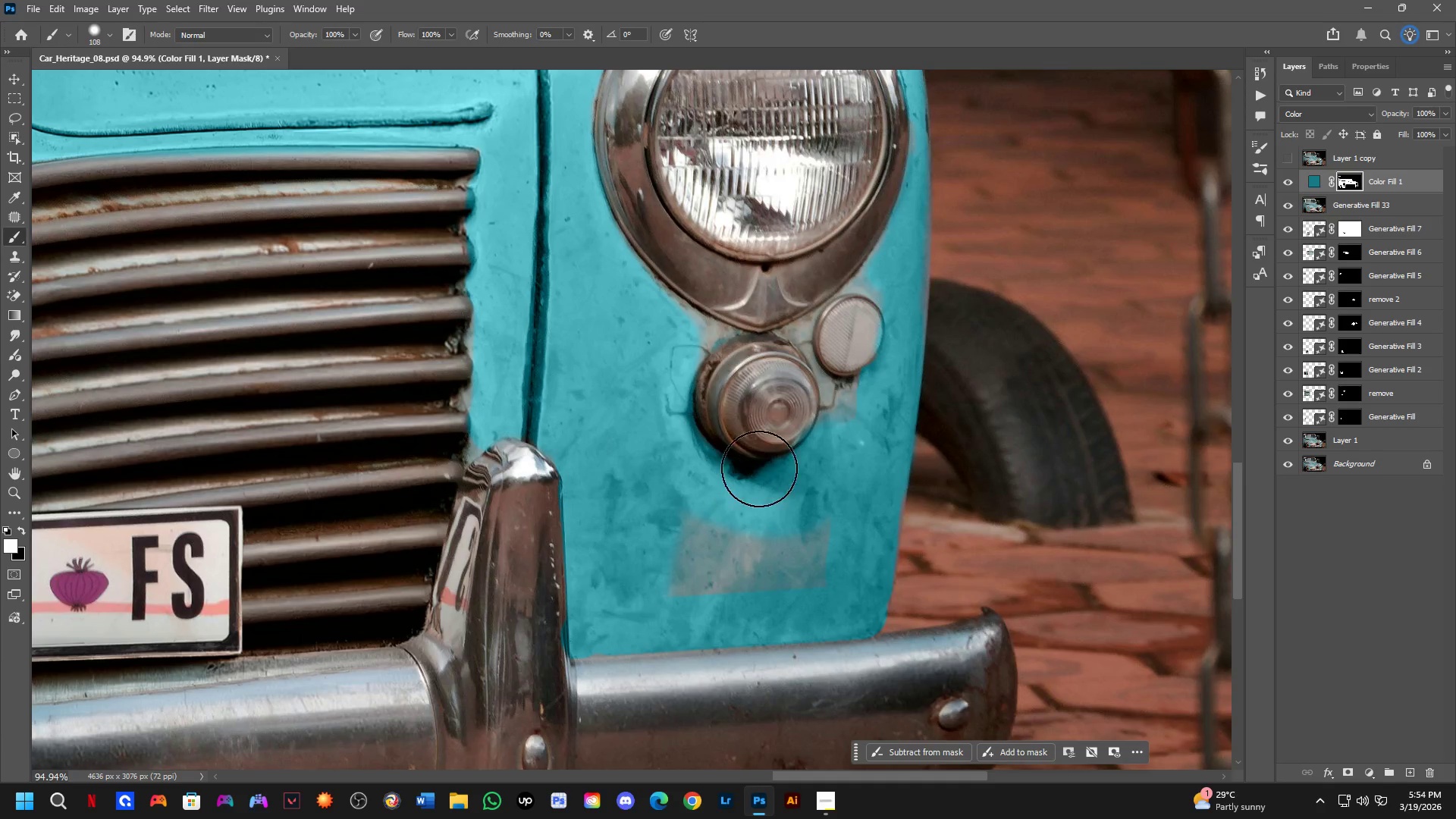 
key(Alt+AltLeft)
 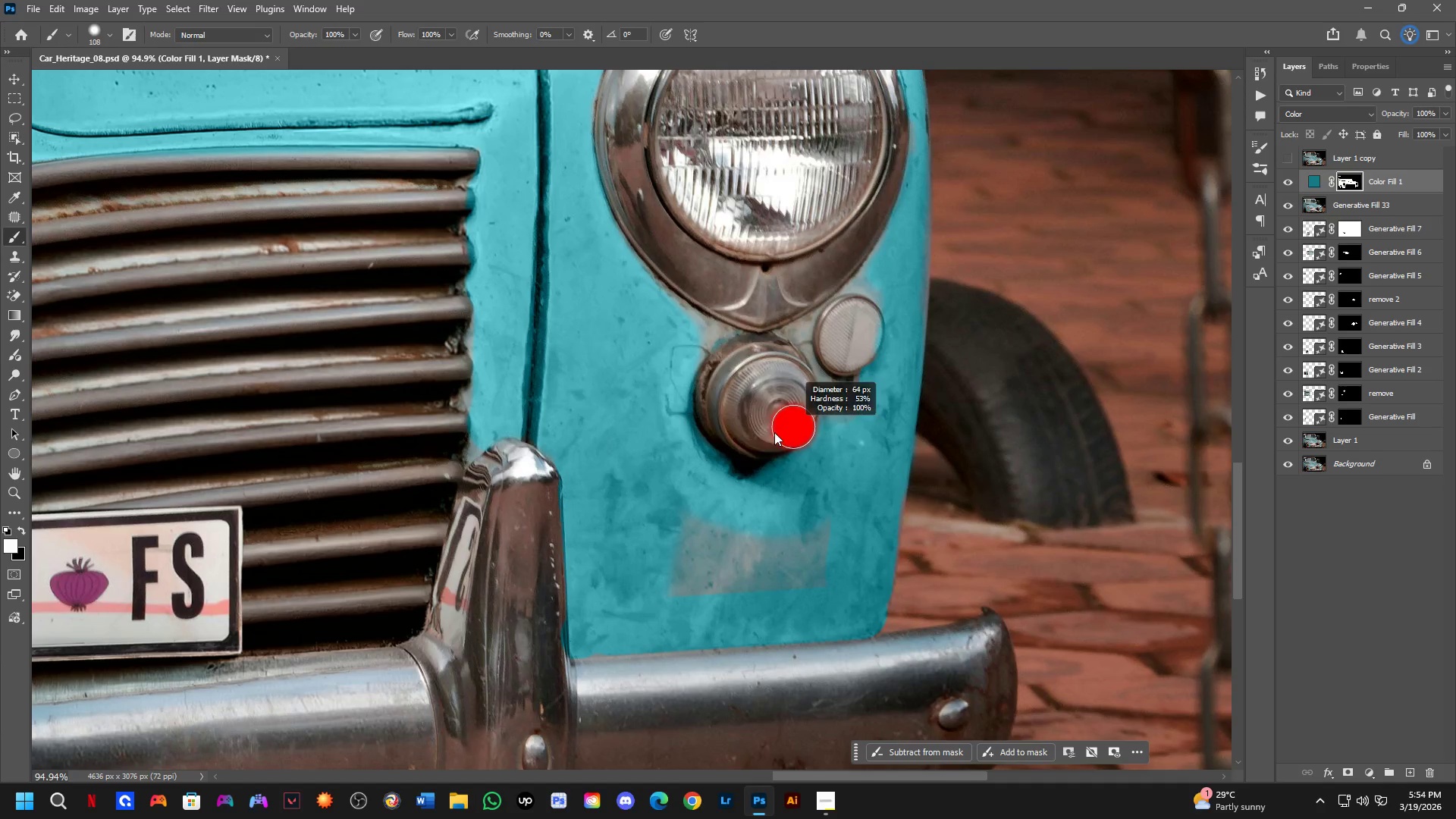 
type(xxxxxxx)
 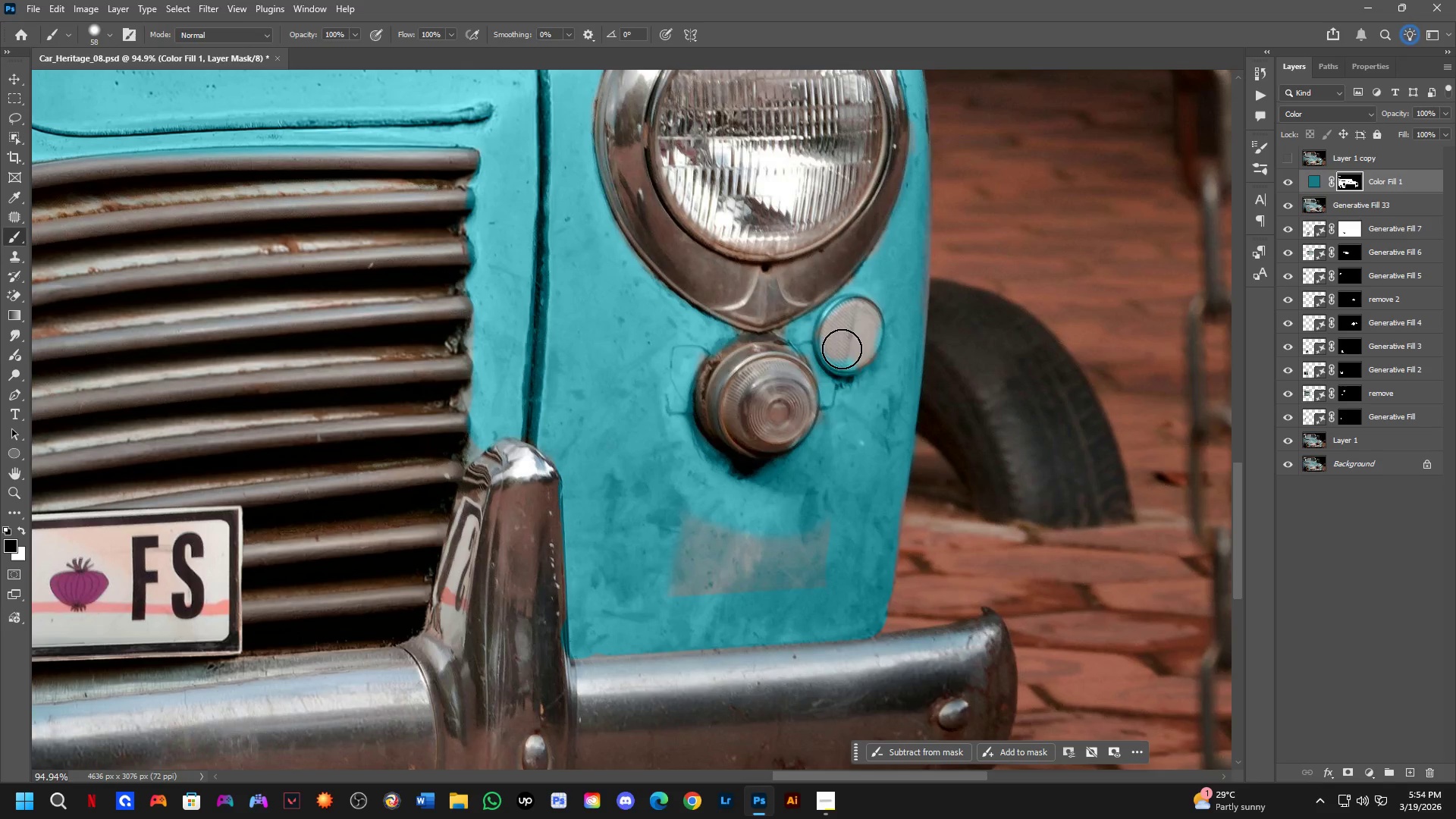 
left_click_drag(start_coordinate=[793, 411], to_coordinate=[783, 425])
 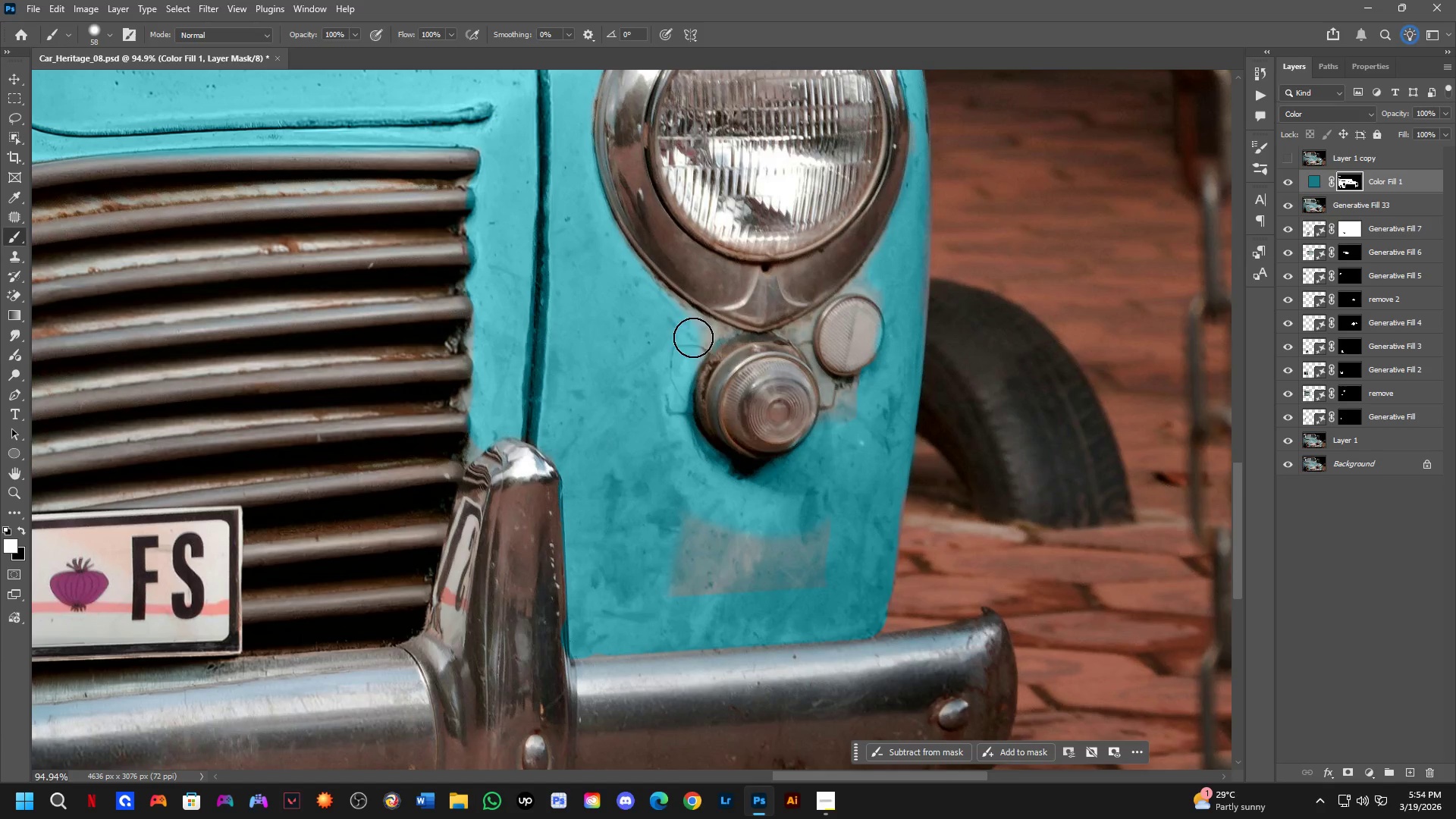 
left_click_drag(start_coordinate=[681, 323], to_coordinate=[726, 346])
 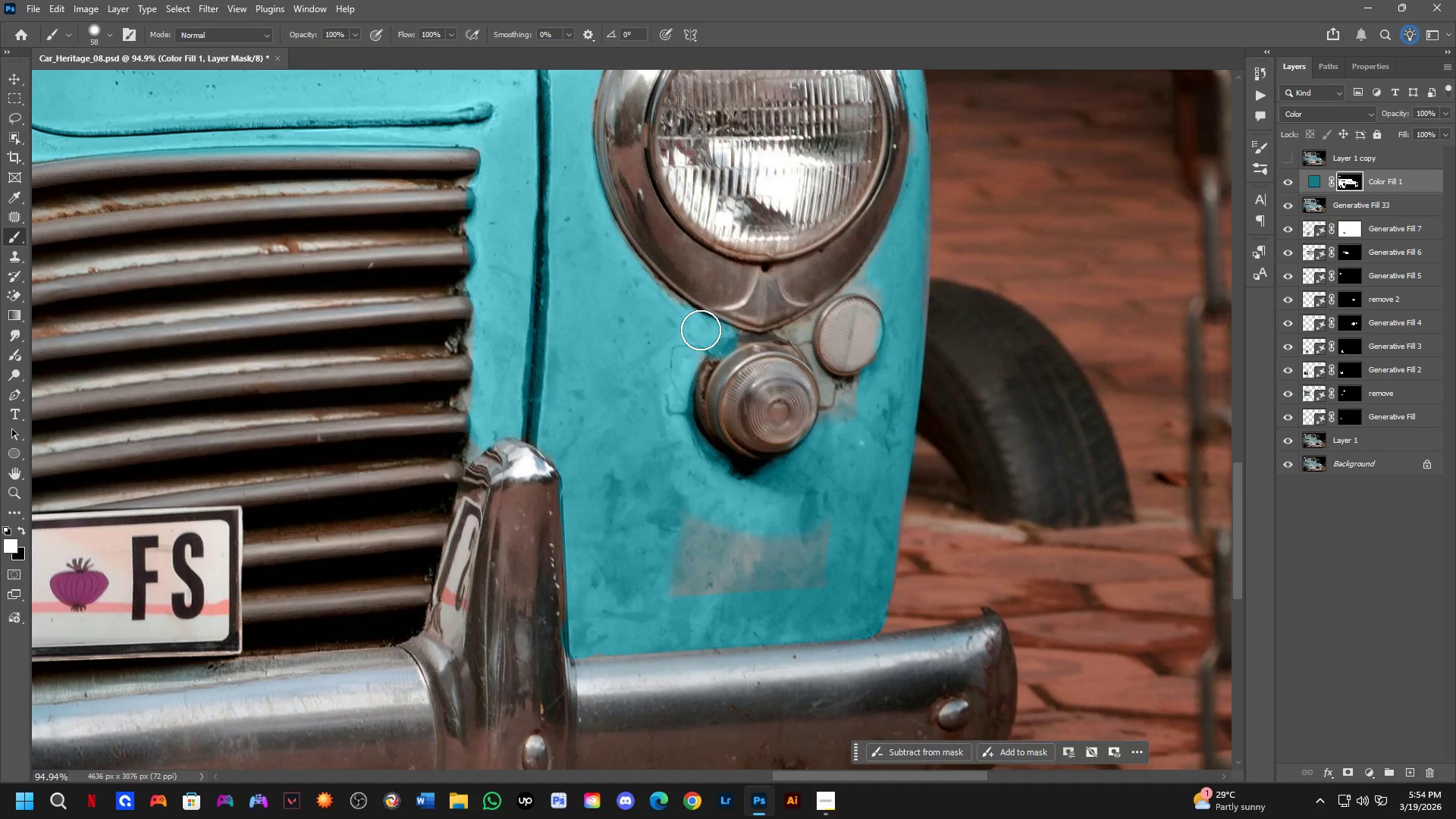 
left_click_drag(start_coordinate=[692, 328], to_coordinate=[634, 293])
 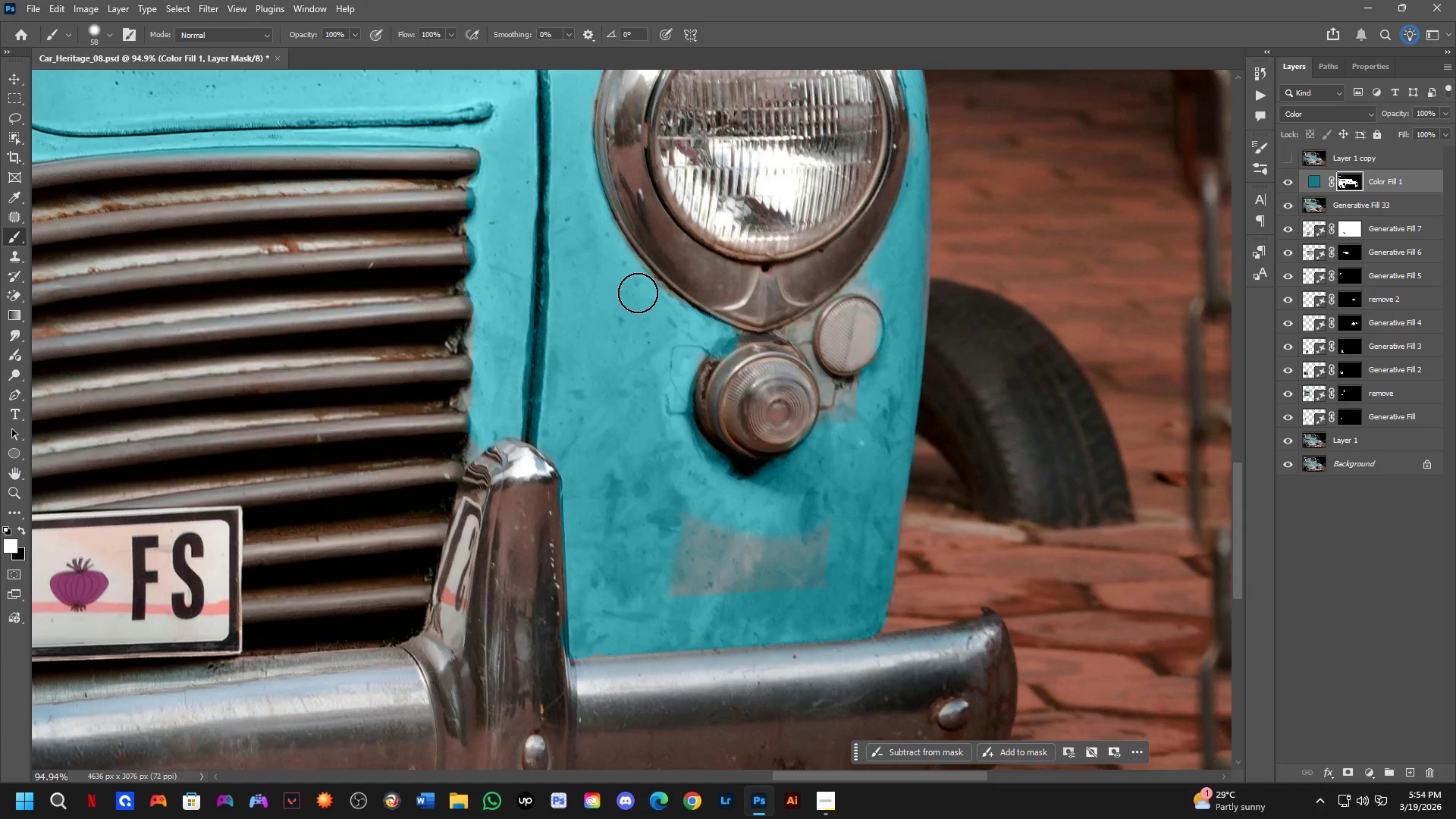 
left_click_drag(start_coordinate=[642, 293], to_coordinate=[682, 327])
 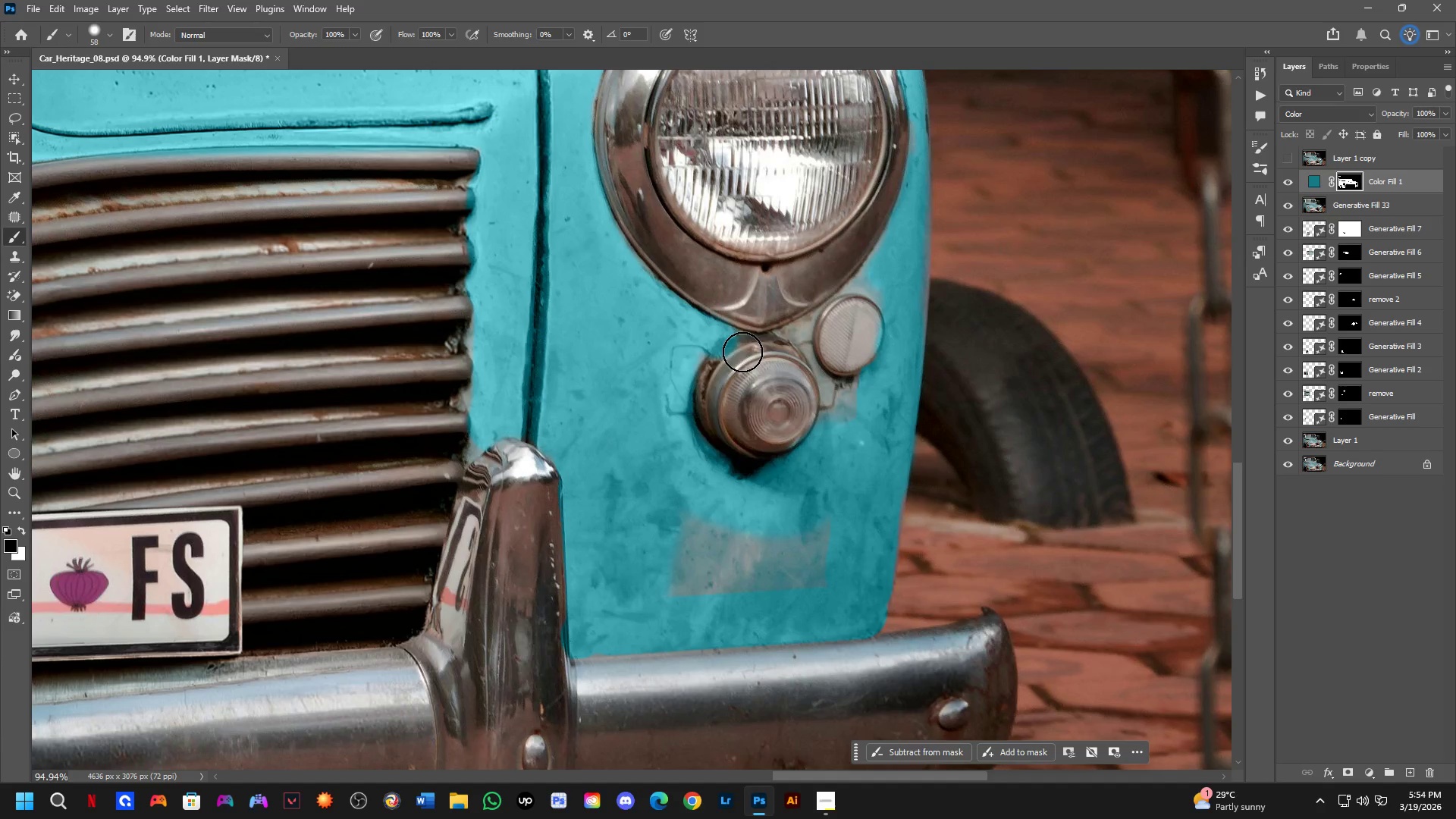 
left_click_drag(start_coordinate=[746, 356], to_coordinate=[736, 366])
 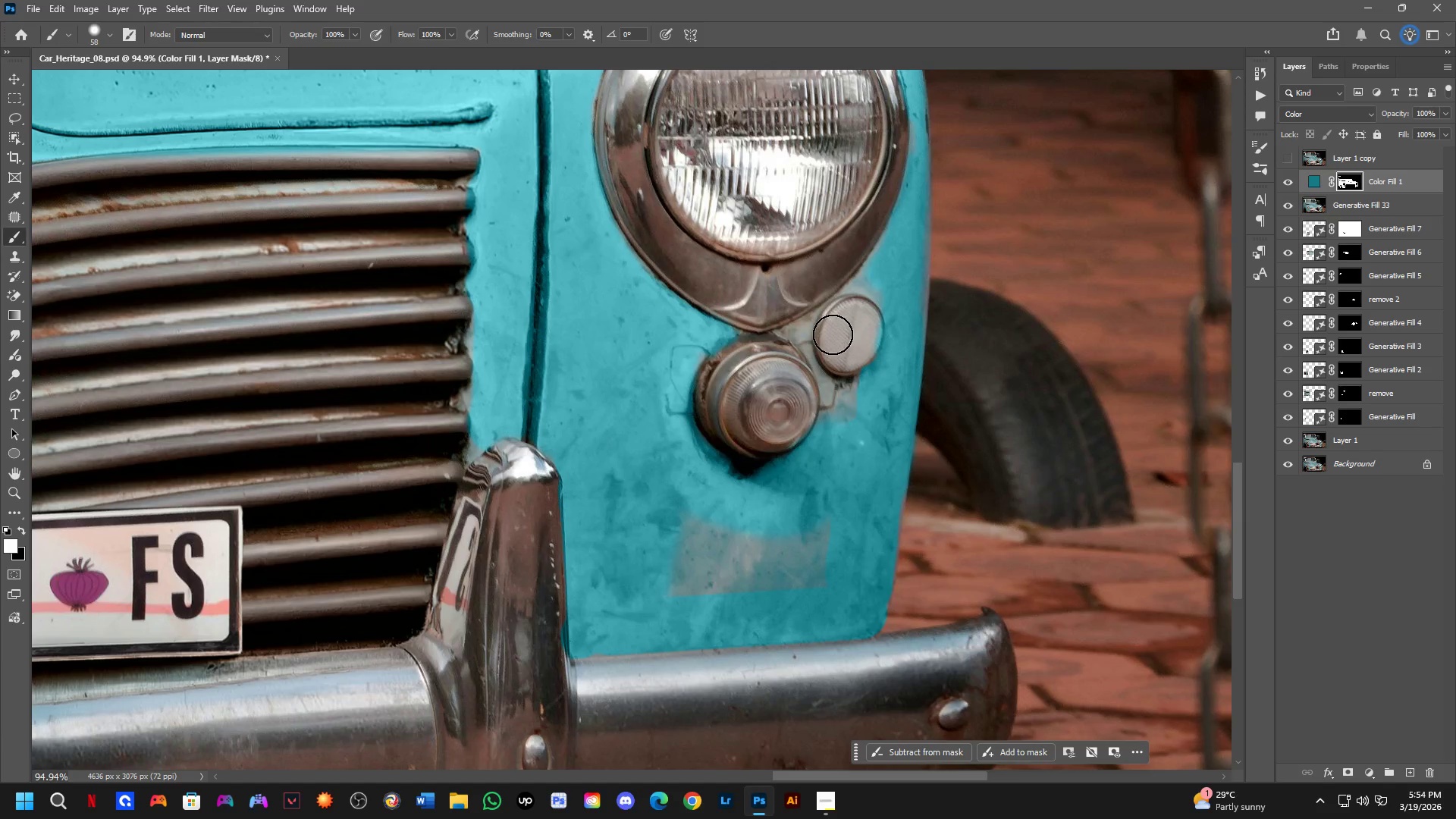 
left_click_drag(start_coordinate=[812, 337], to_coordinate=[802, 336])
 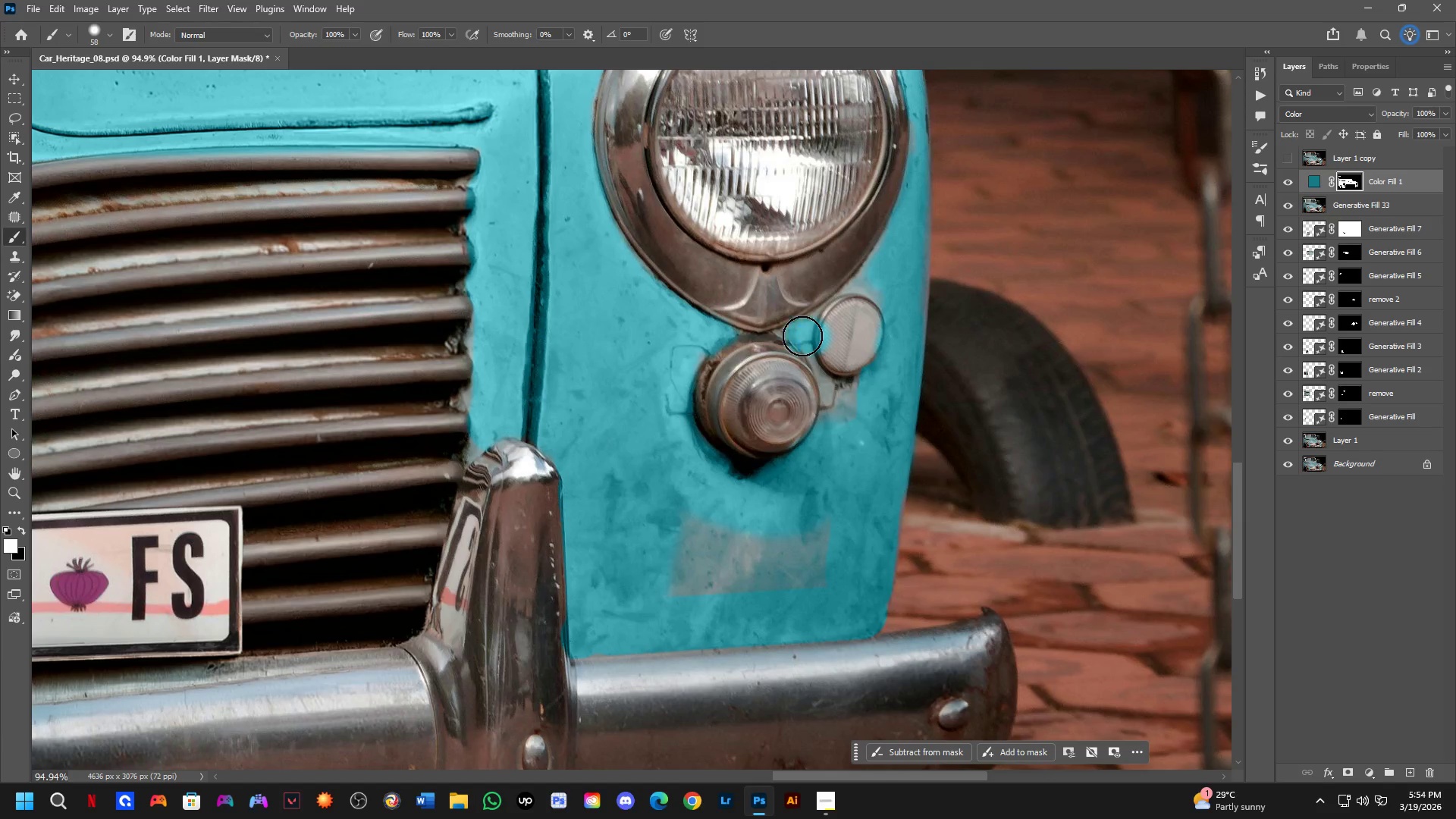 
left_click_drag(start_coordinate=[802, 336], to_coordinate=[861, 298])
 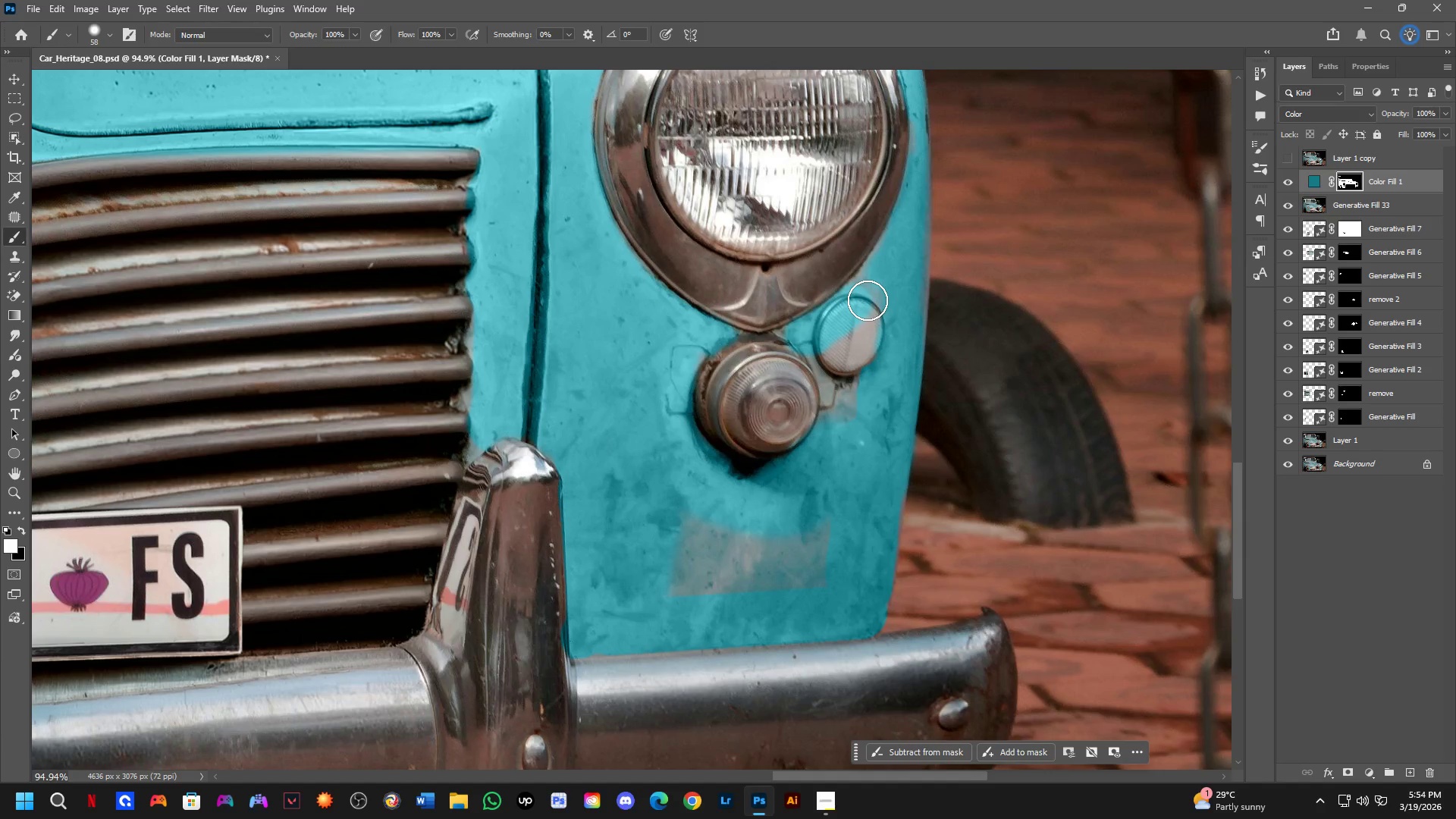 
left_click_drag(start_coordinate=[868, 300], to_coordinate=[872, 286])
 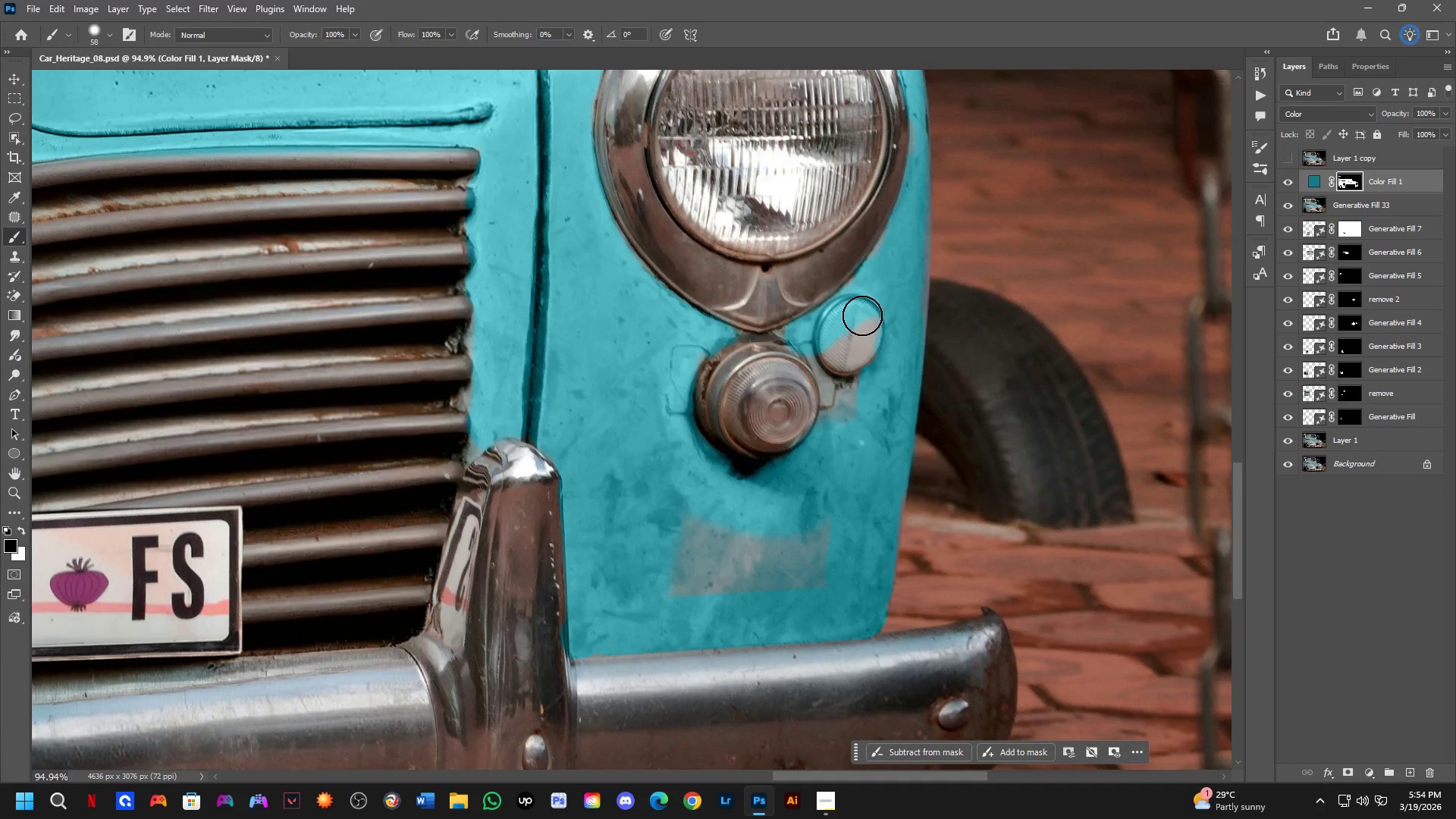 
left_click_drag(start_coordinate=[862, 315], to_coordinate=[834, 355])
 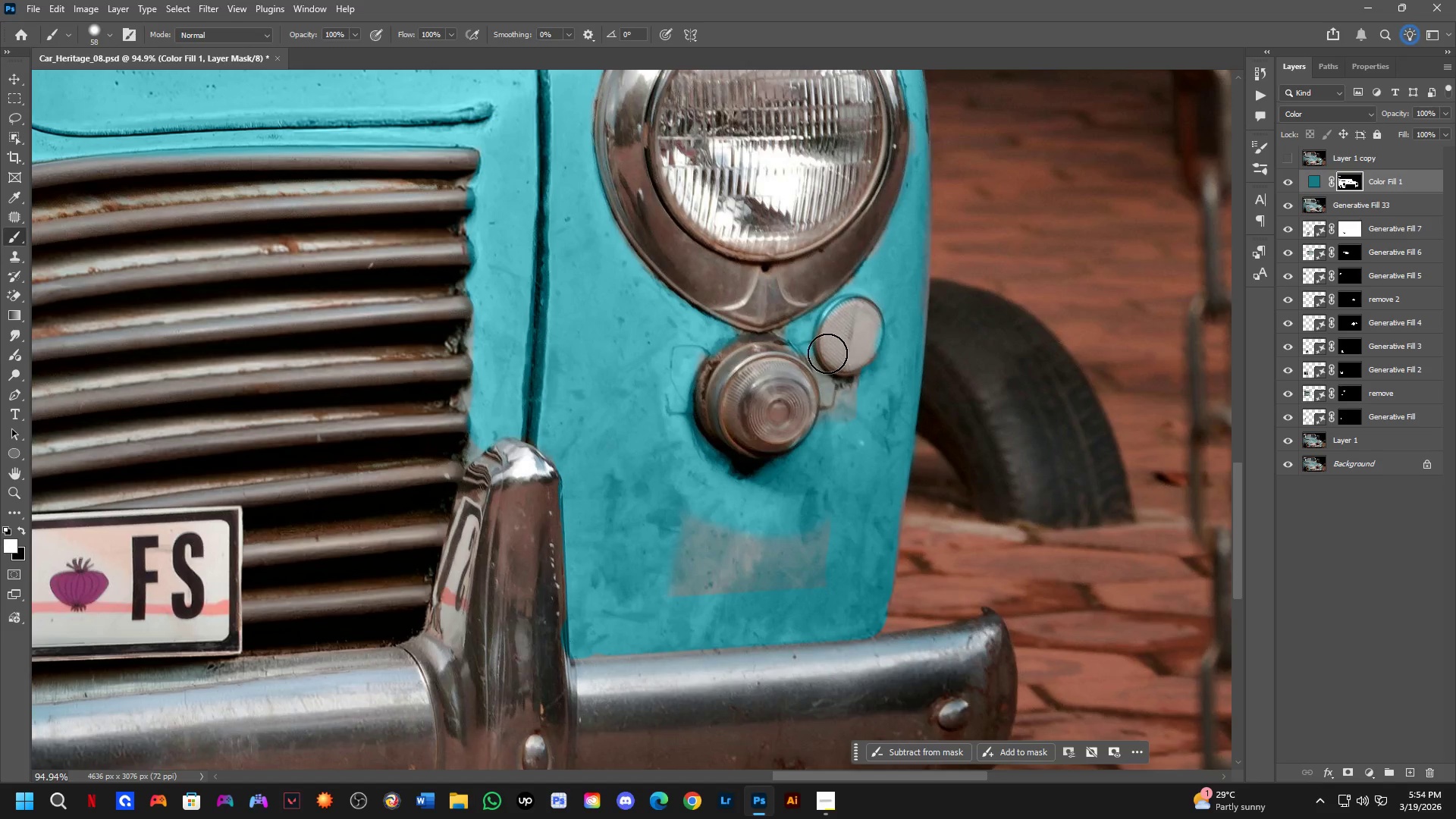 
left_click_drag(start_coordinate=[827, 353], to_coordinate=[839, 395])
 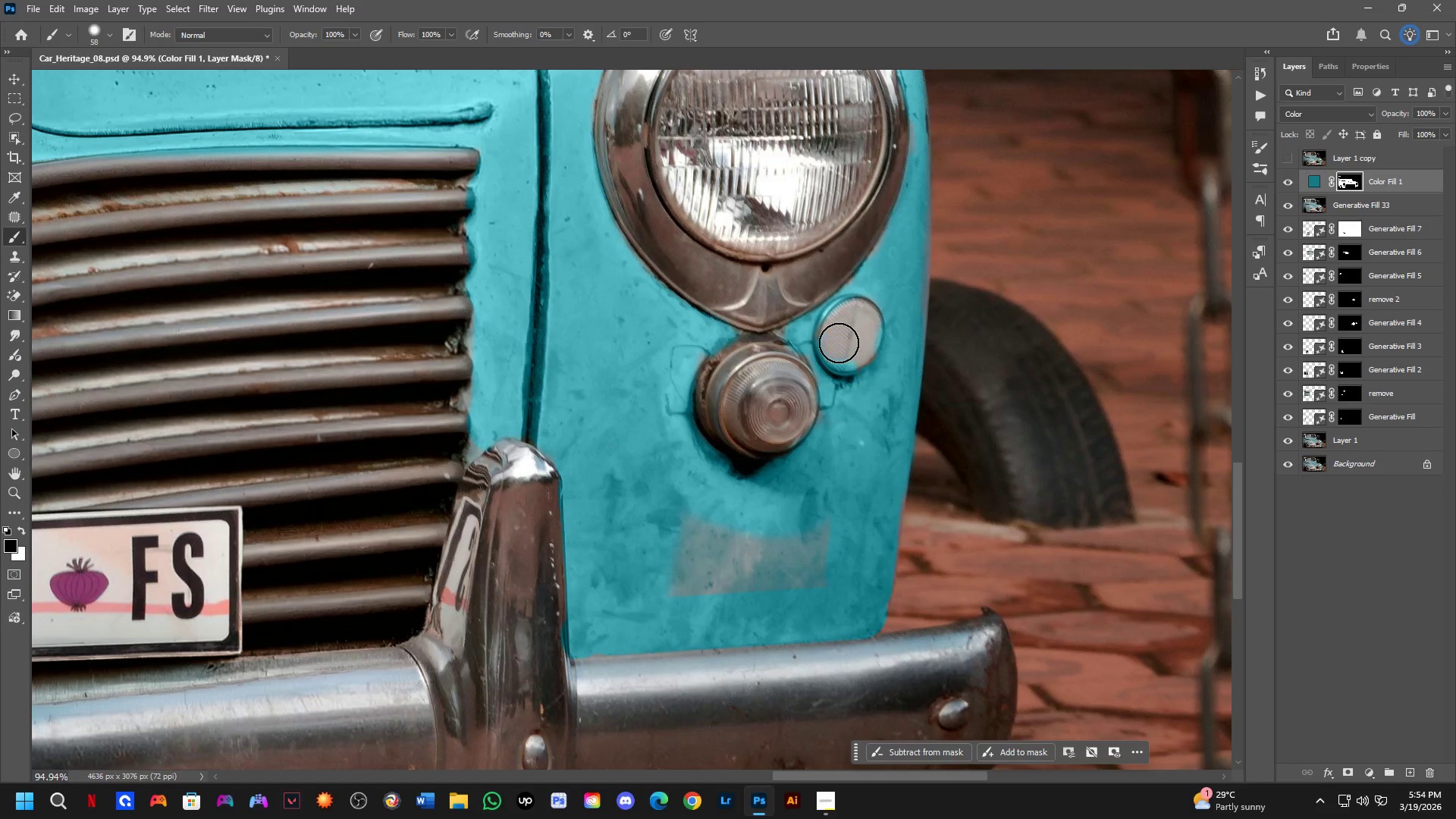 
left_click_drag(start_coordinate=[839, 343], to_coordinate=[856, 344])
 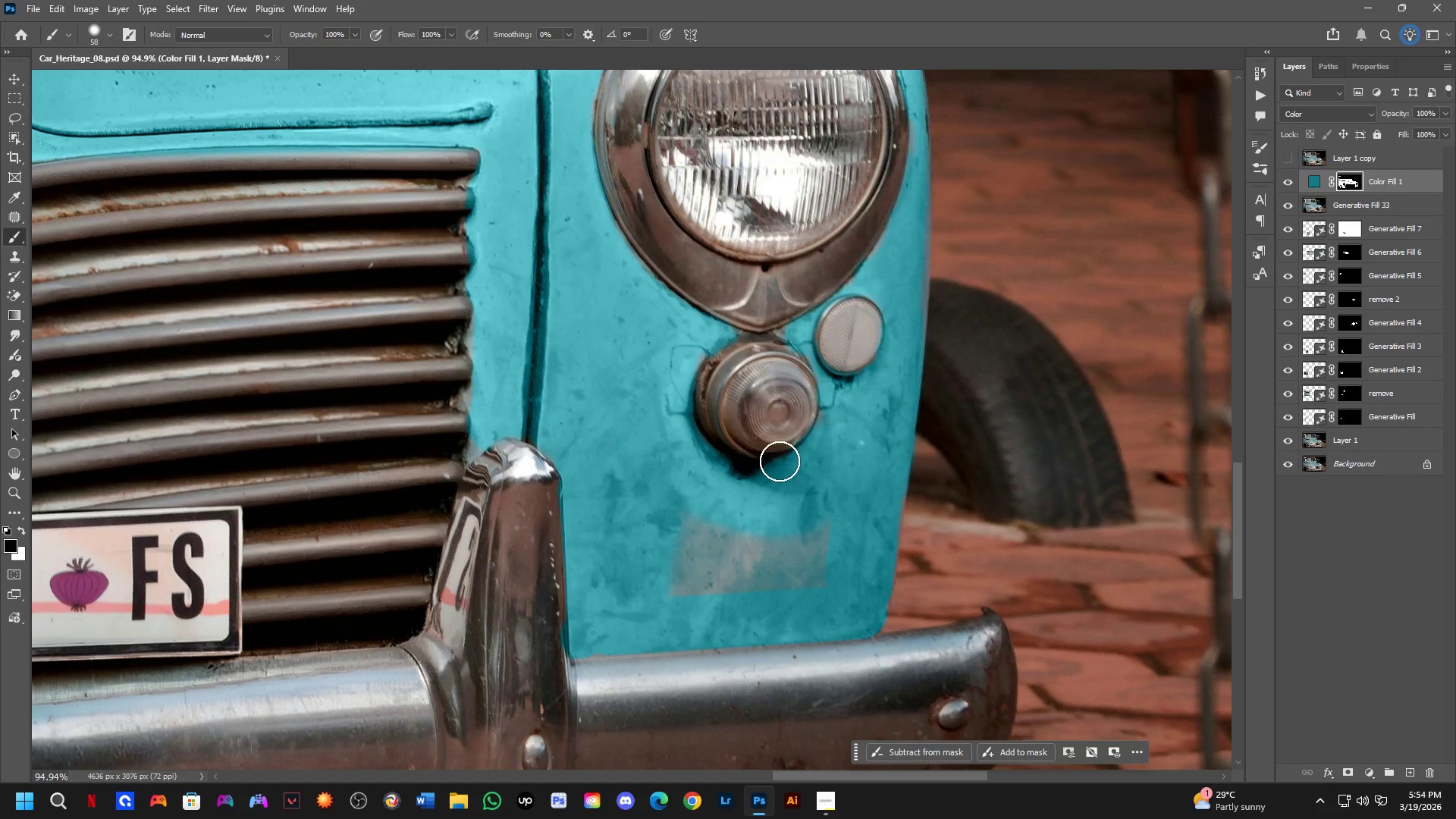 
key(X)
 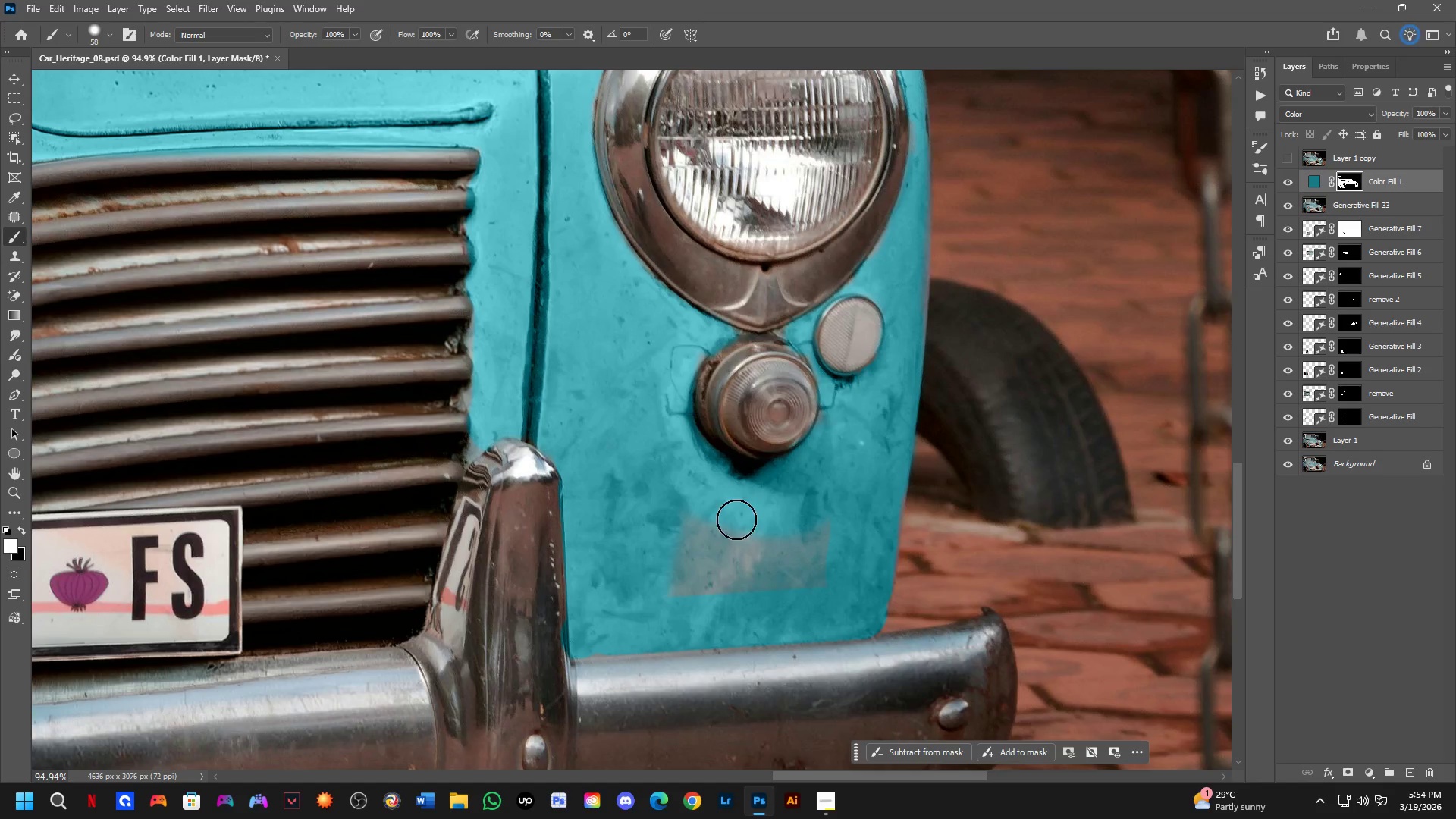 
key(Alt+AltLeft)
 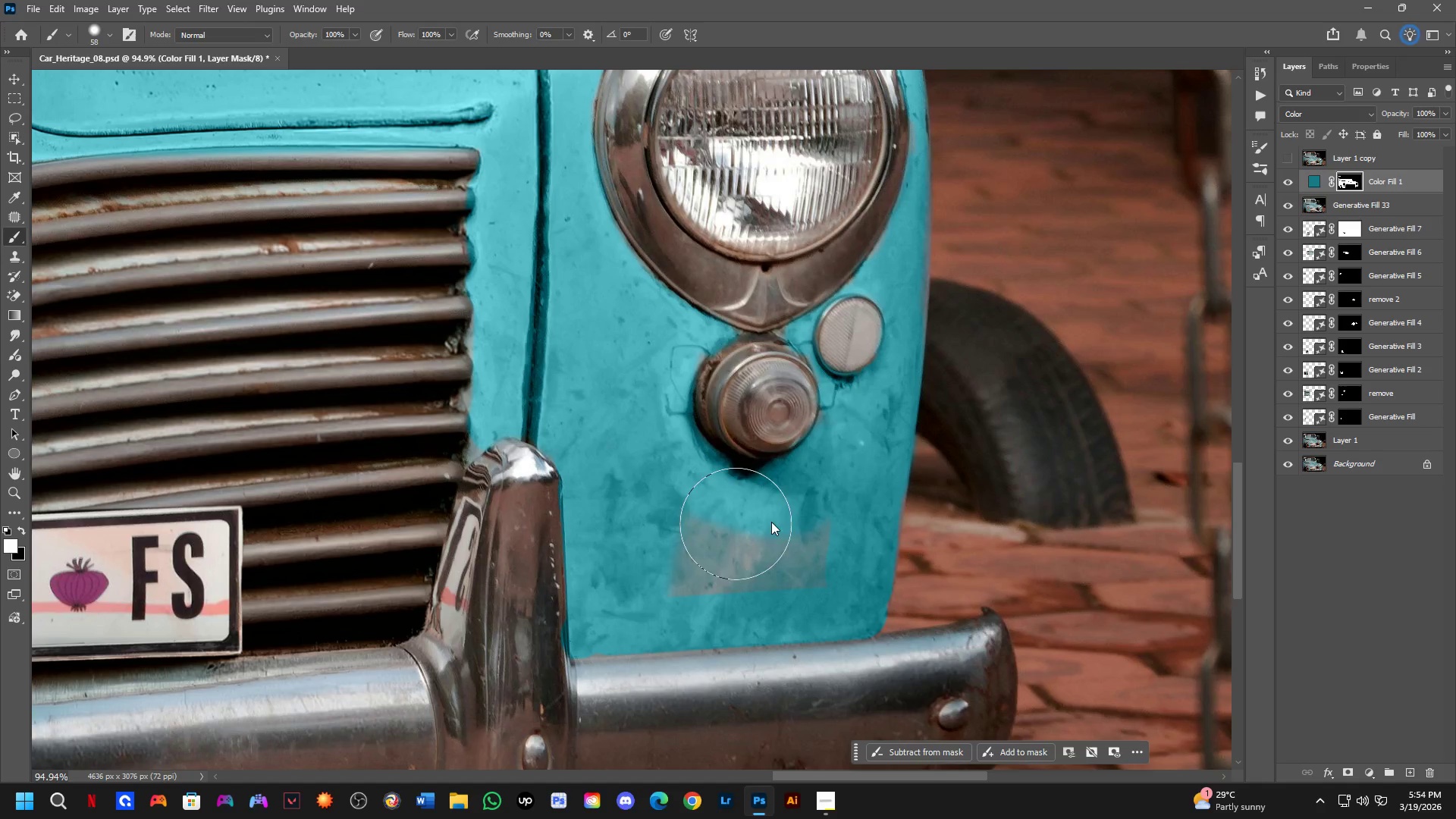 
left_click_drag(start_coordinate=[755, 529], to_coordinate=[811, 555])
 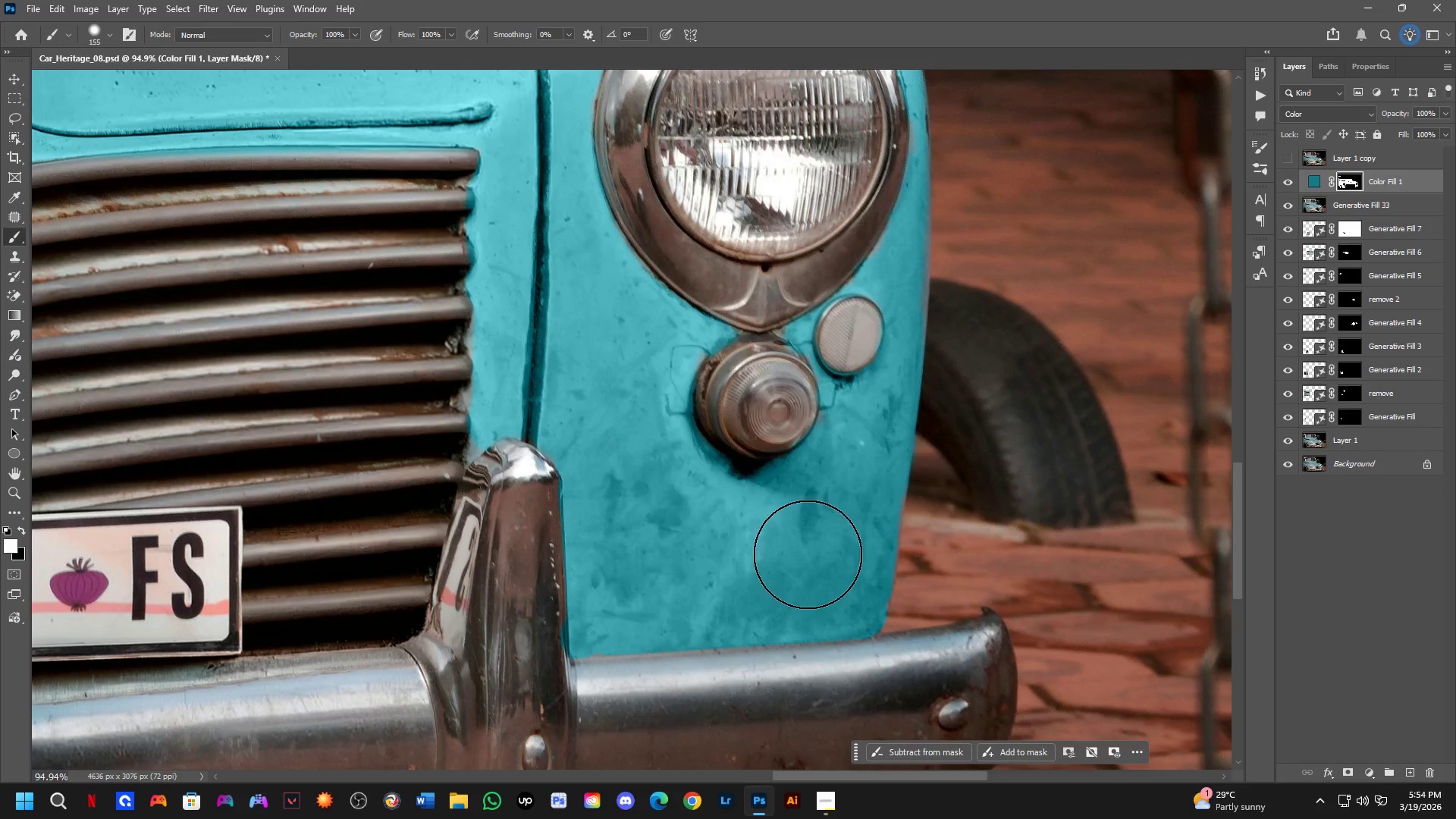 
key(Shift+ShiftLeft)
 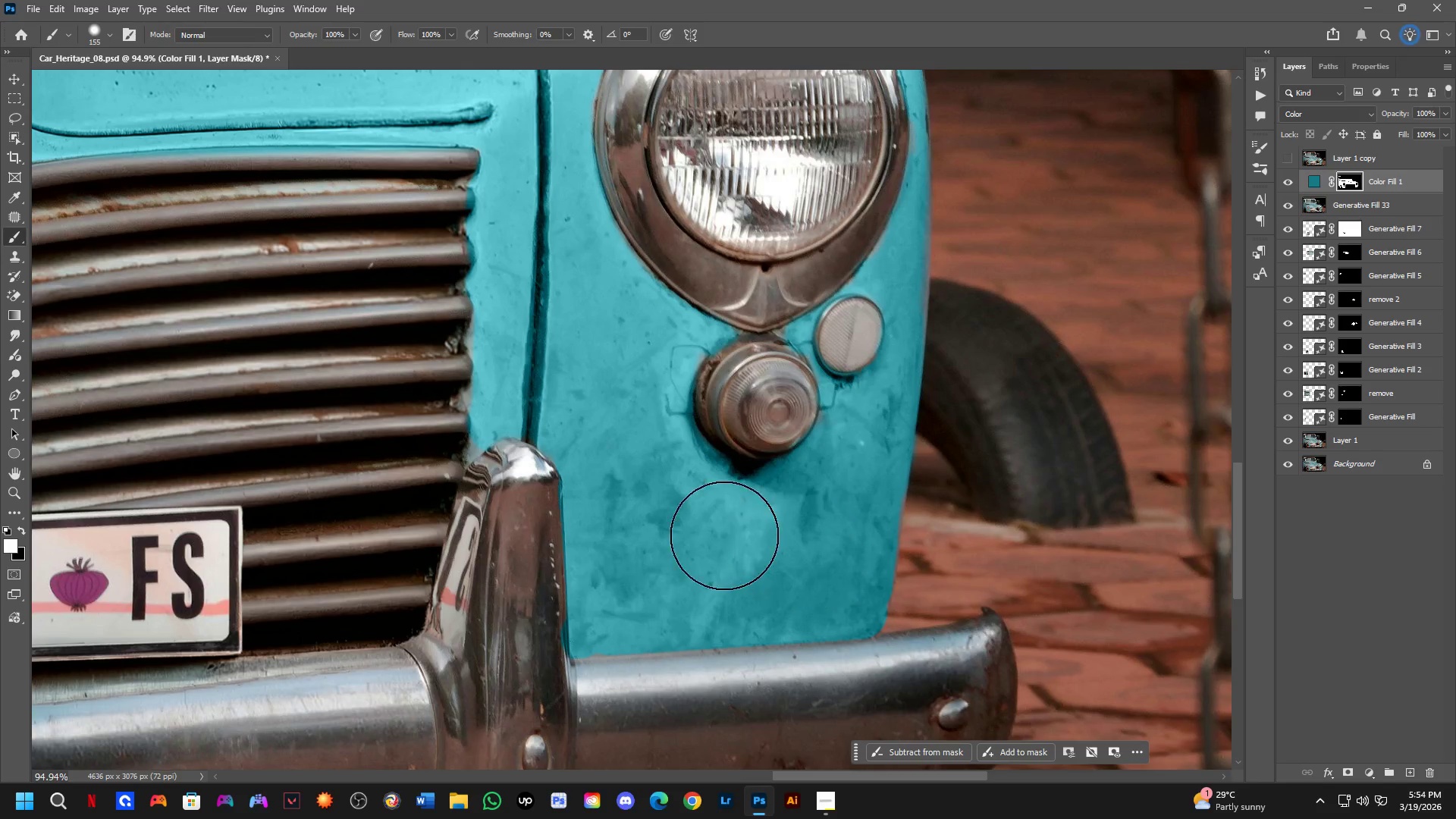 
hold_key(key=Space, duration=0.58)
 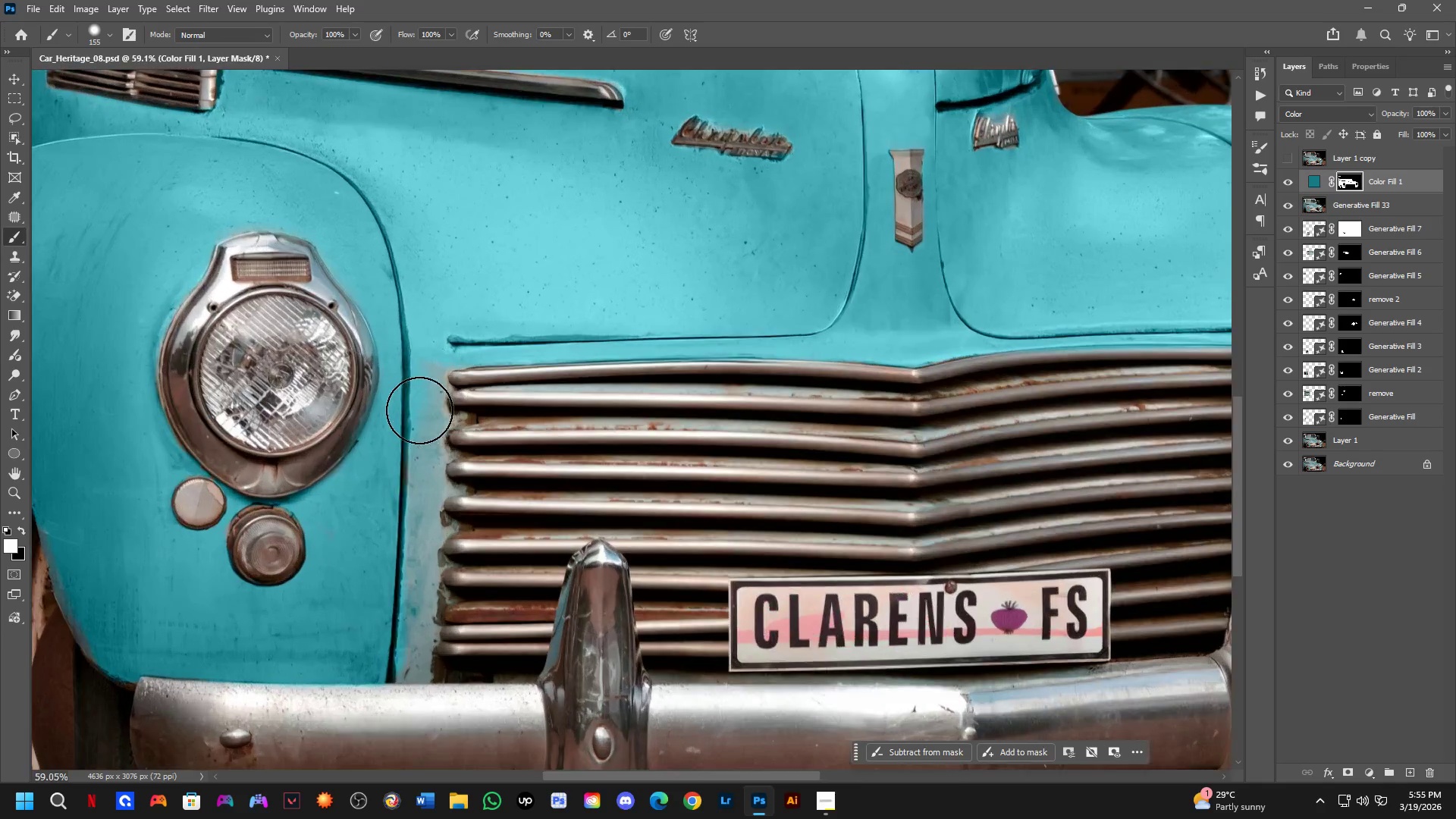 
left_click_drag(start_coordinate=[491, 510], to_coordinate=[671, 482])
 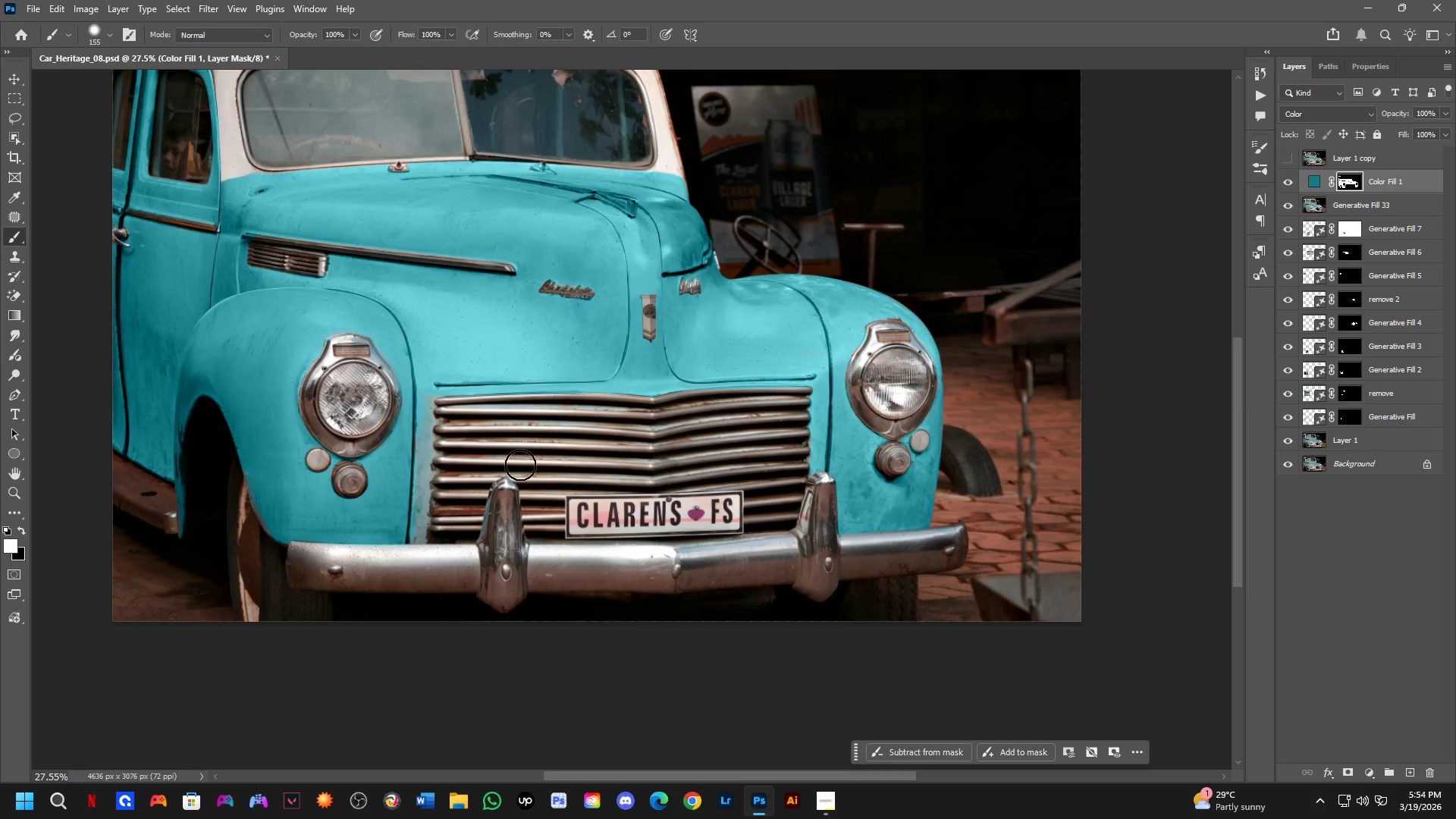 
scroll: coordinate [670, 502], scroll_direction: down, amount: 5.0
 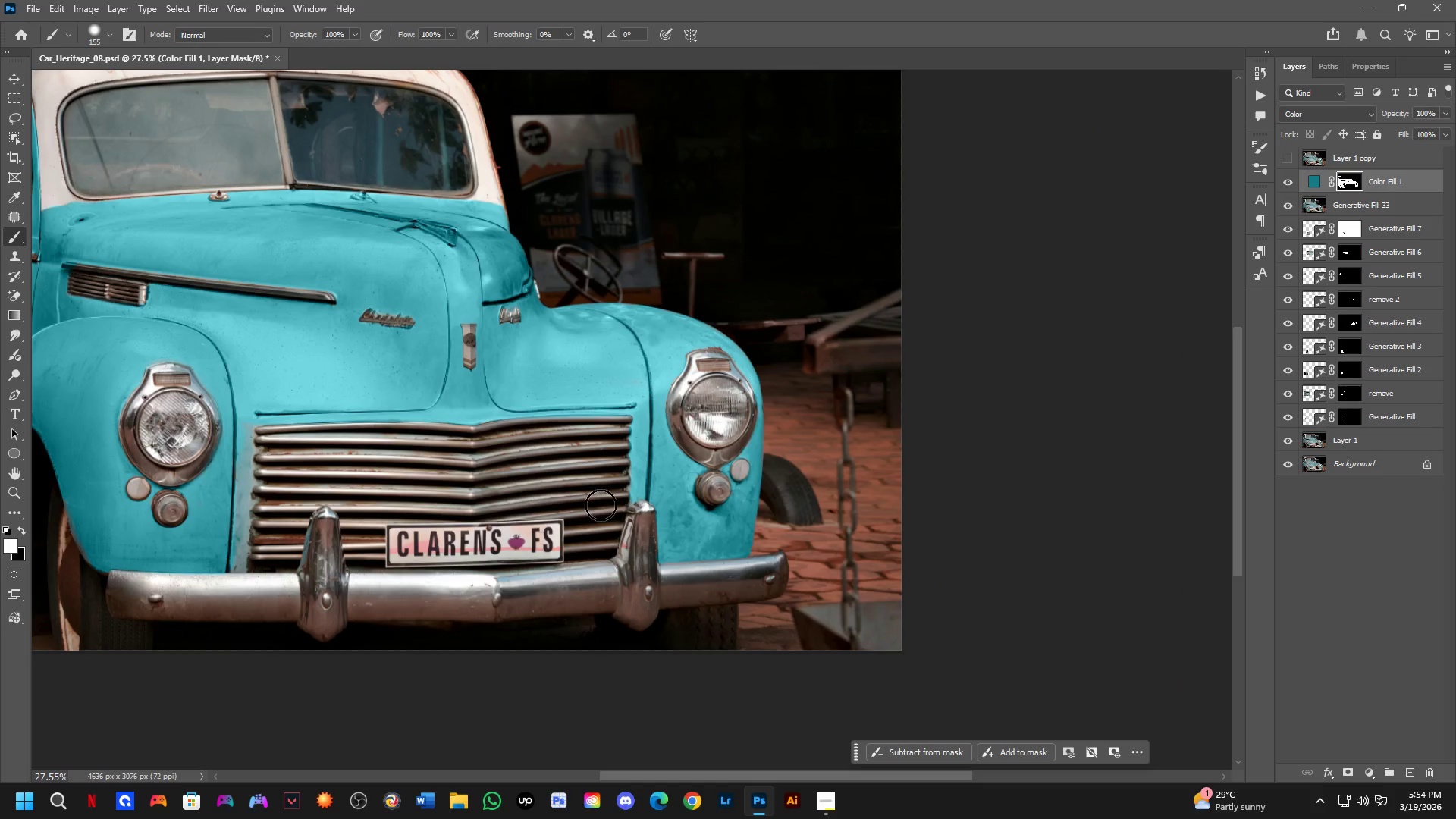 
scroll: coordinate [418, 419], scroll_direction: up, amount: 8.0
 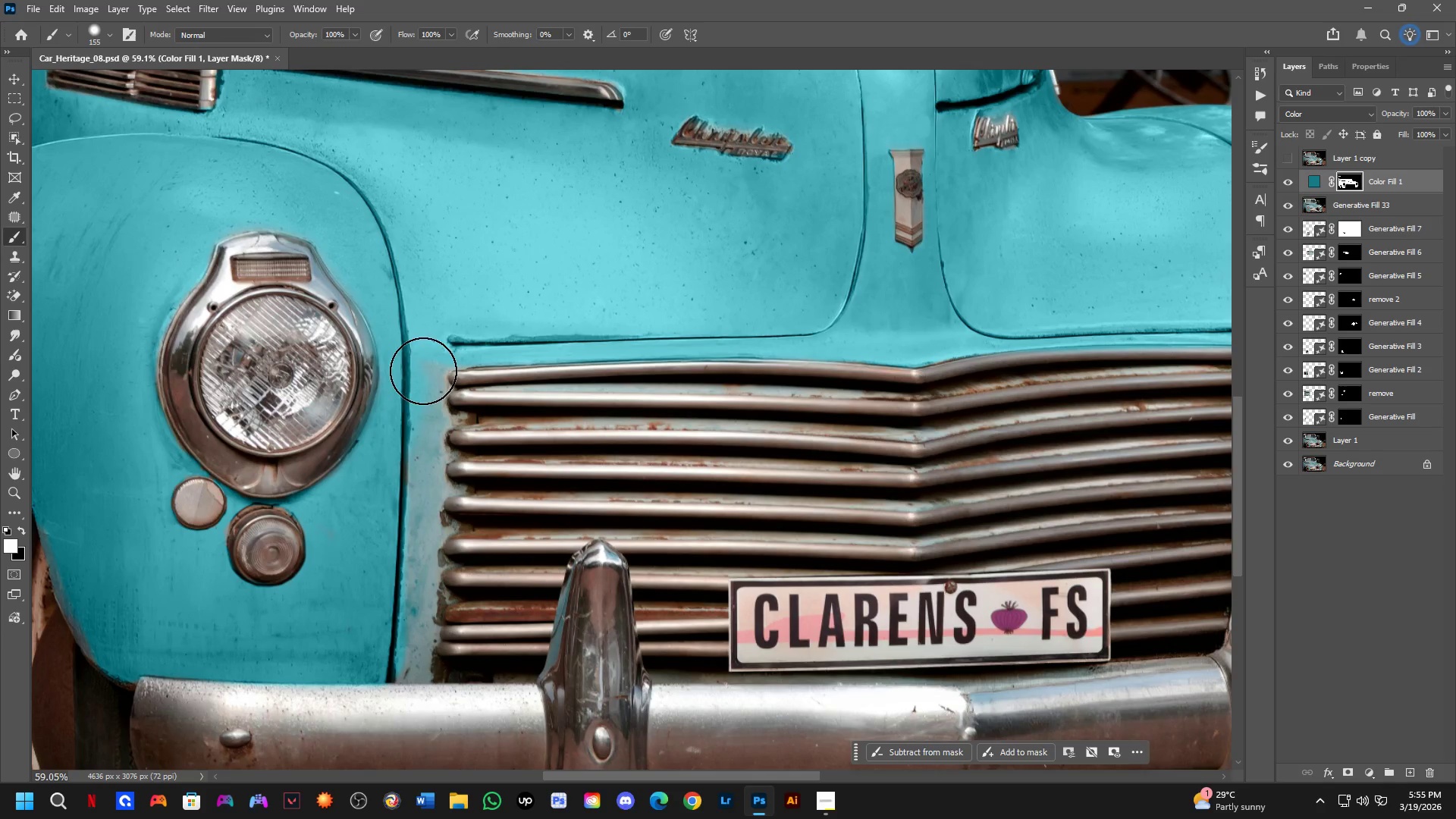 
left_click_drag(start_coordinate=[421, 368], to_coordinate=[424, 442])
 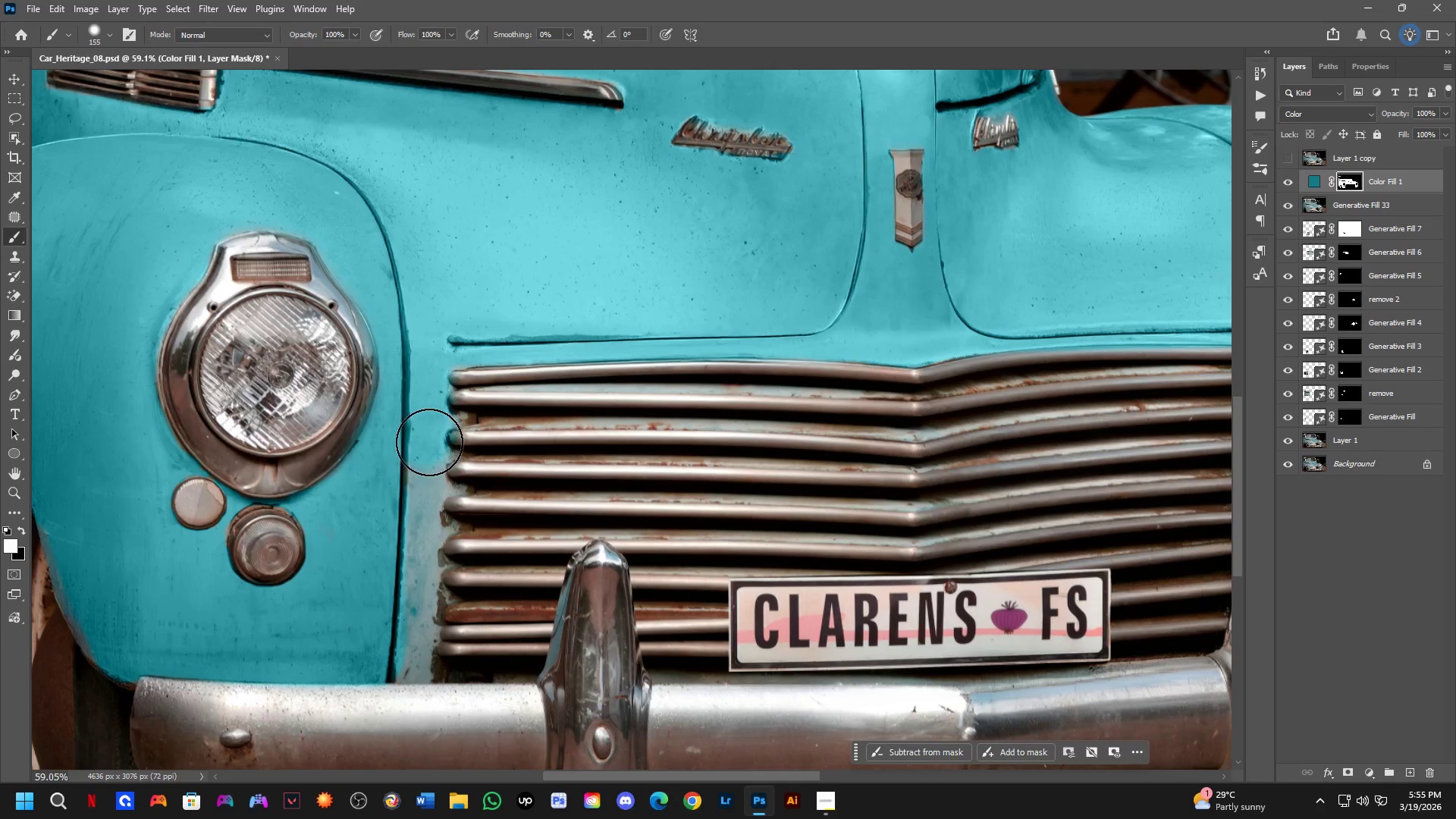 
key(Alt+AltLeft)
 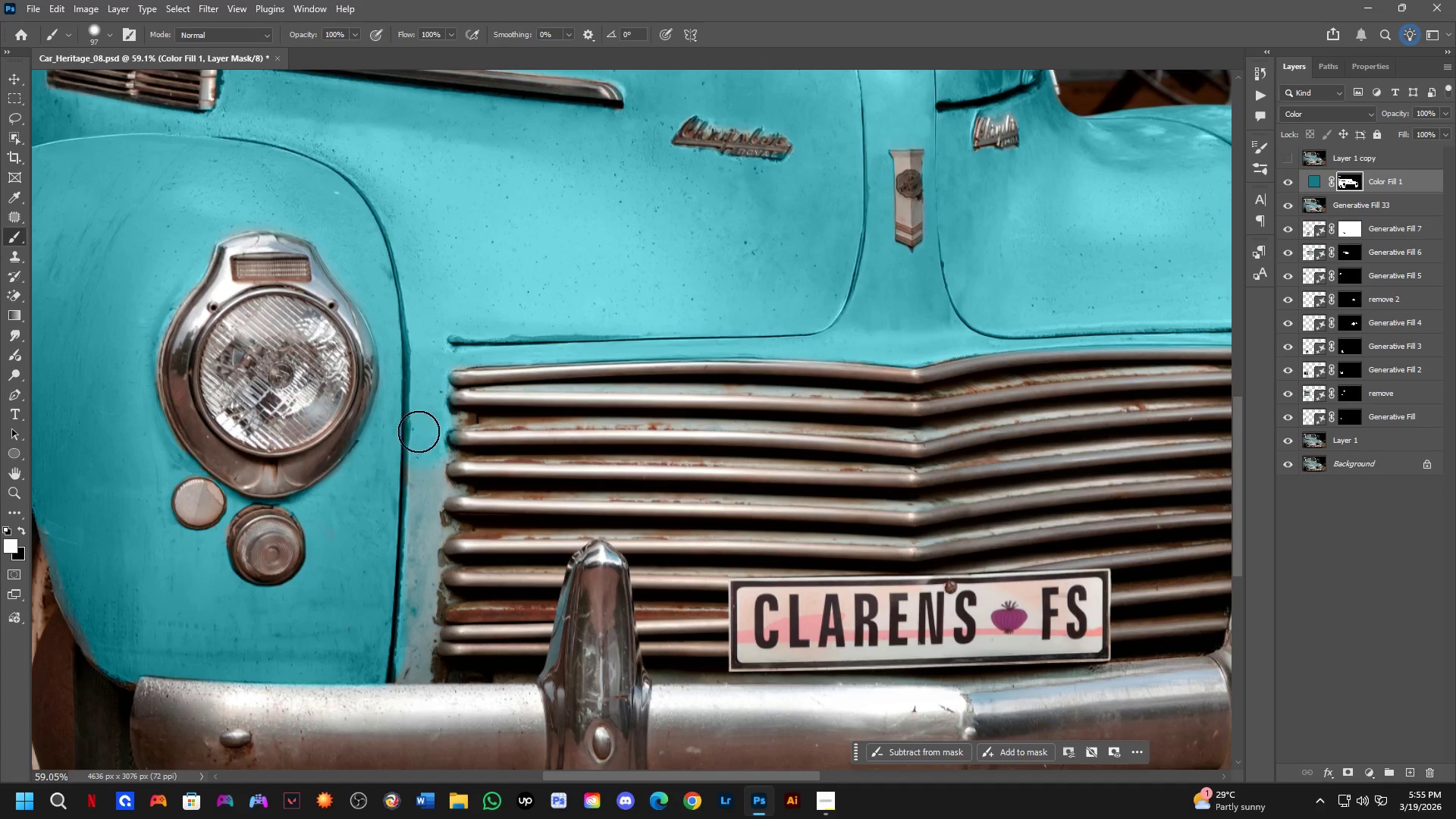 
left_click_drag(start_coordinate=[420, 435], to_coordinate=[441, 485])
 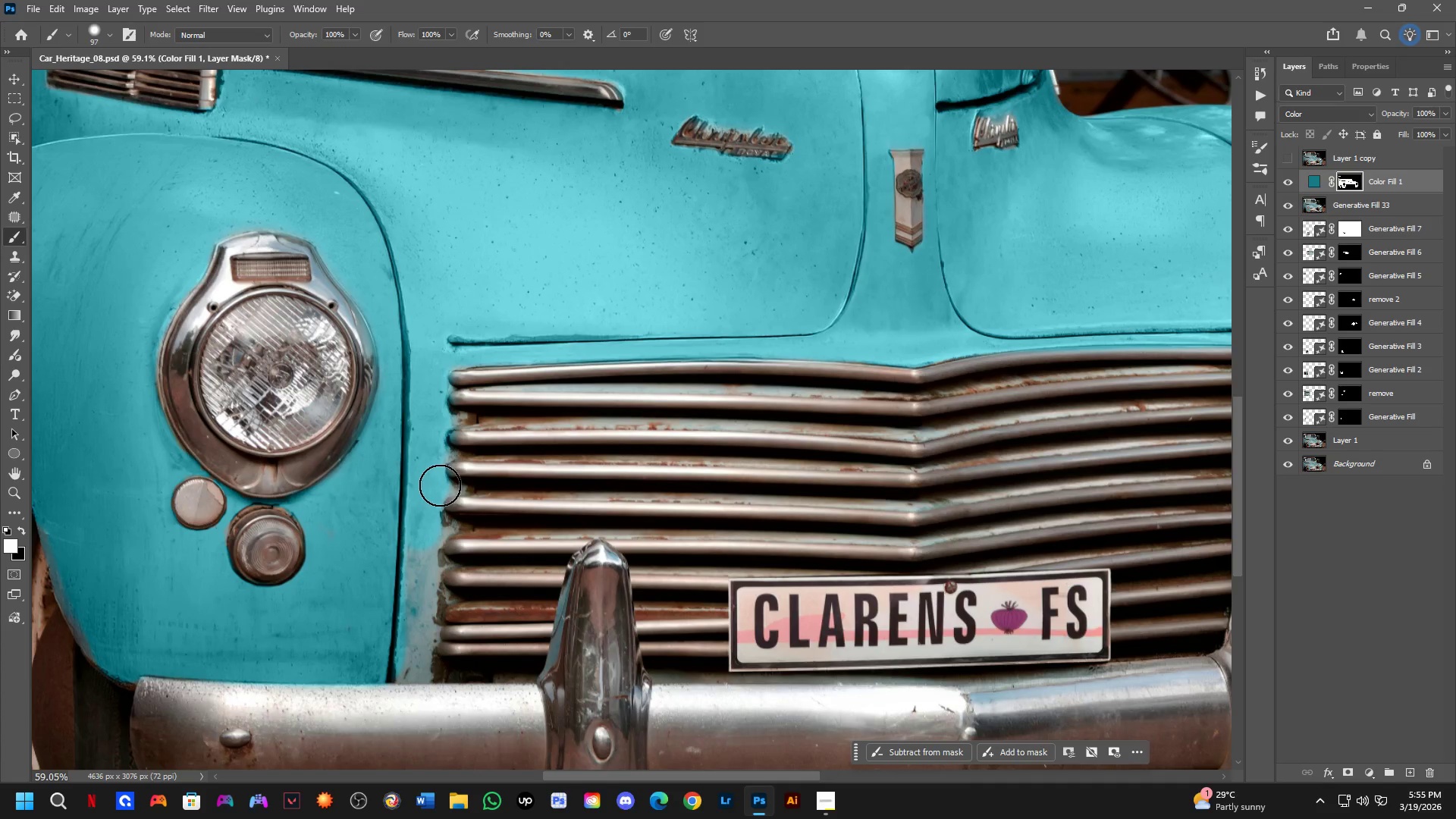 
left_click_drag(start_coordinate=[433, 477], to_coordinate=[391, 665])
 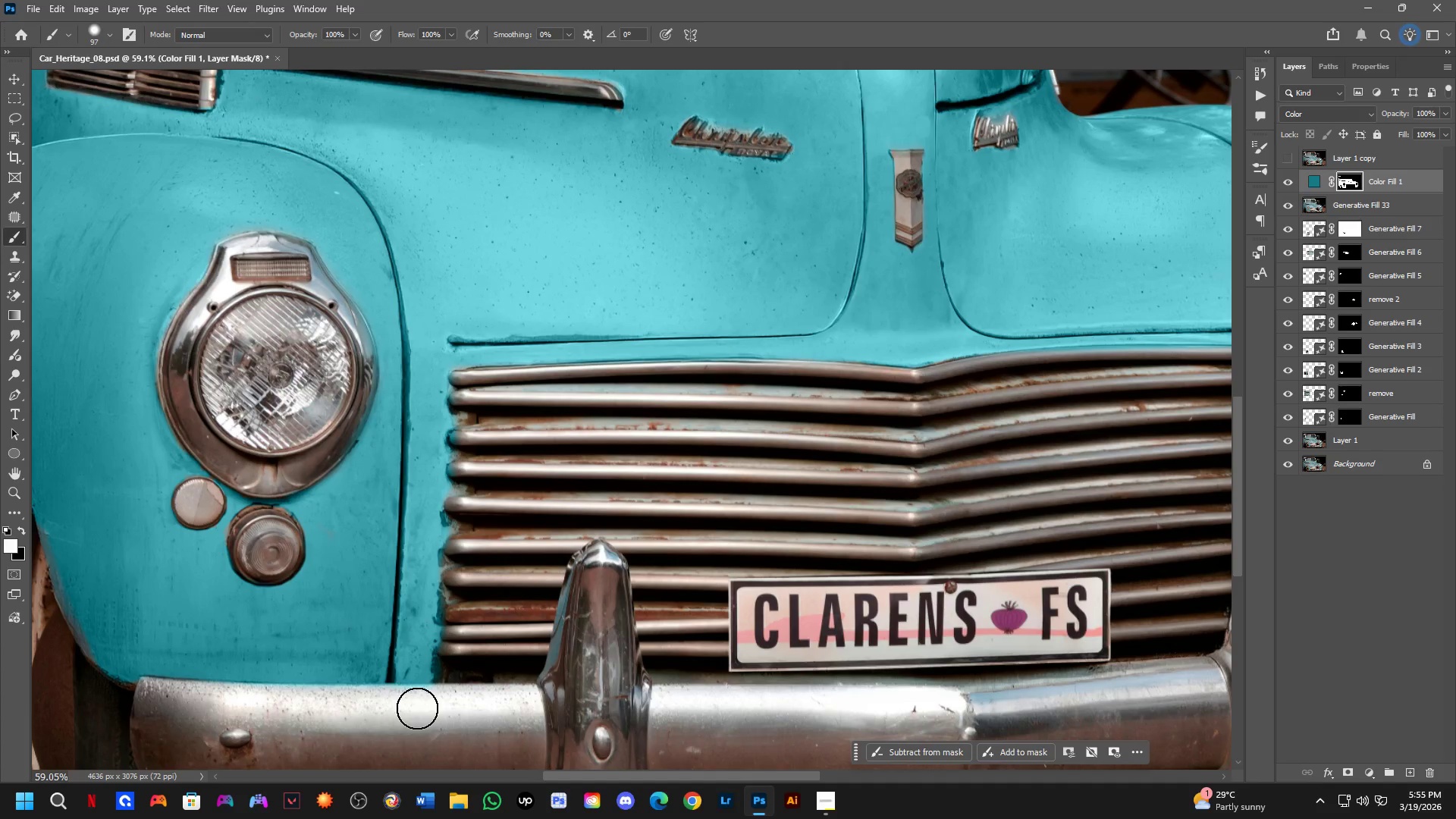 
key(X)
 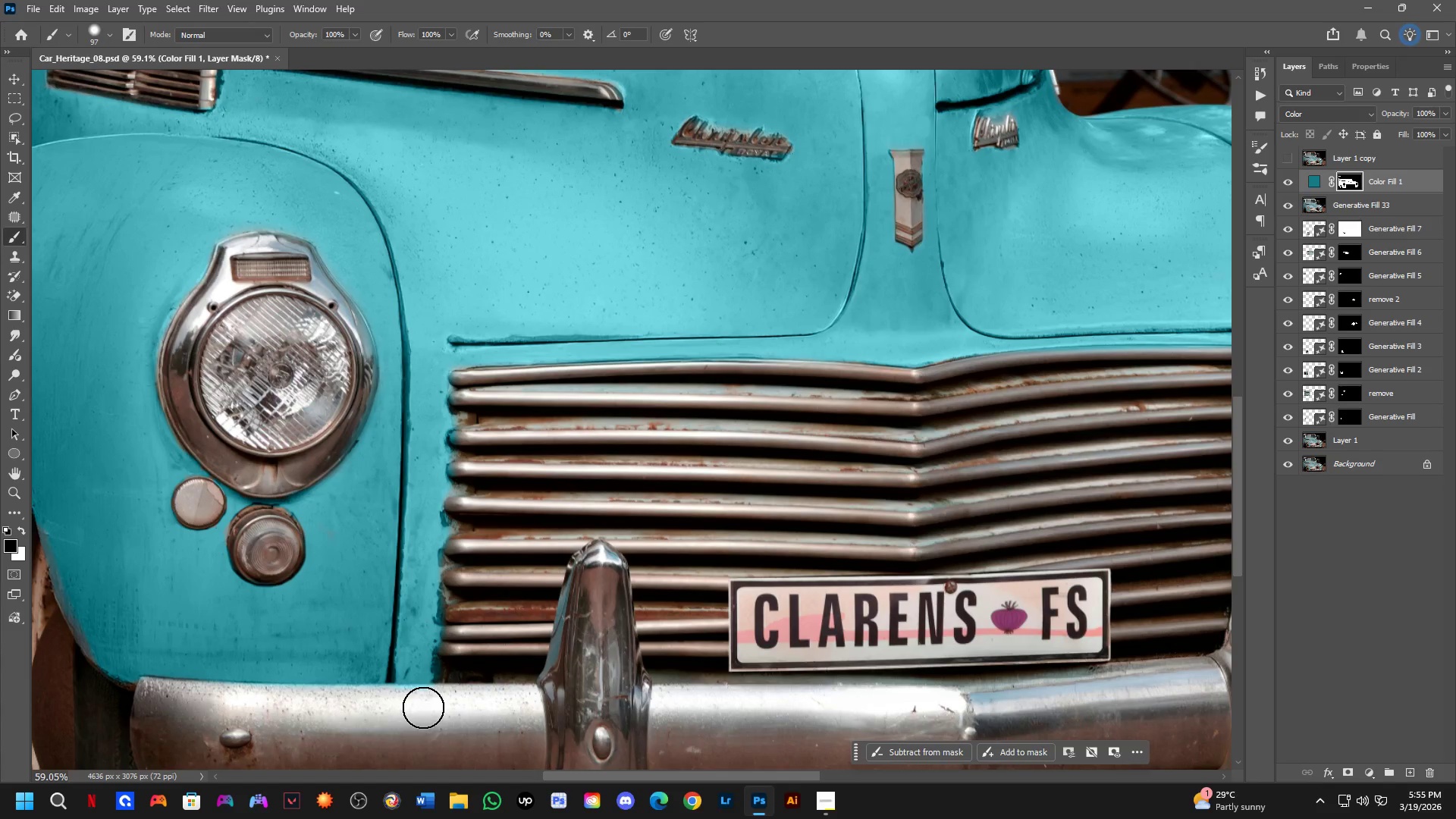 
left_click_drag(start_coordinate=[423, 708], to_coordinate=[352, 705])
 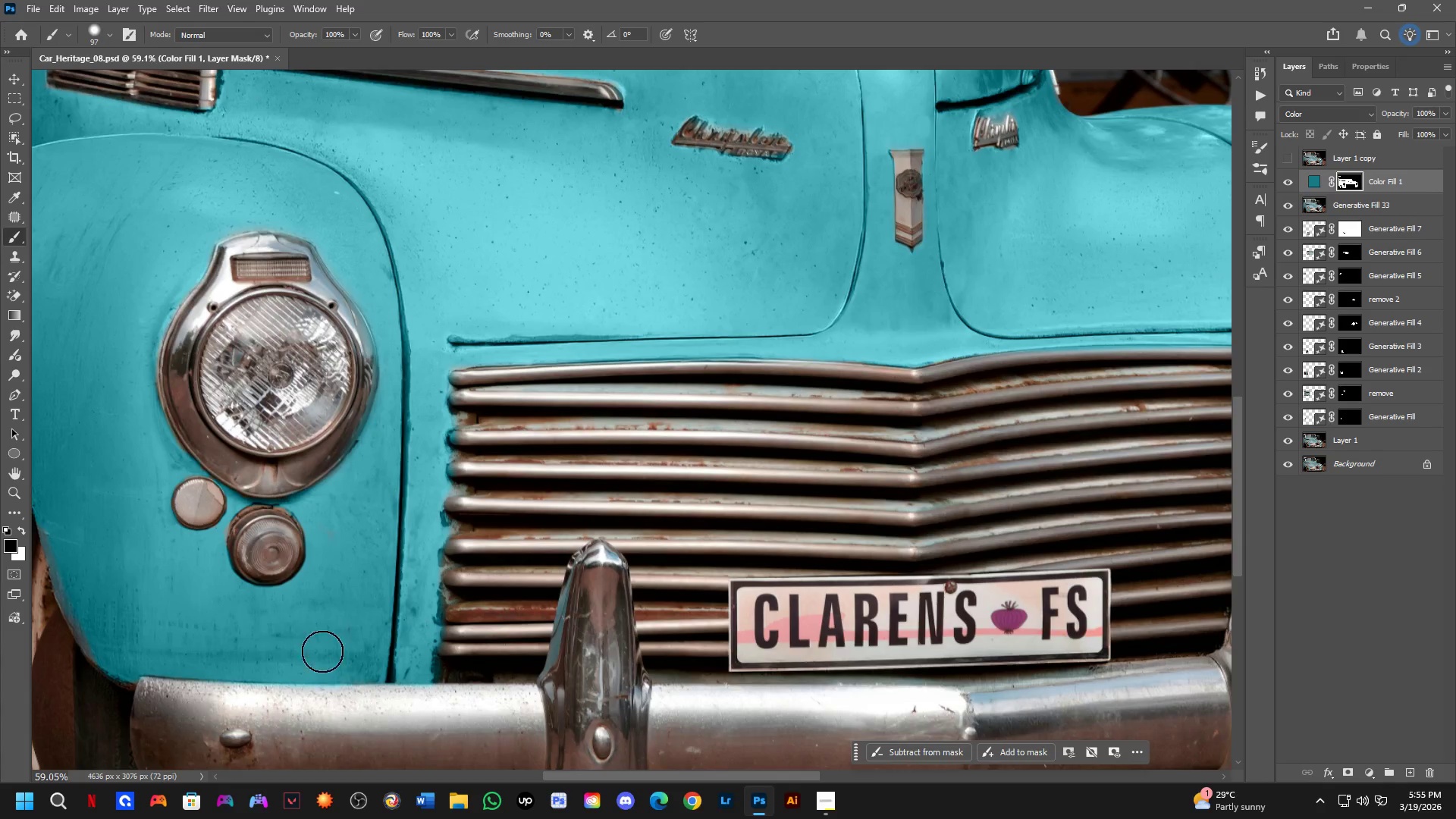 
hold_key(key=Space, duration=0.48)
 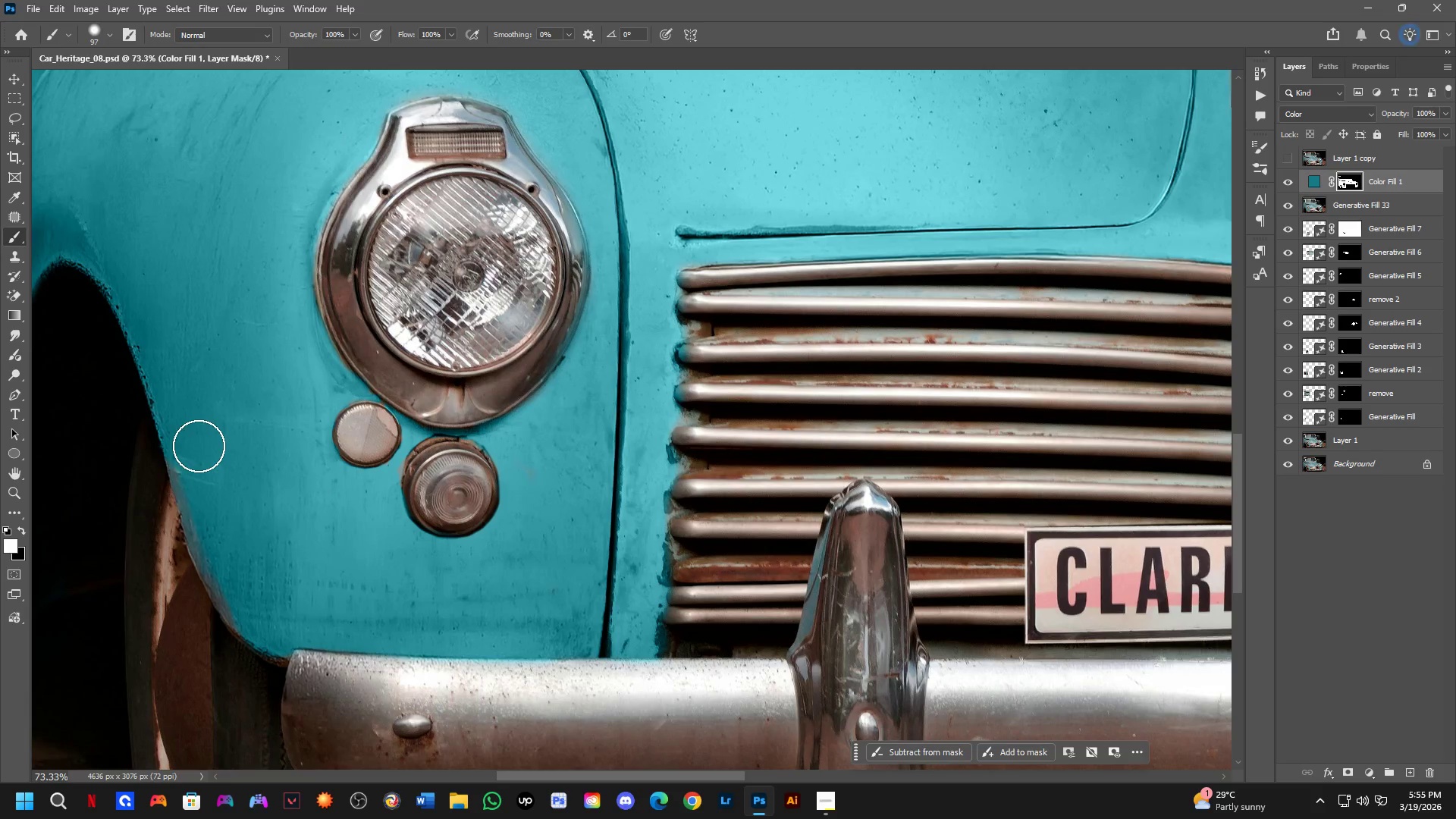 
left_click_drag(start_coordinate=[240, 593], to_coordinate=[328, 531])
 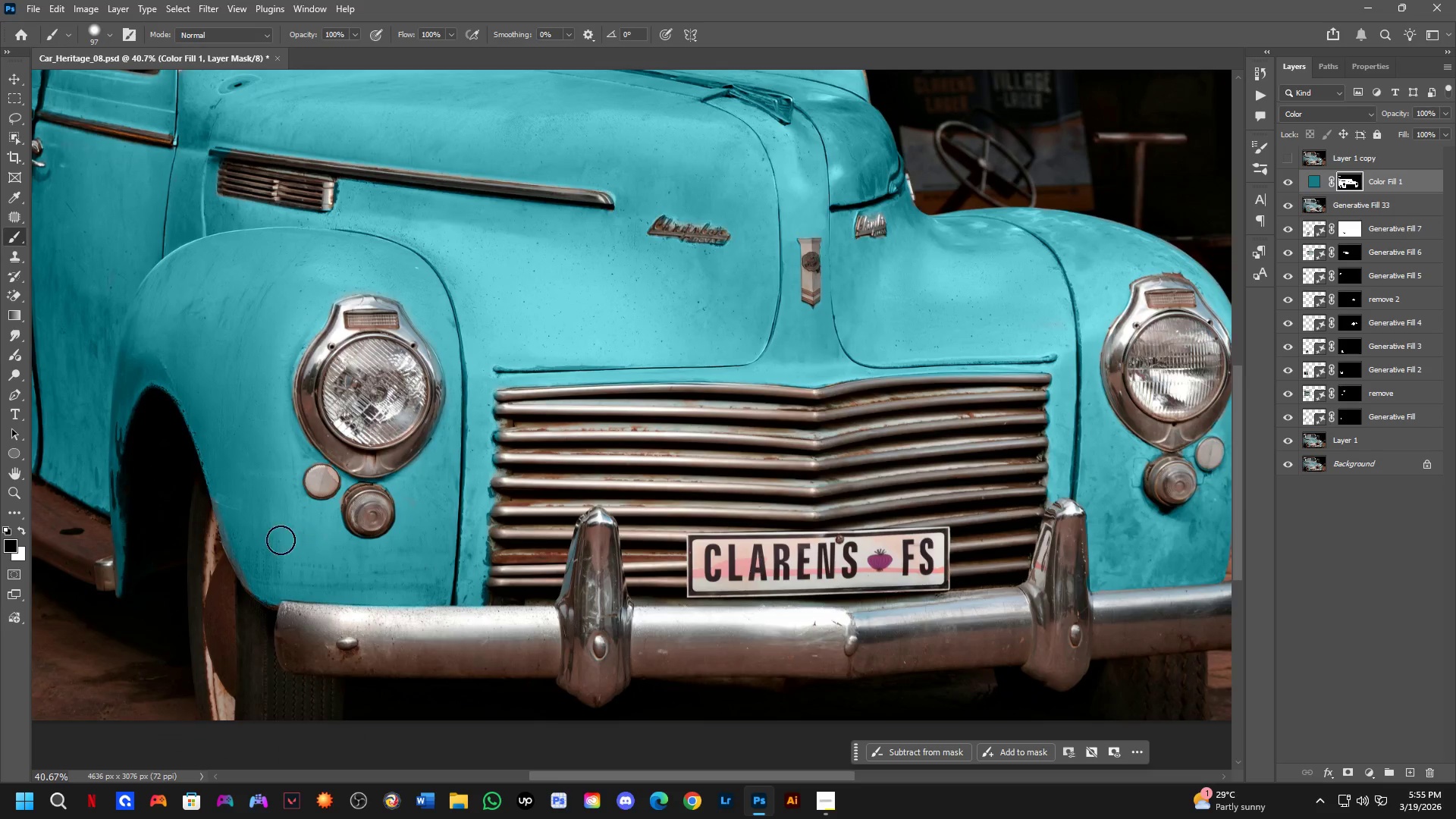 
scroll: coordinate [305, 626], scroll_direction: down, amount: 4.0
 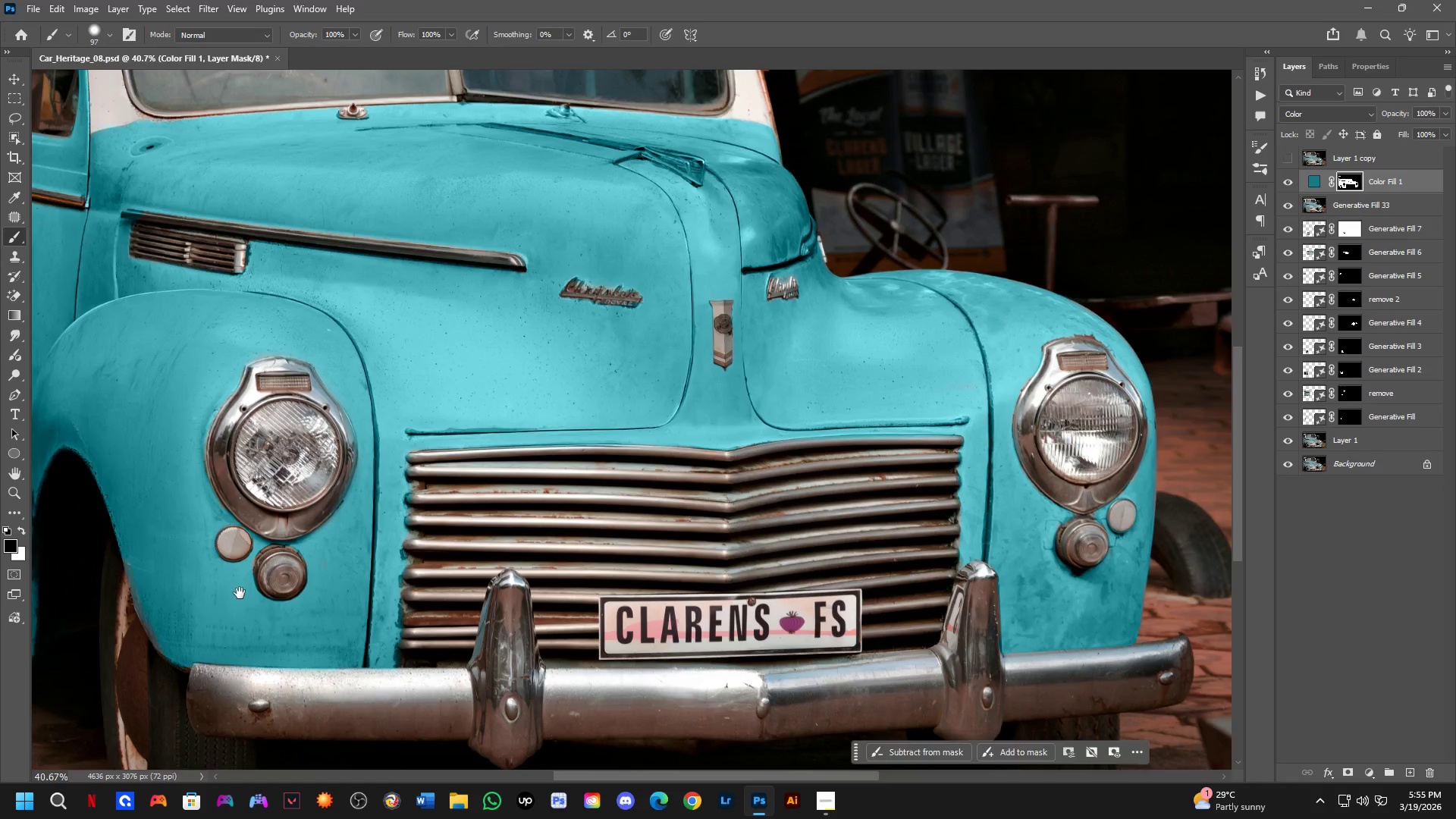 
key(Shift+ShiftLeft)
 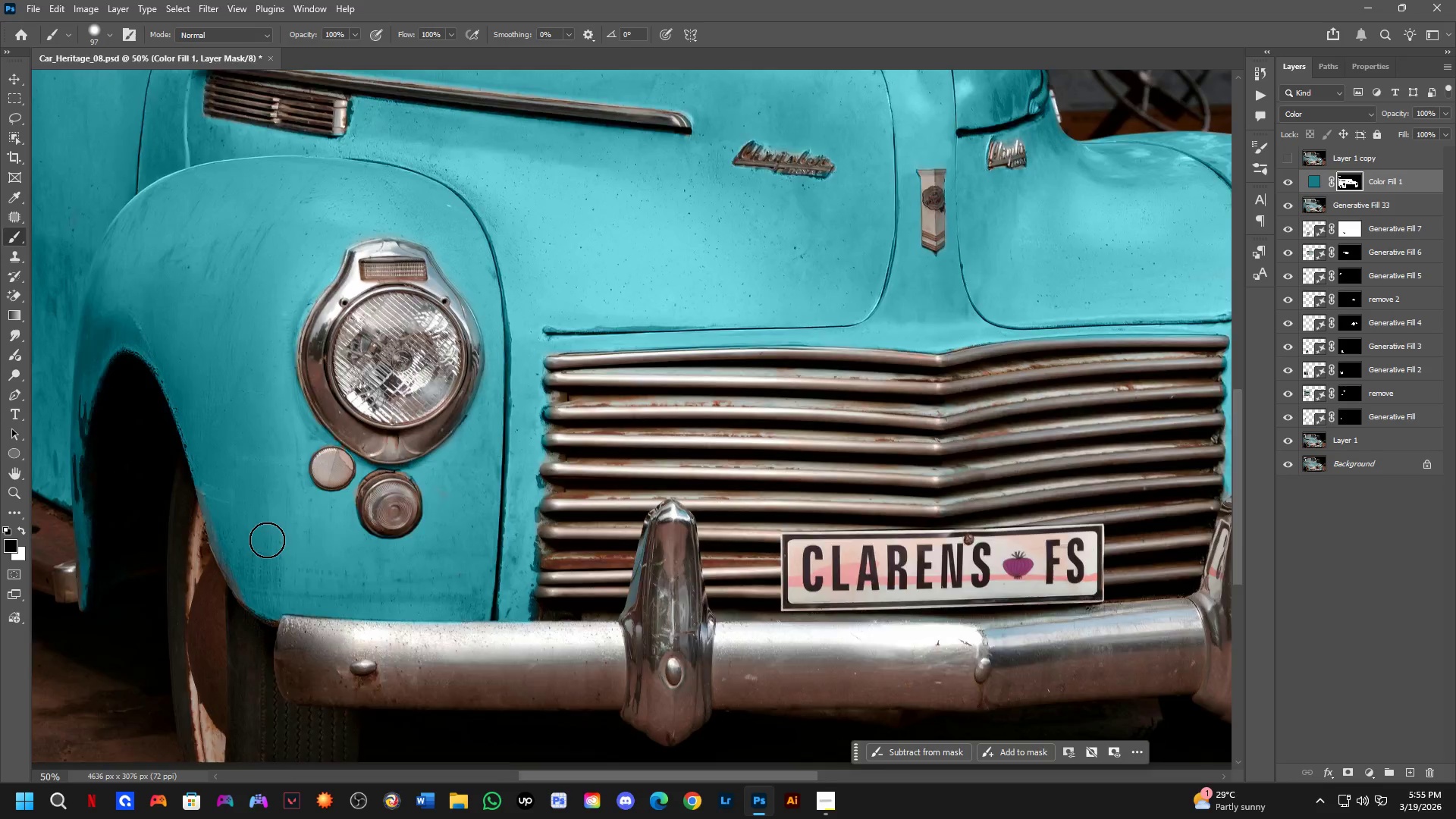 
key(X)
 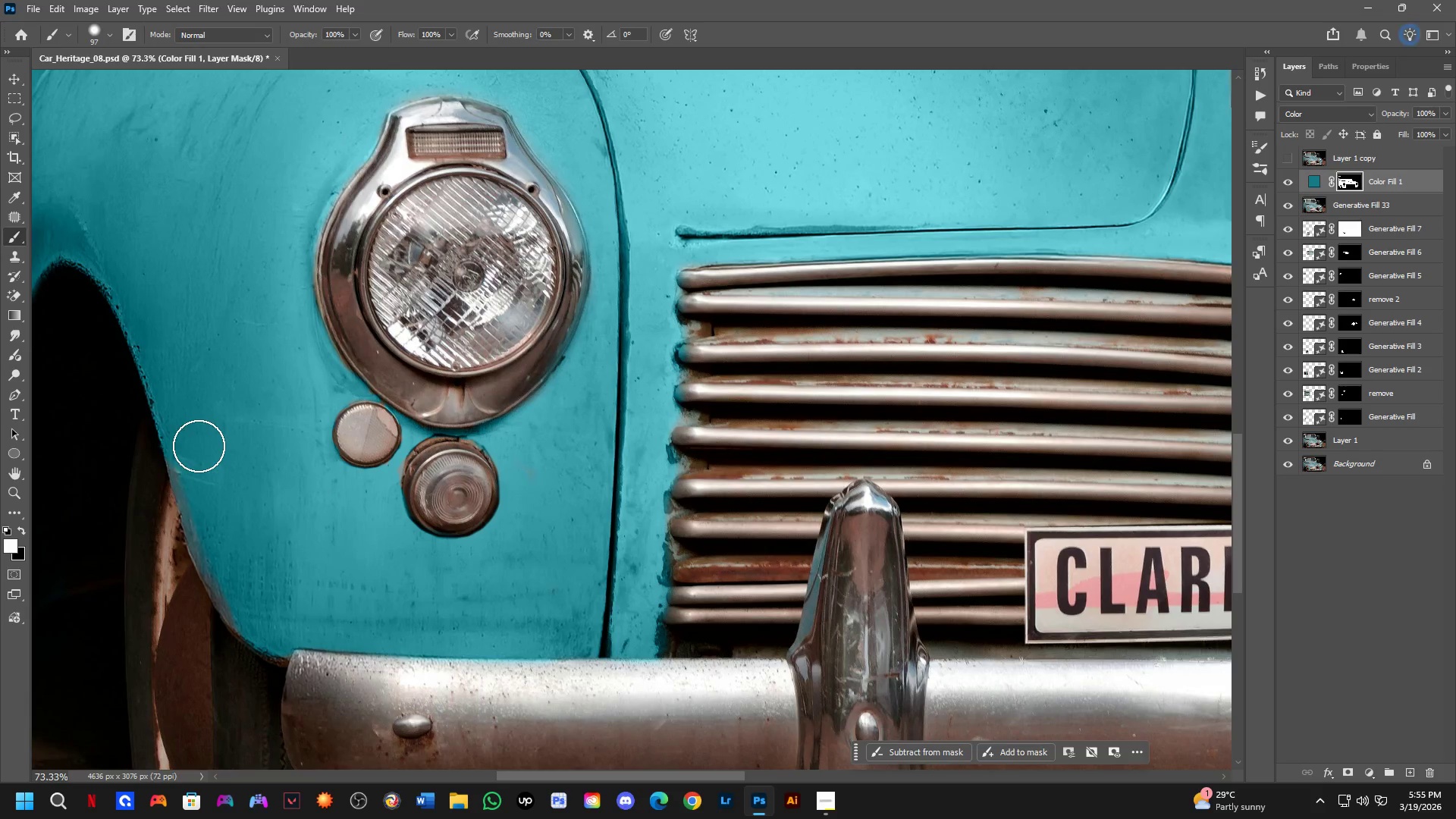 
left_click_drag(start_coordinate=[196, 452], to_coordinate=[238, 545])
 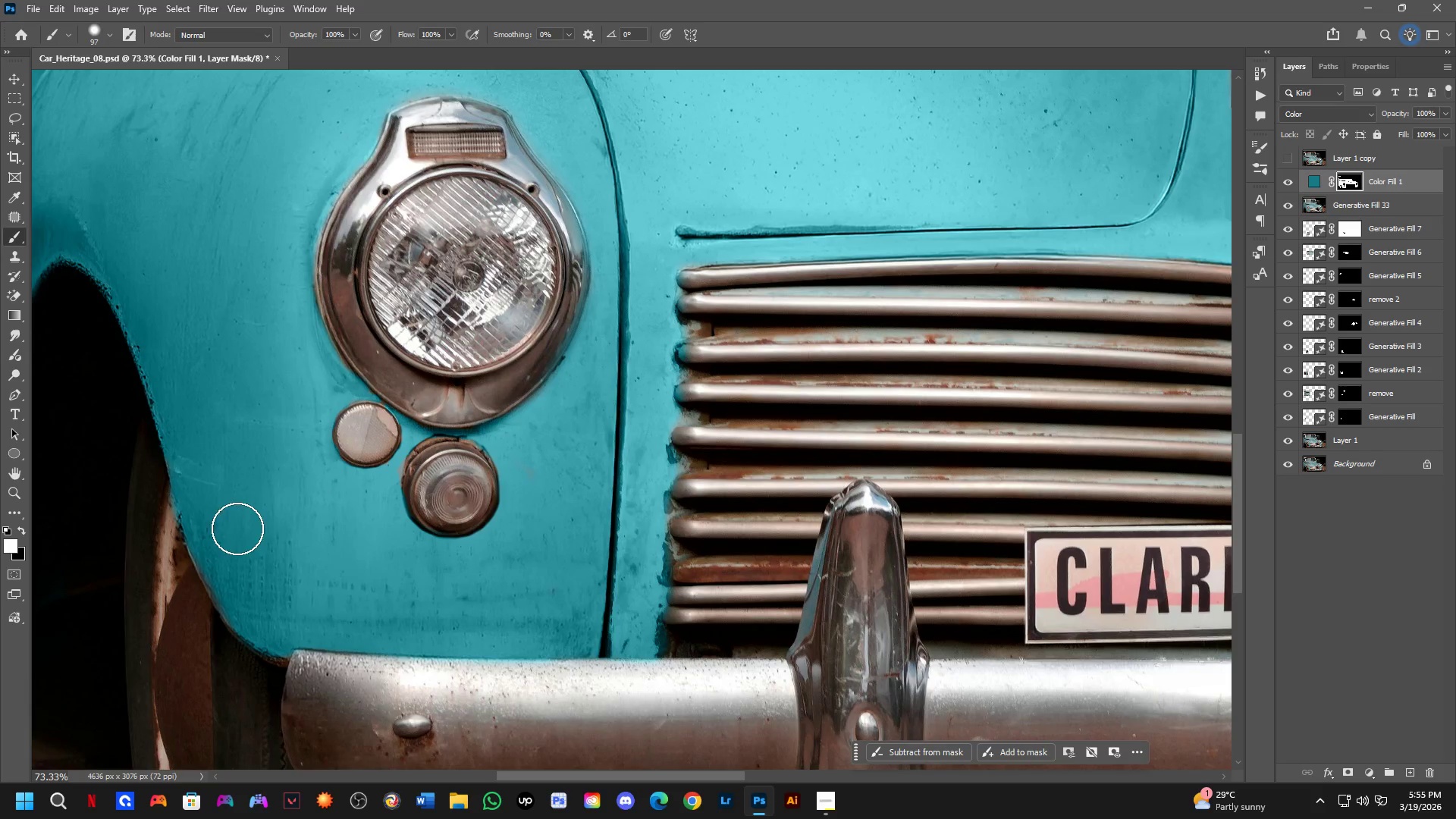 
scroll: coordinate [251, 542], scroll_direction: up, amount: 3.0
 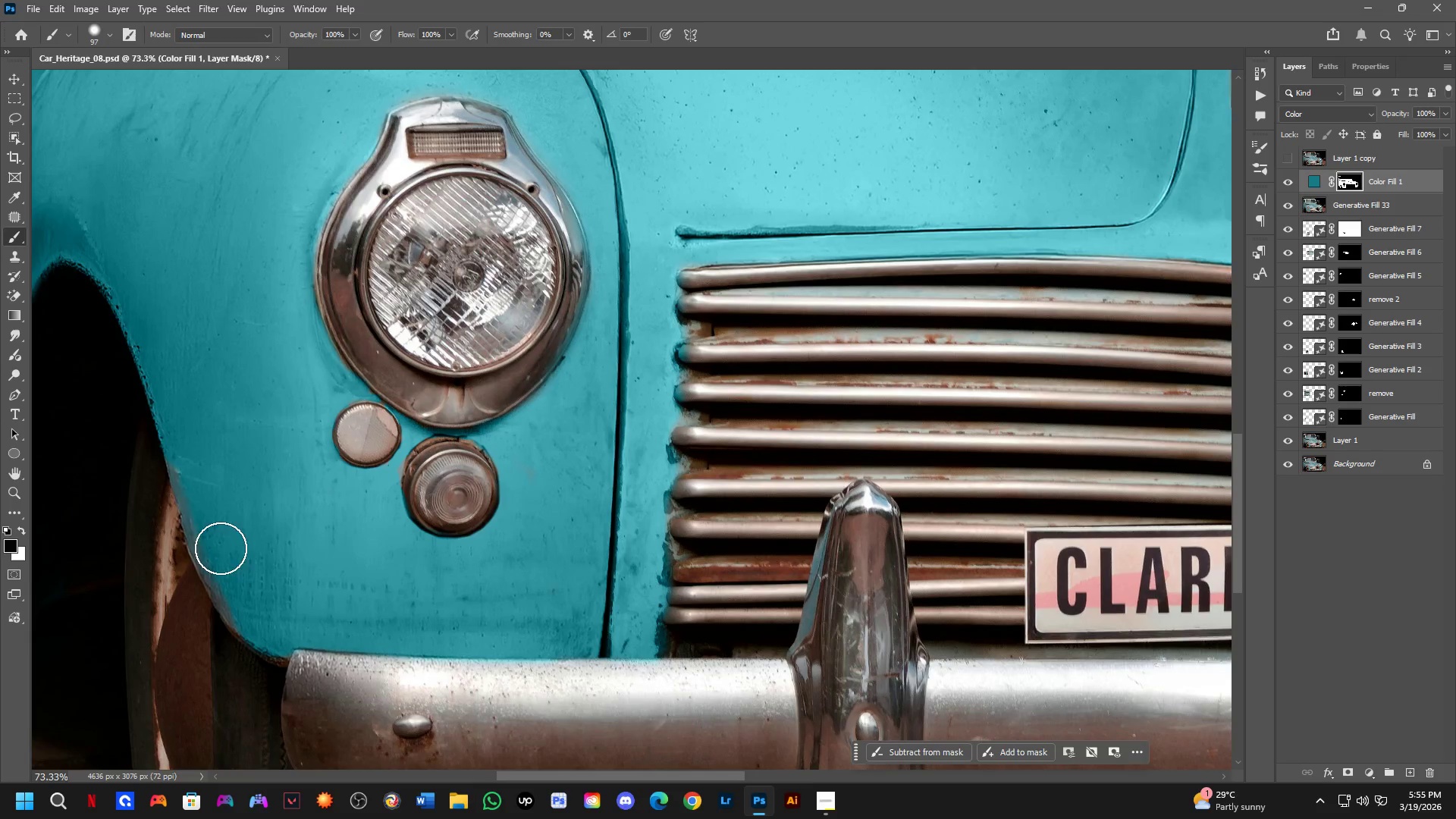 
key(Shift+ShiftLeft)
 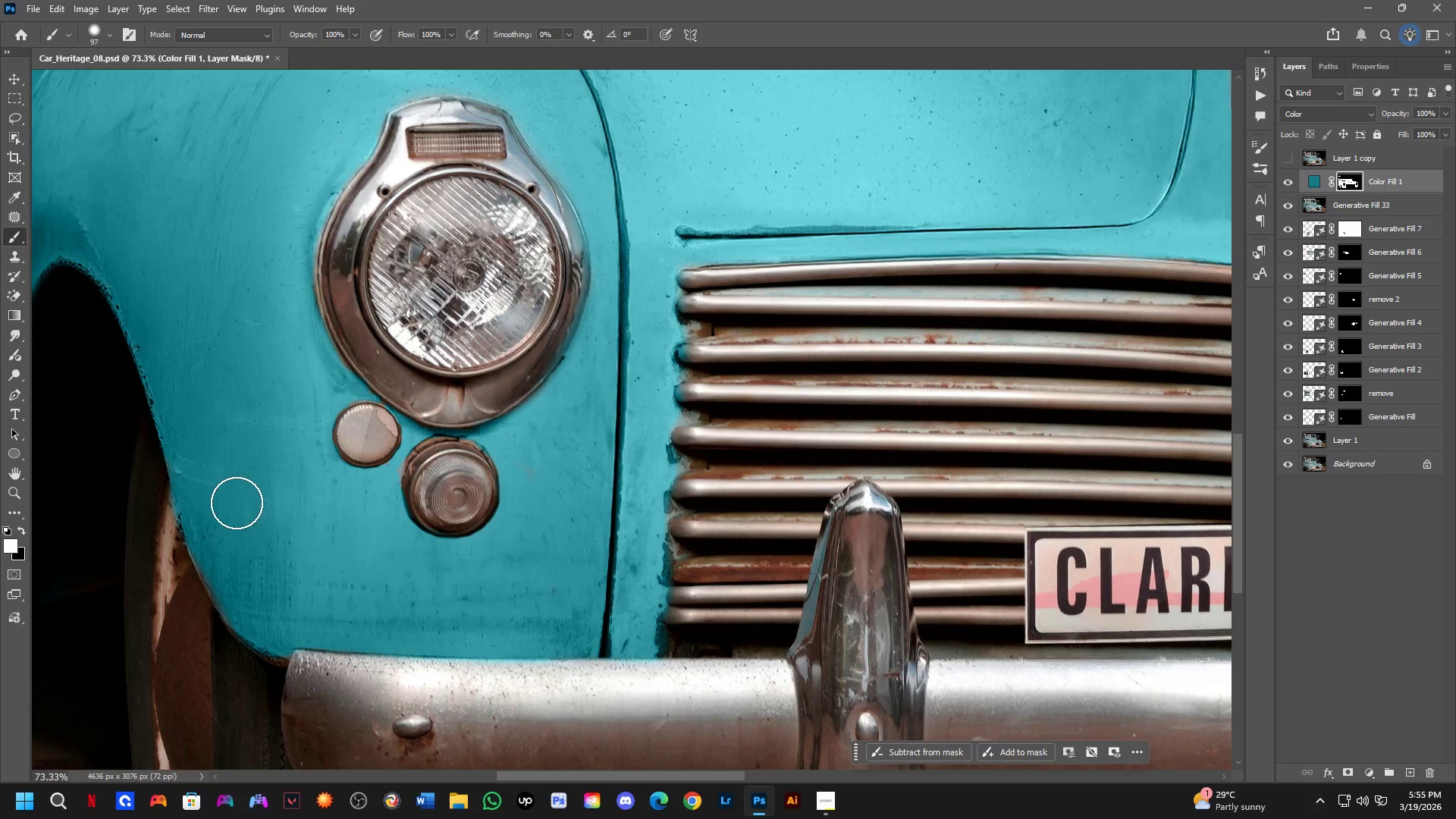 
hold_key(key=Space, duration=0.55)
 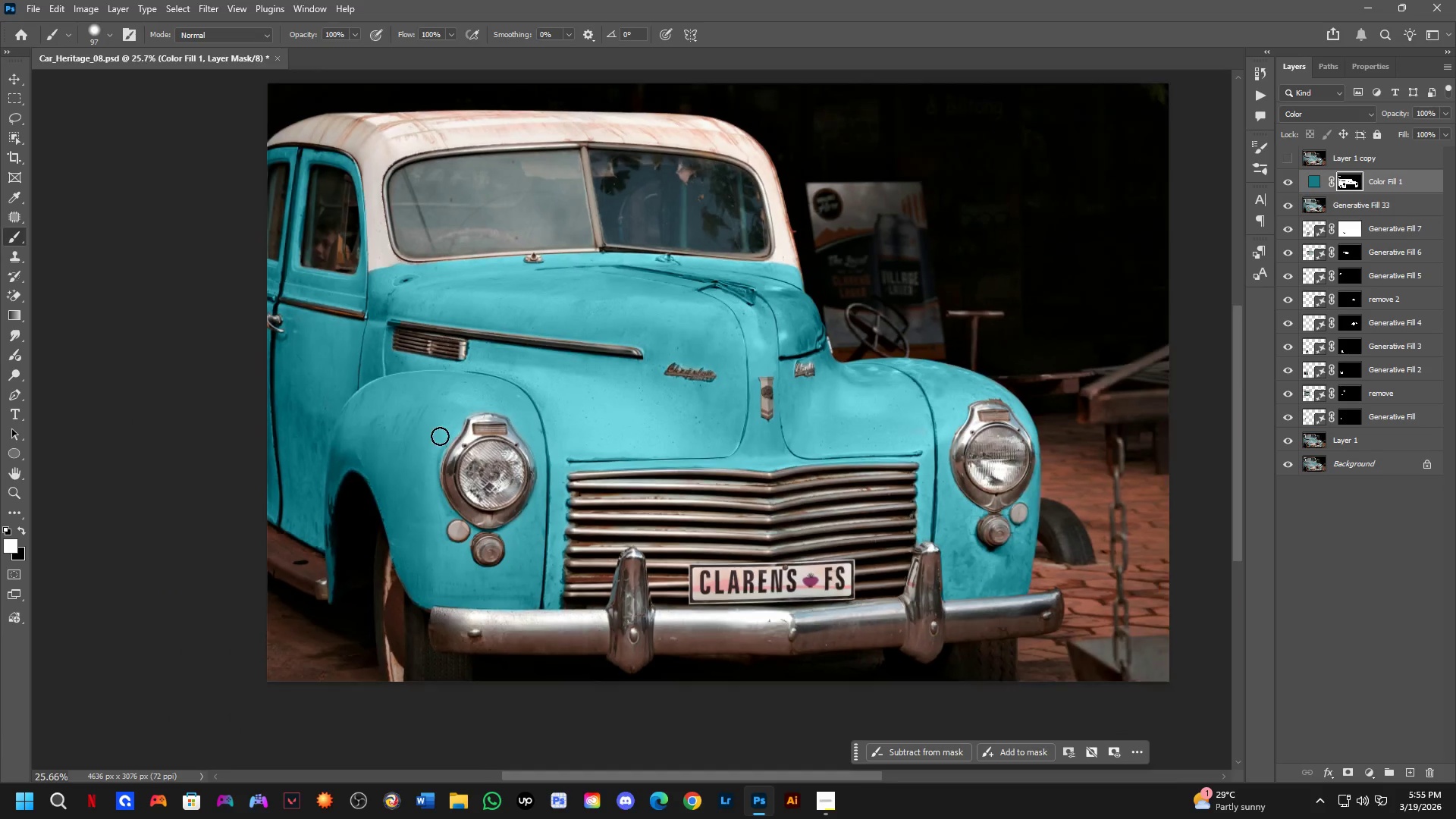 
left_click_drag(start_coordinate=[420, 416], to_coordinate=[573, 569])
 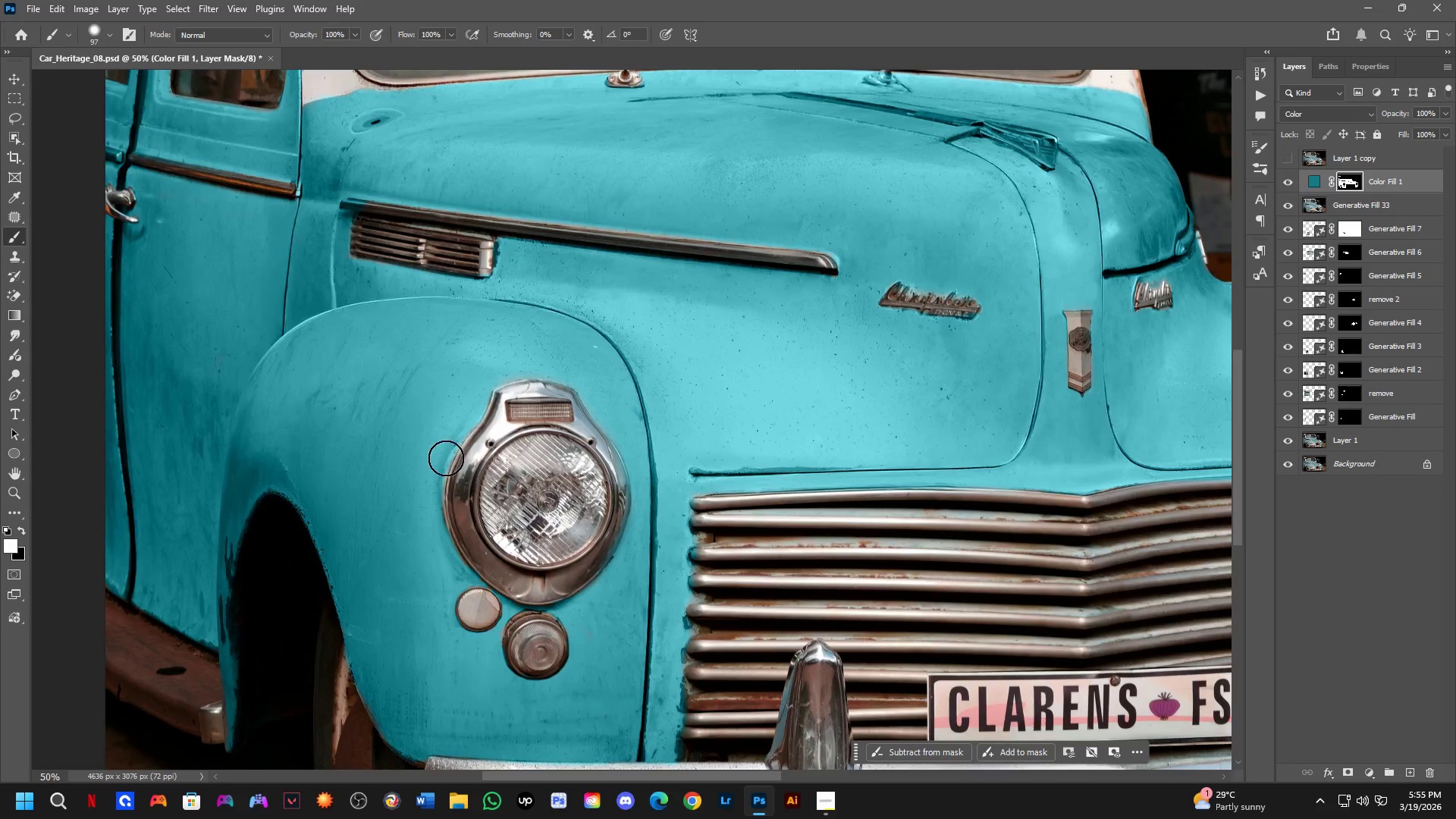 
scroll: coordinate [237, 503], scroll_direction: down, amount: 2.0
 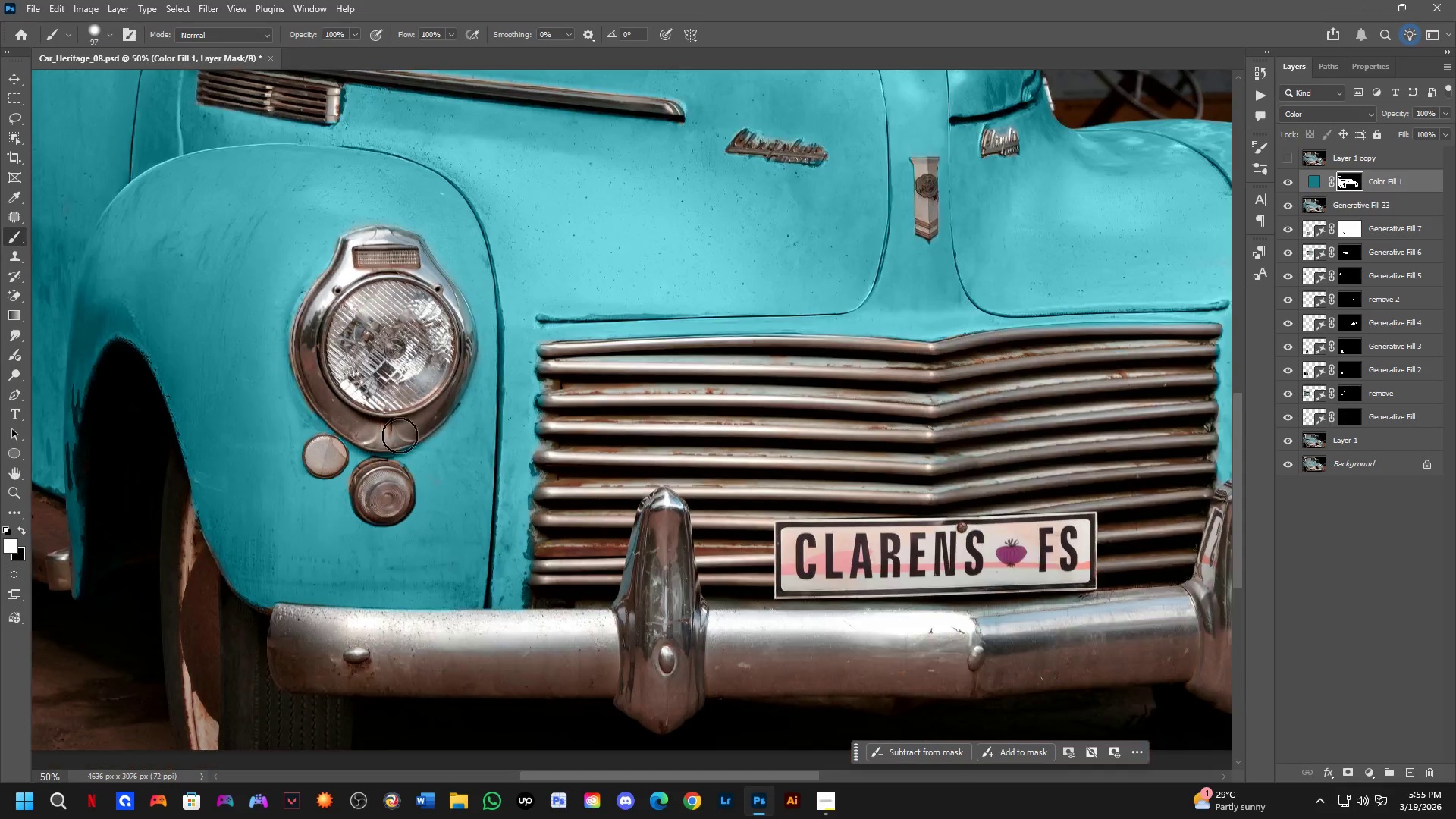 
hold_key(key=Space, duration=0.56)
 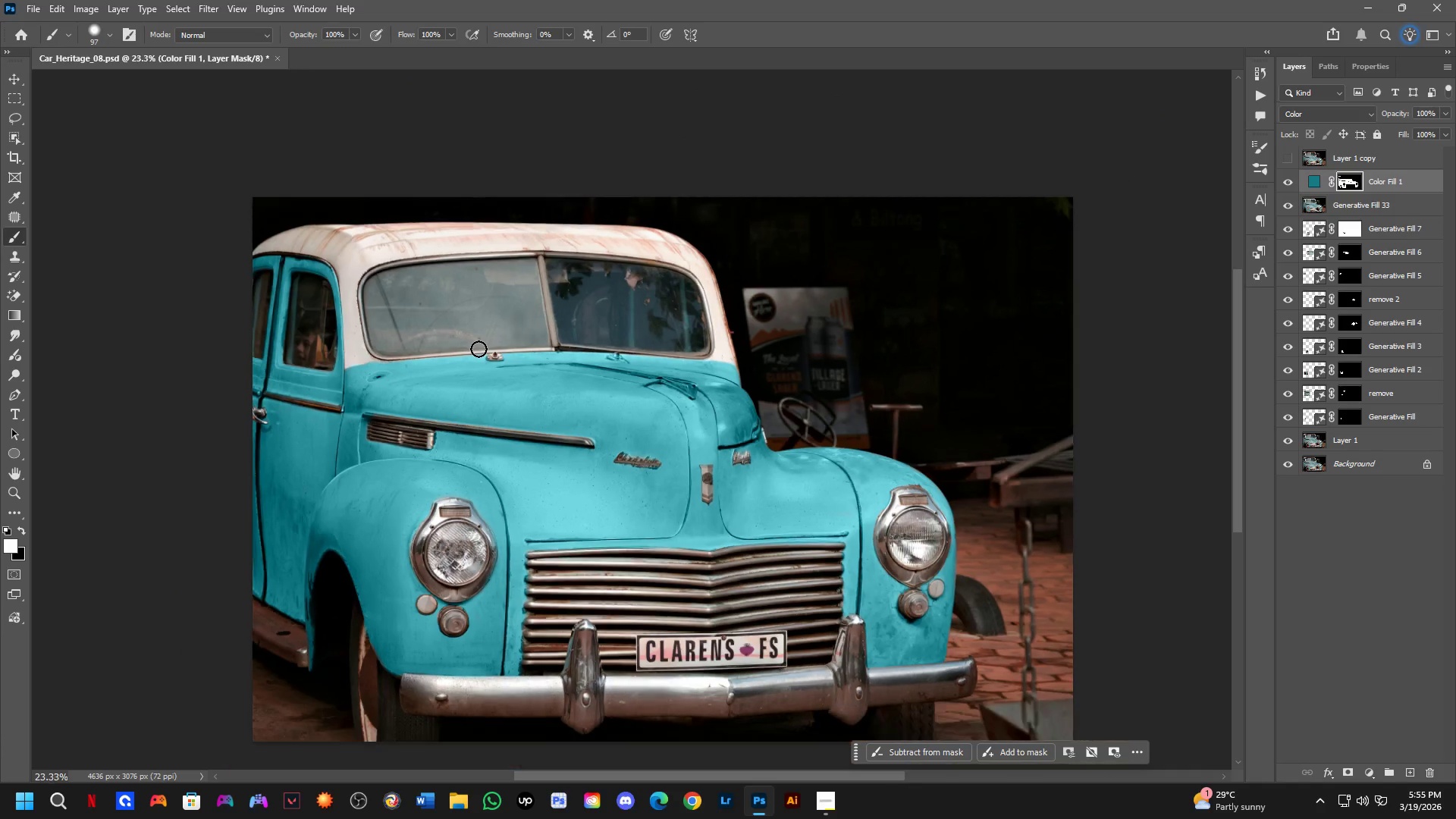 
left_click_drag(start_coordinate=[603, 381], to_coordinate=[566, 481])
 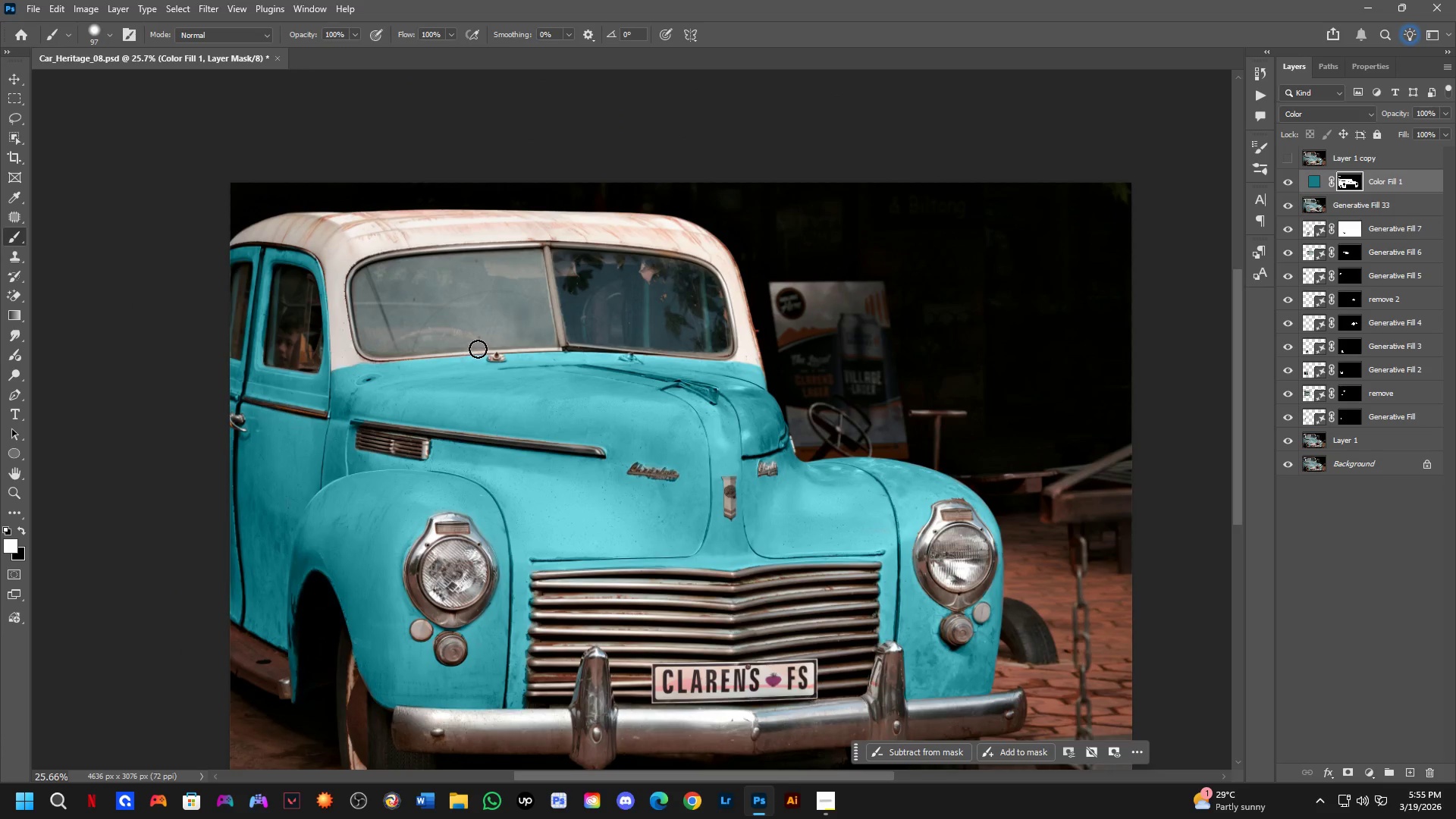 
scroll: coordinate [432, 437], scroll_direction: down, amount: 7.0
 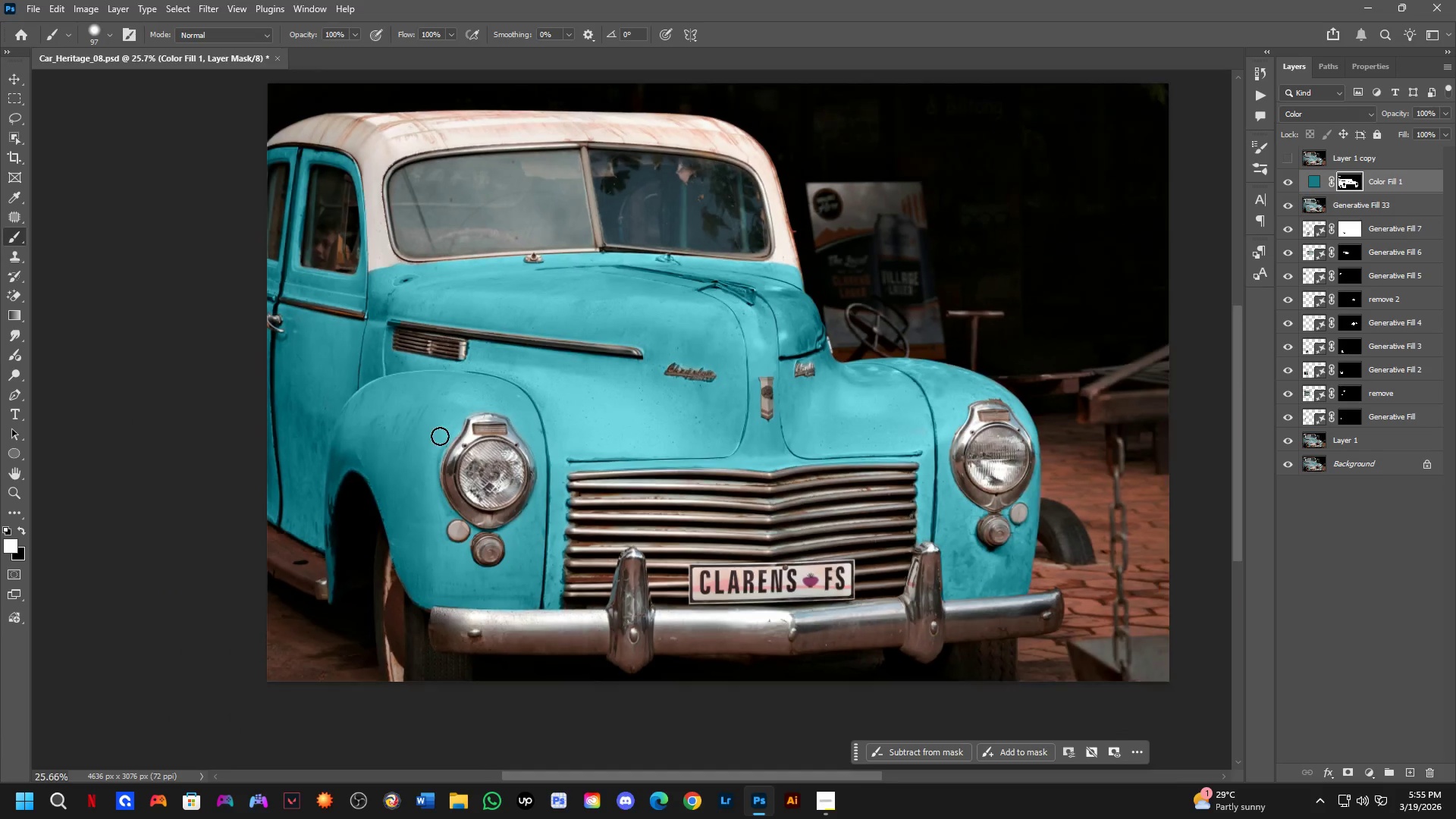 
hold_key(key=Space, duration=0.59)
 